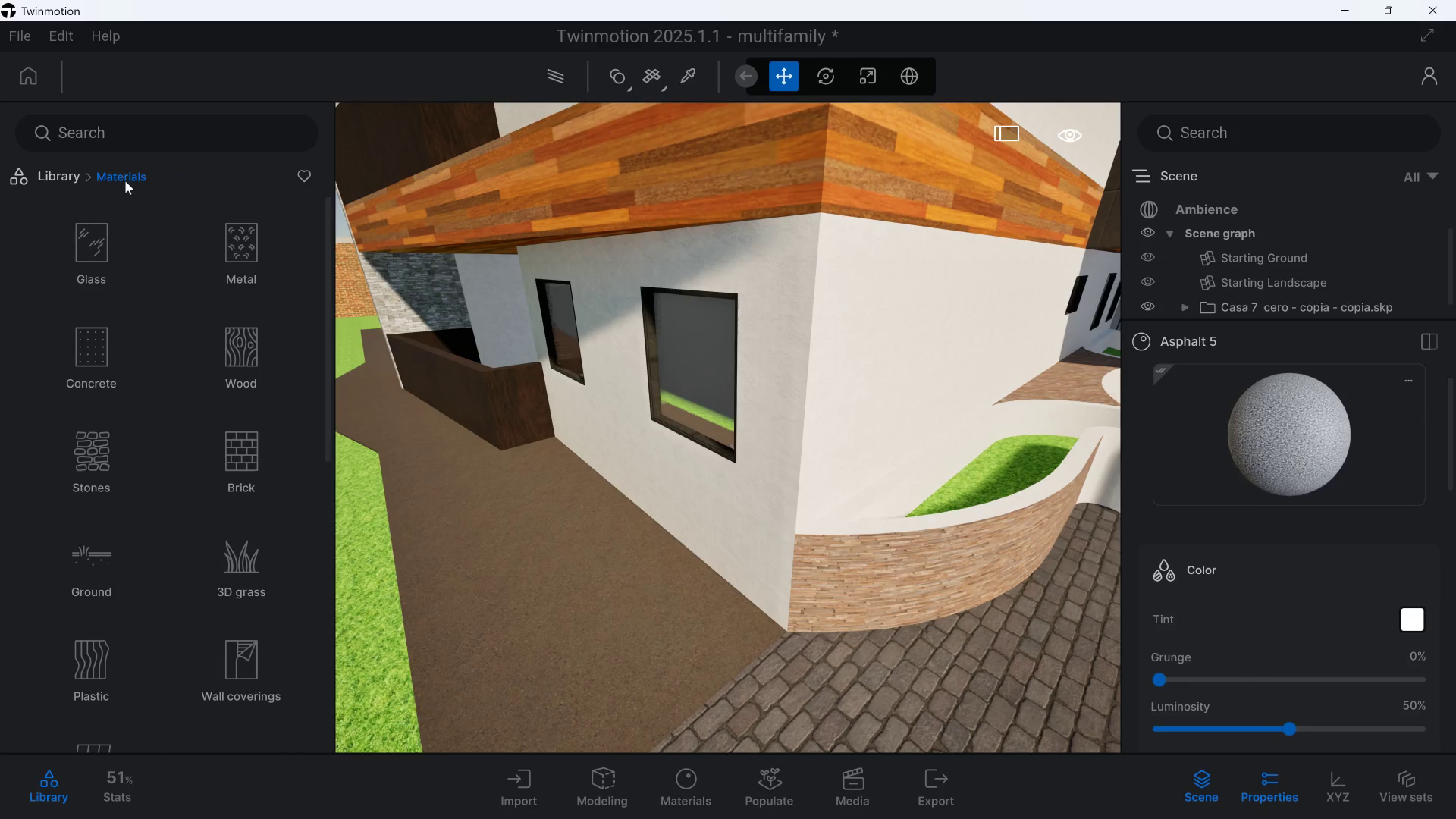 
left_click([93, 351])
 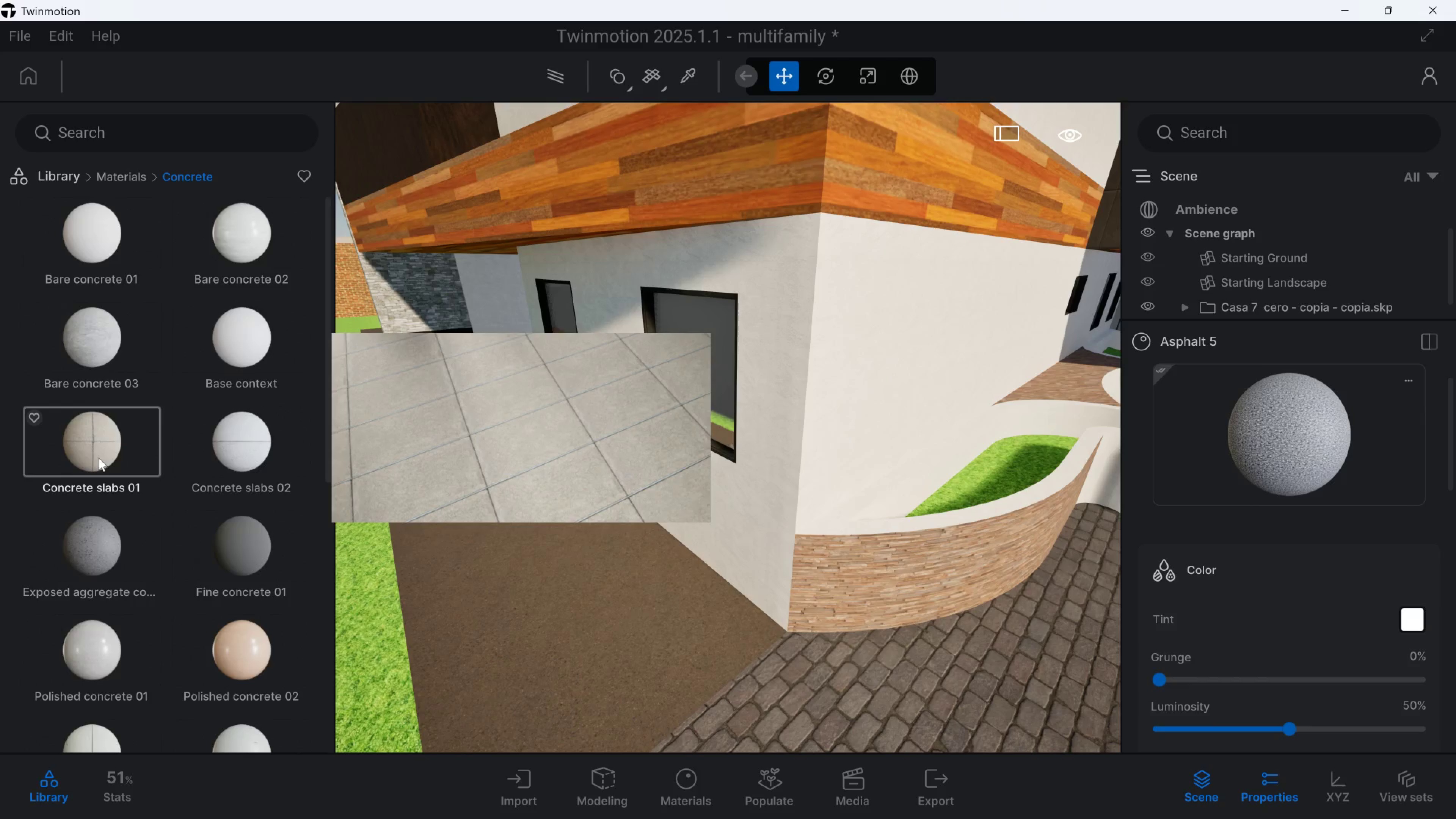 
scroll: coordinate [98, 562], scroll_direction: down, amount: 22.0
 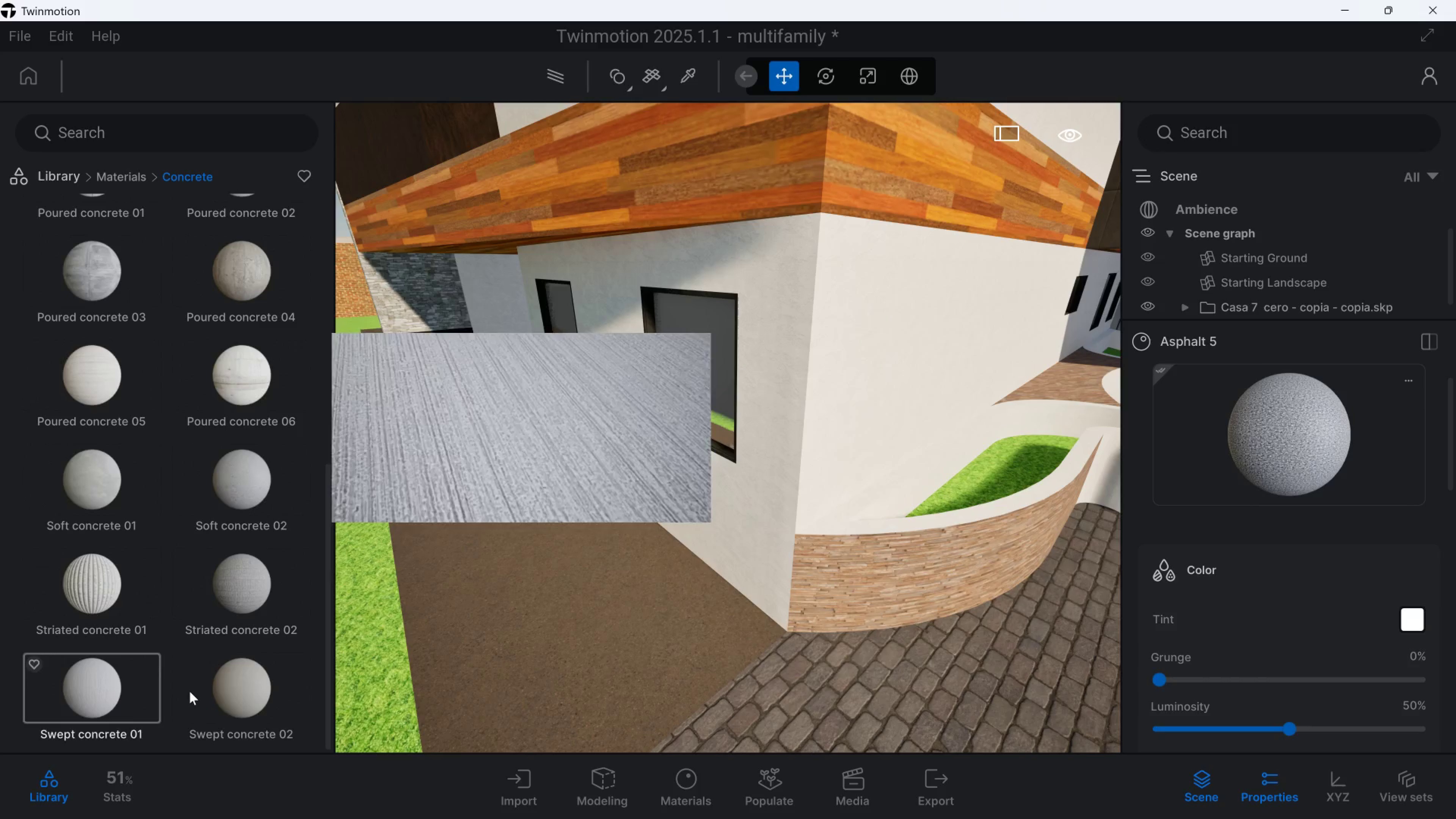 
wait(5.24)
 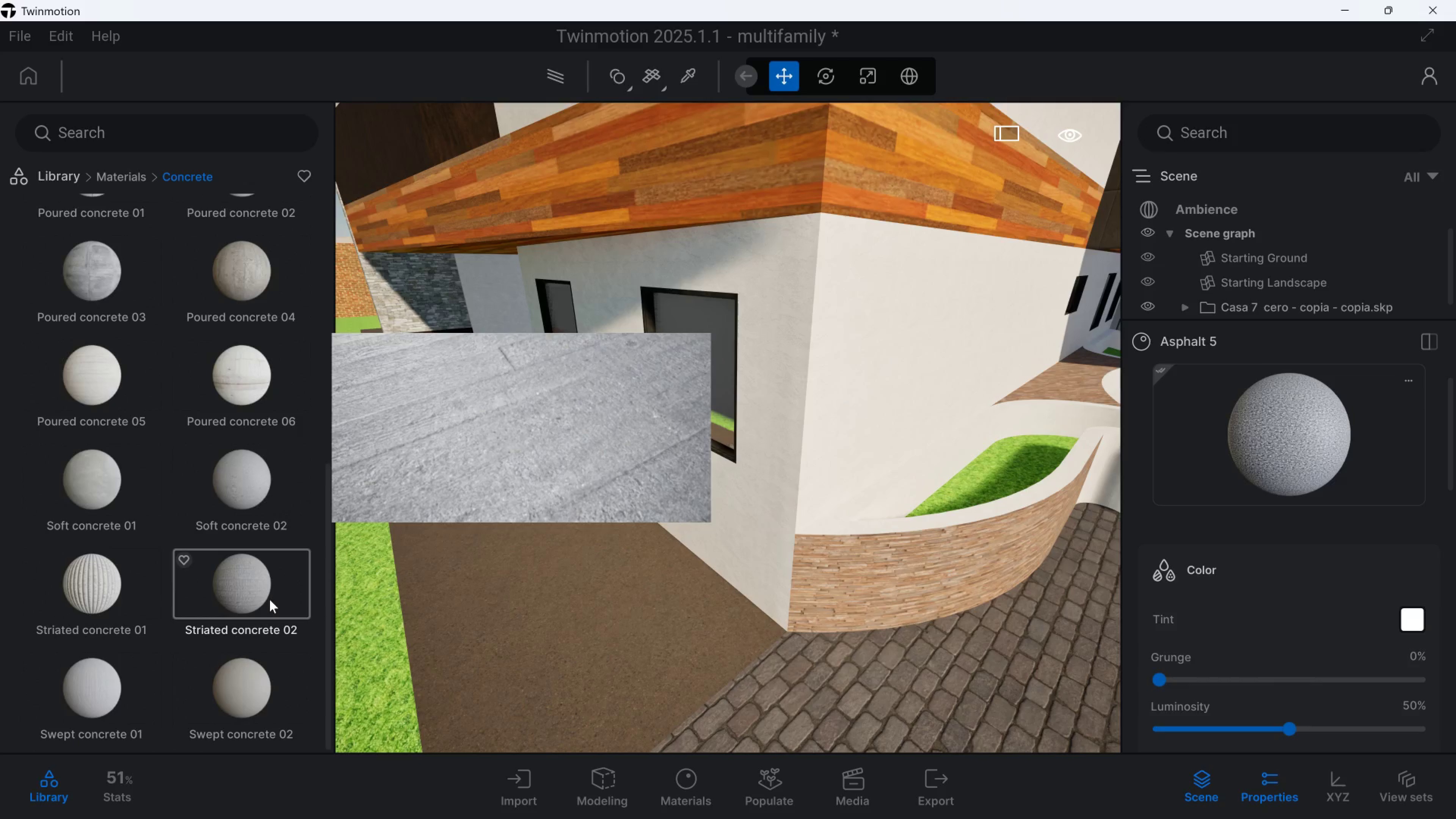 
left_click_drag(start_coordinate=[221, 689], to_coordinate=[240, 474])
 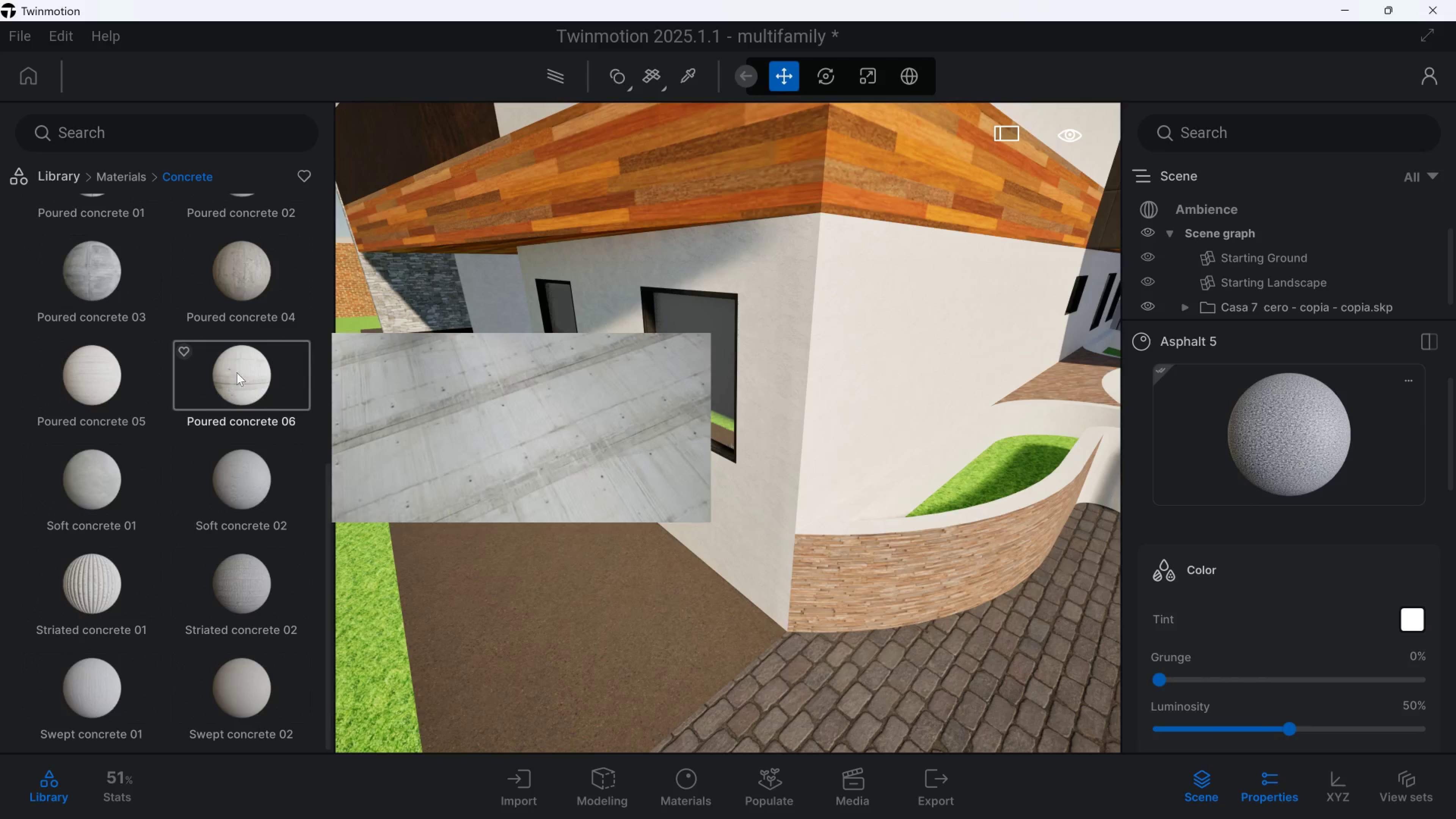 
left_click_drag(start_coordinate=[241, 370], to_coordinate=[800, 273])
 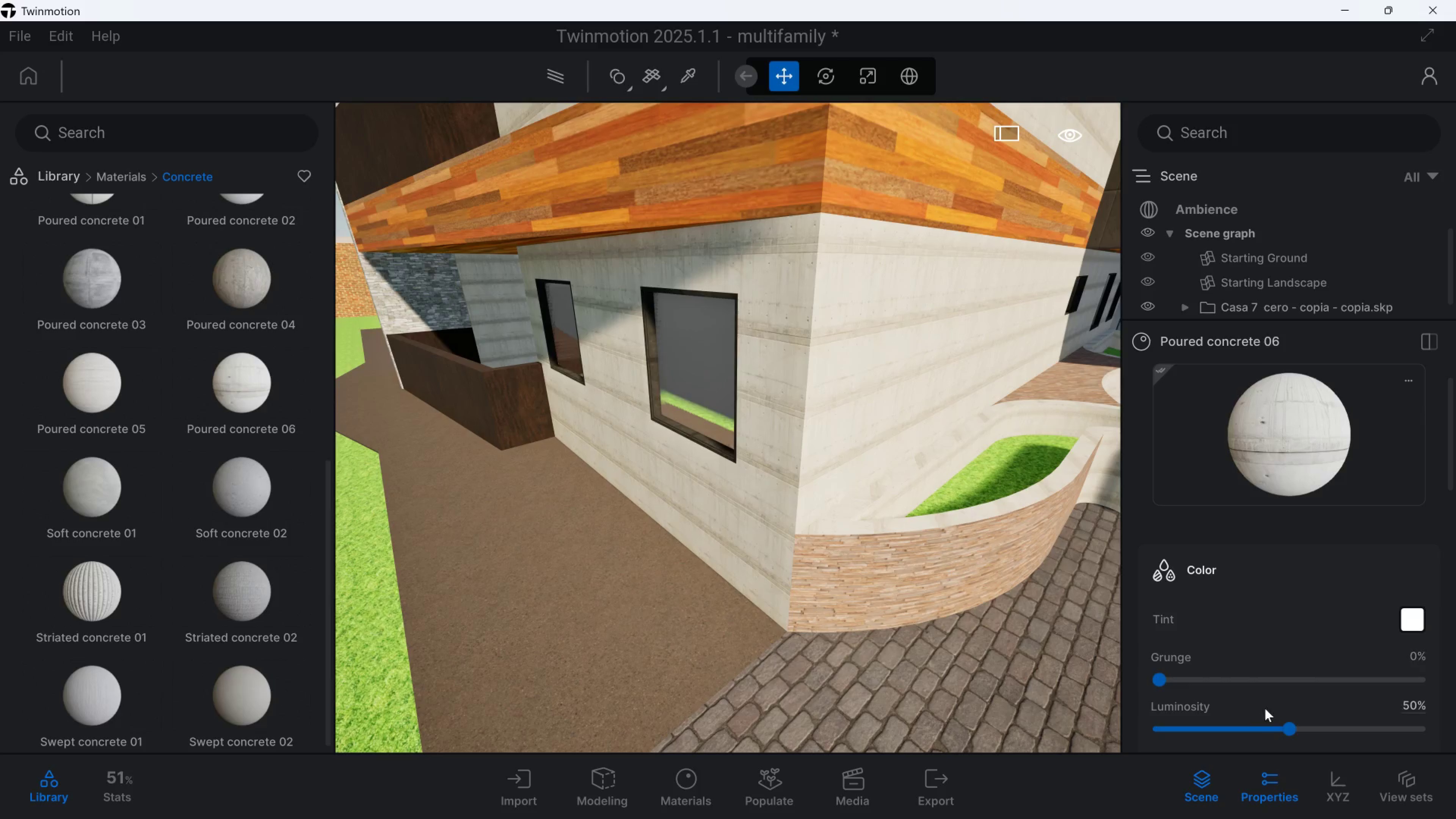 
scroll: coordinate [1248, 679], scroll_direction: down, amount: 8.0
 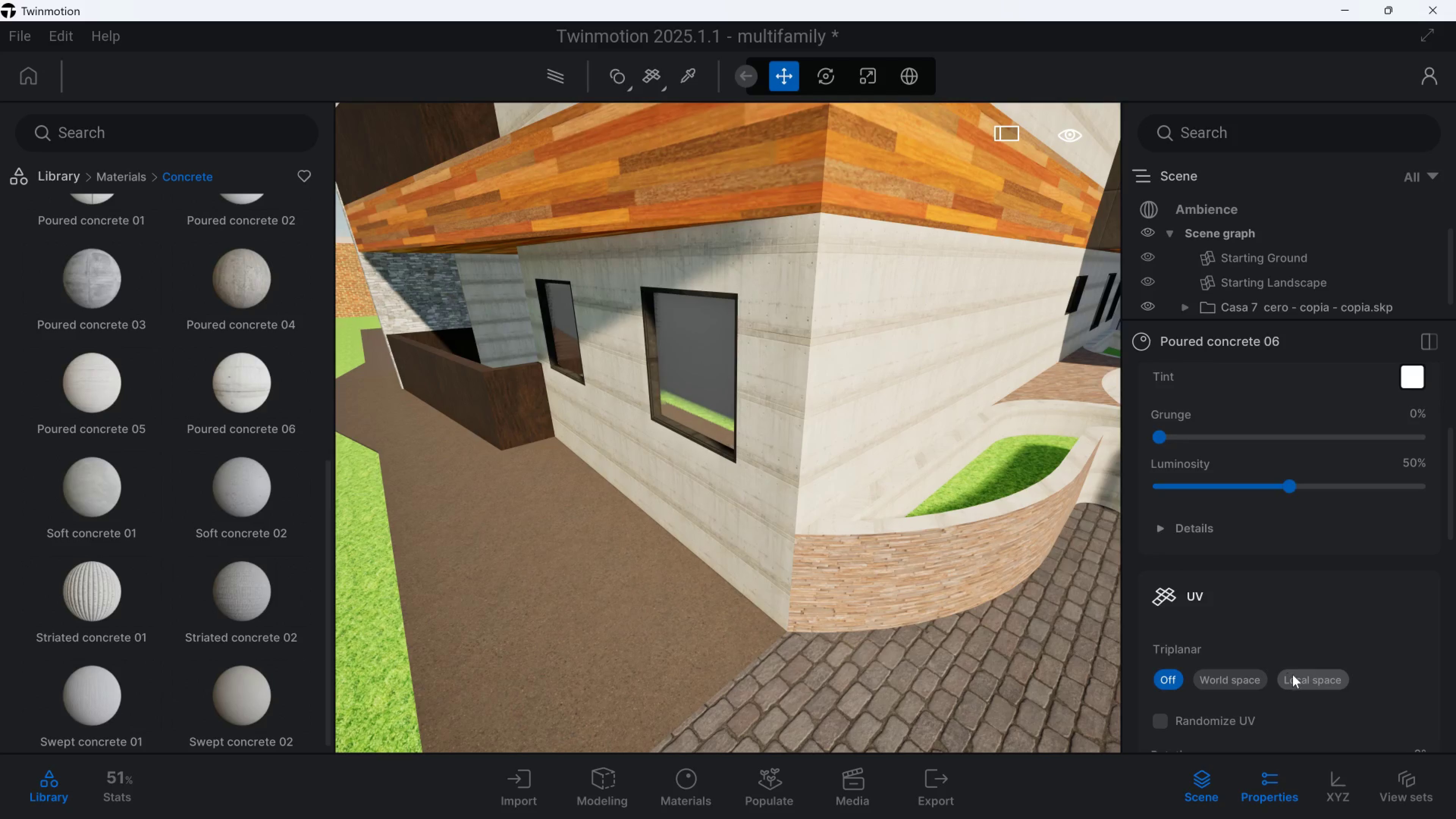 
left_click([1295, 678])
 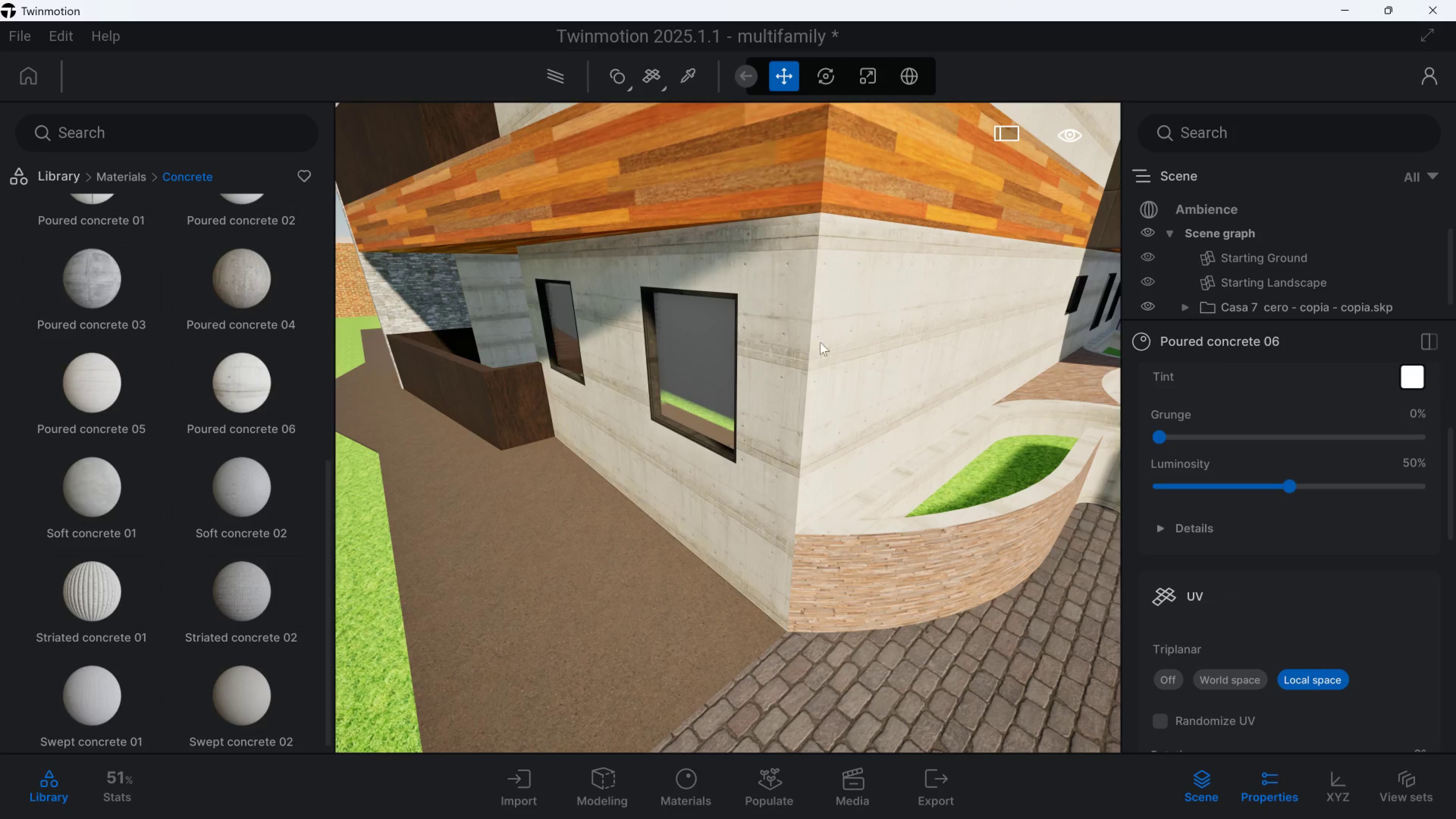 
type(dq)
 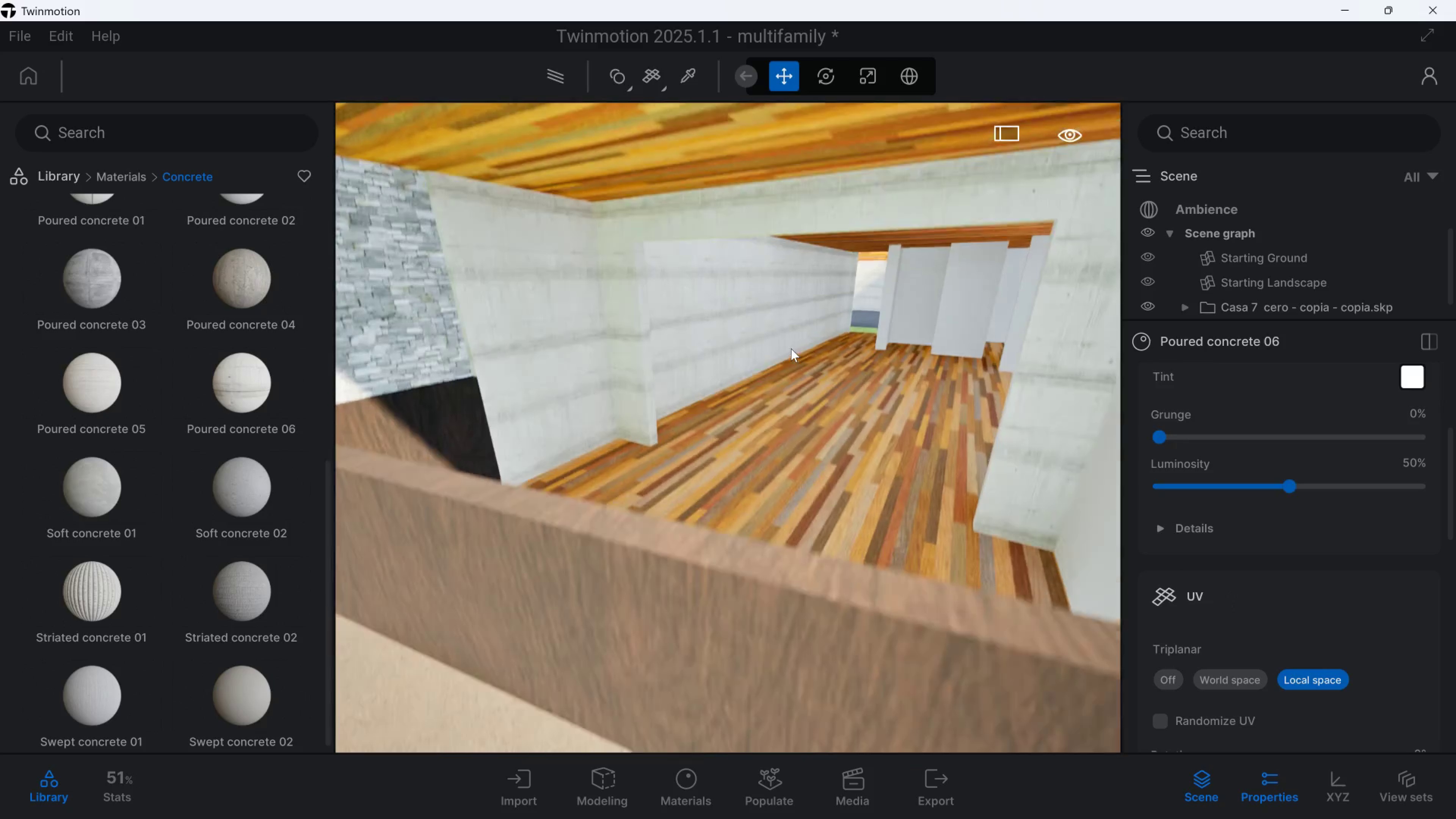 
hold_key(key=A, duration=0.83)
 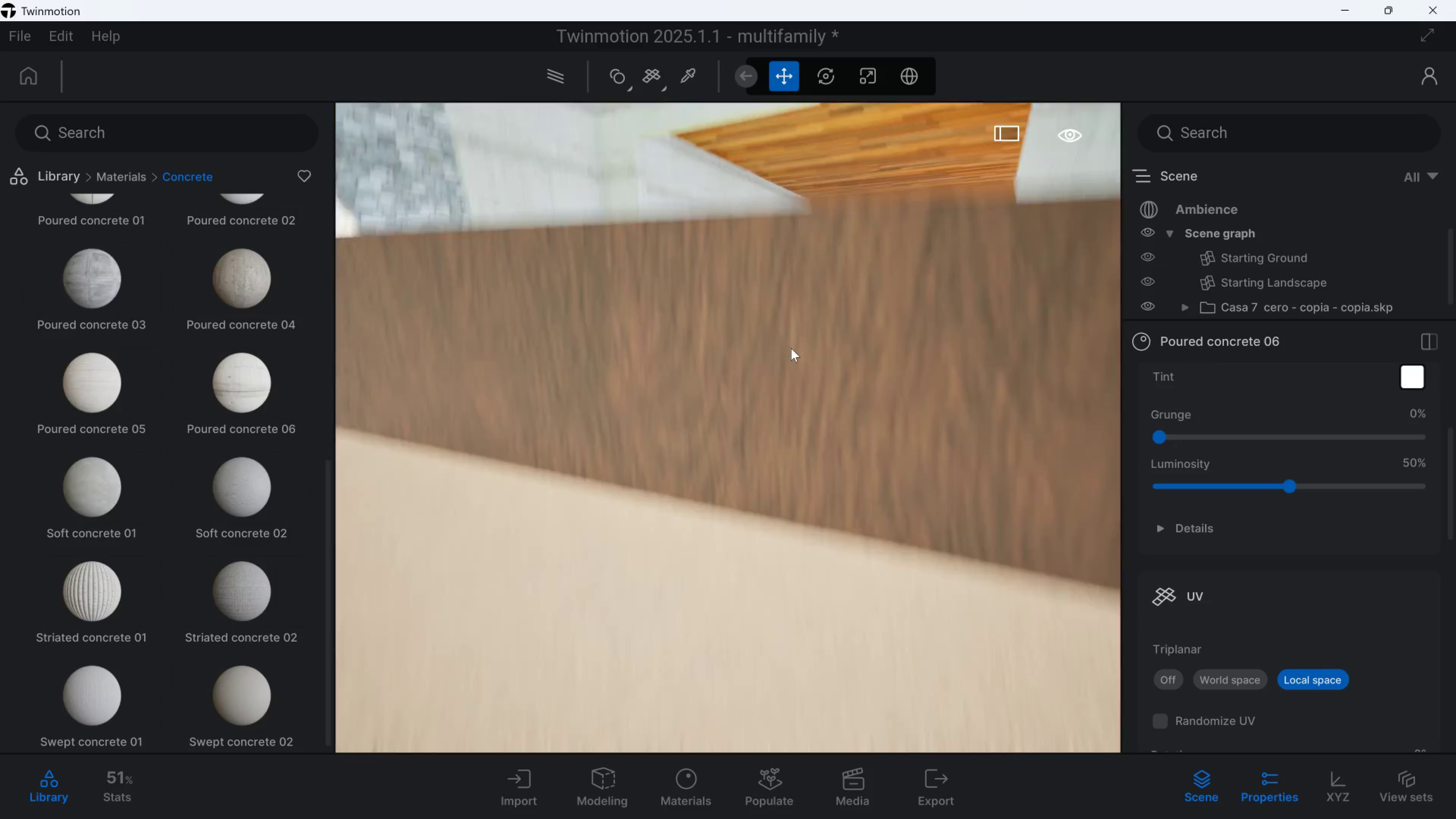 
hold_key(key=W, duration=0.61)
 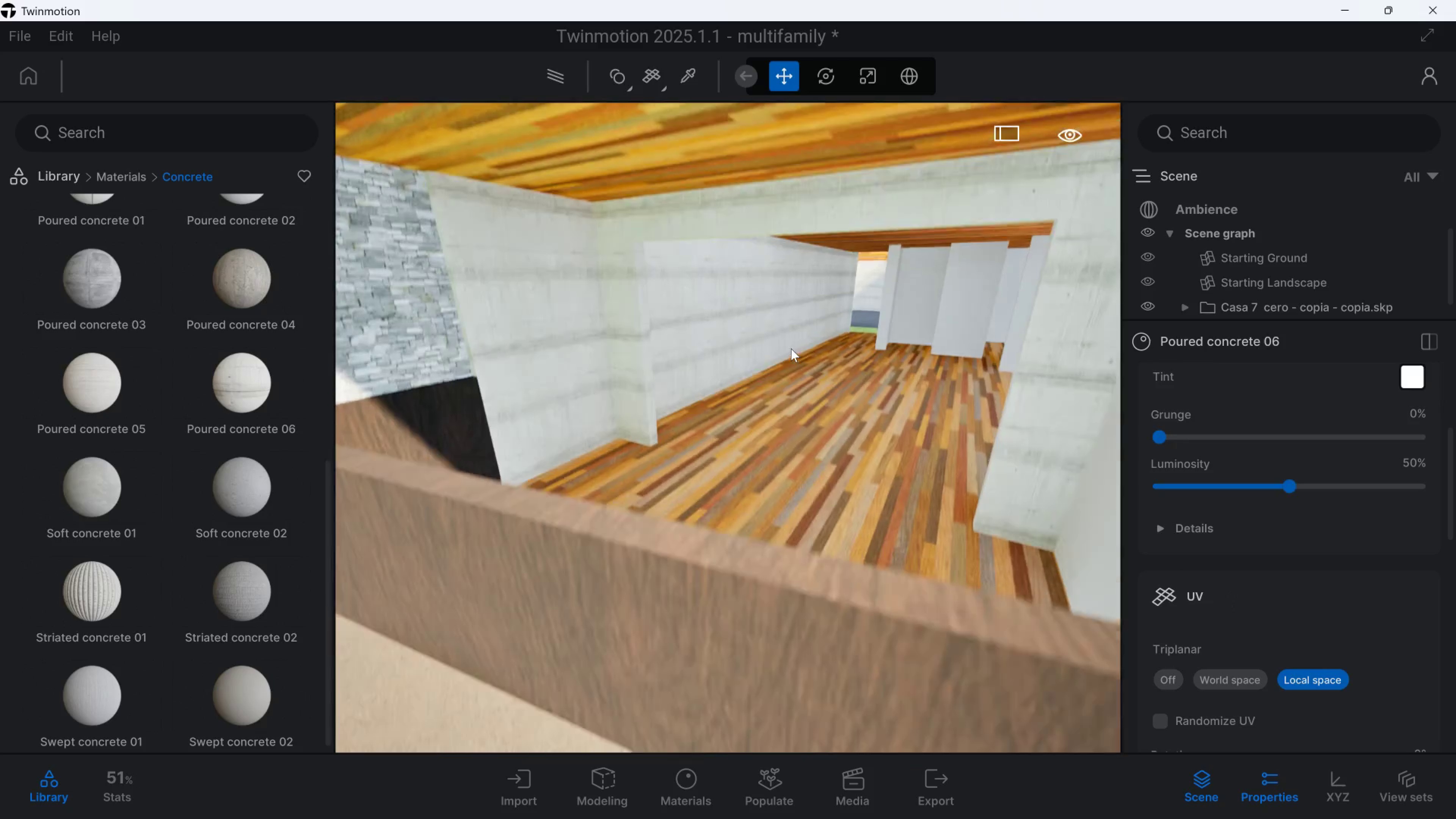 
hold_key(key=S, duration=0.73)
 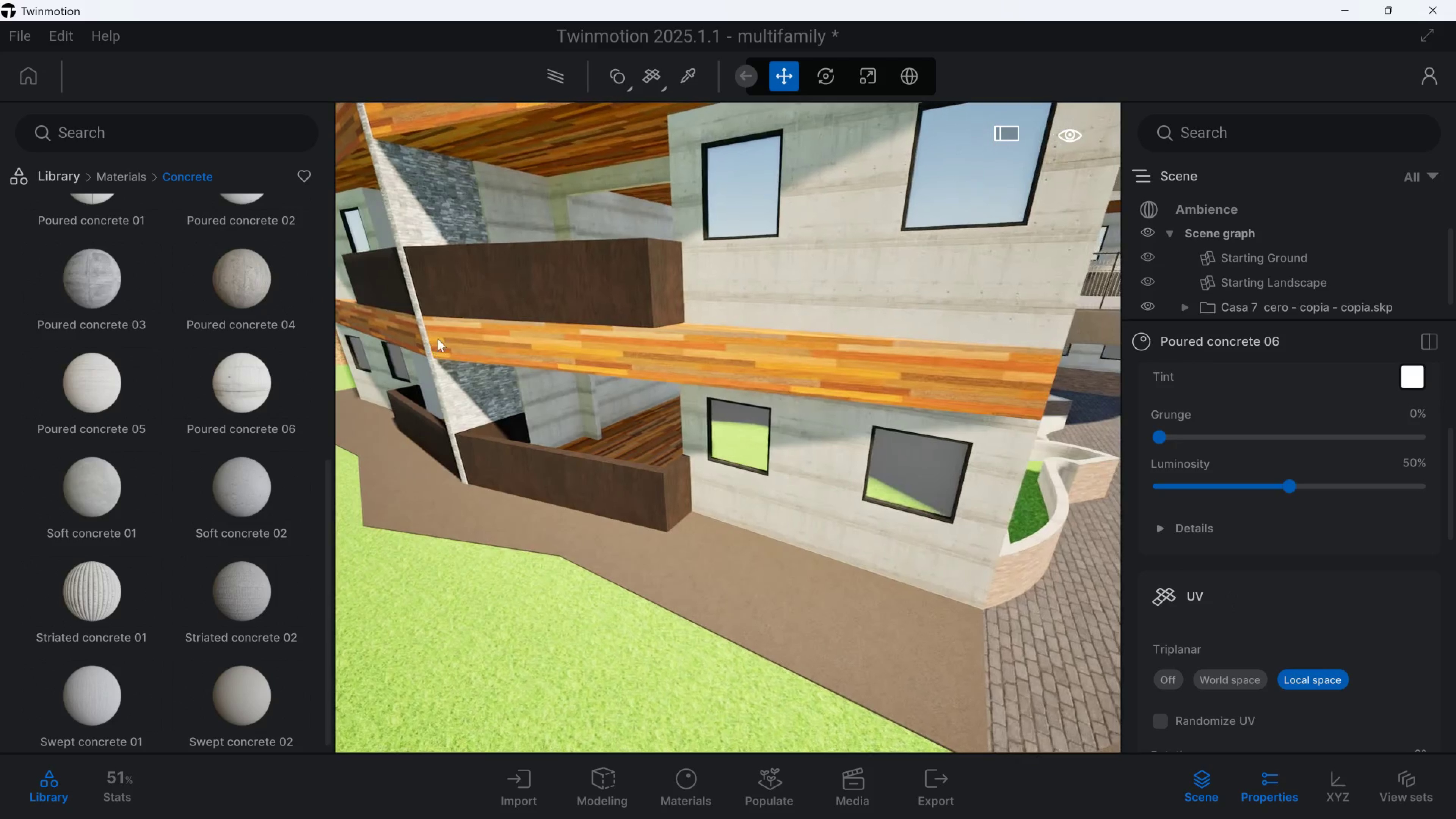 
hold_key(key=D, duration=0.33)
 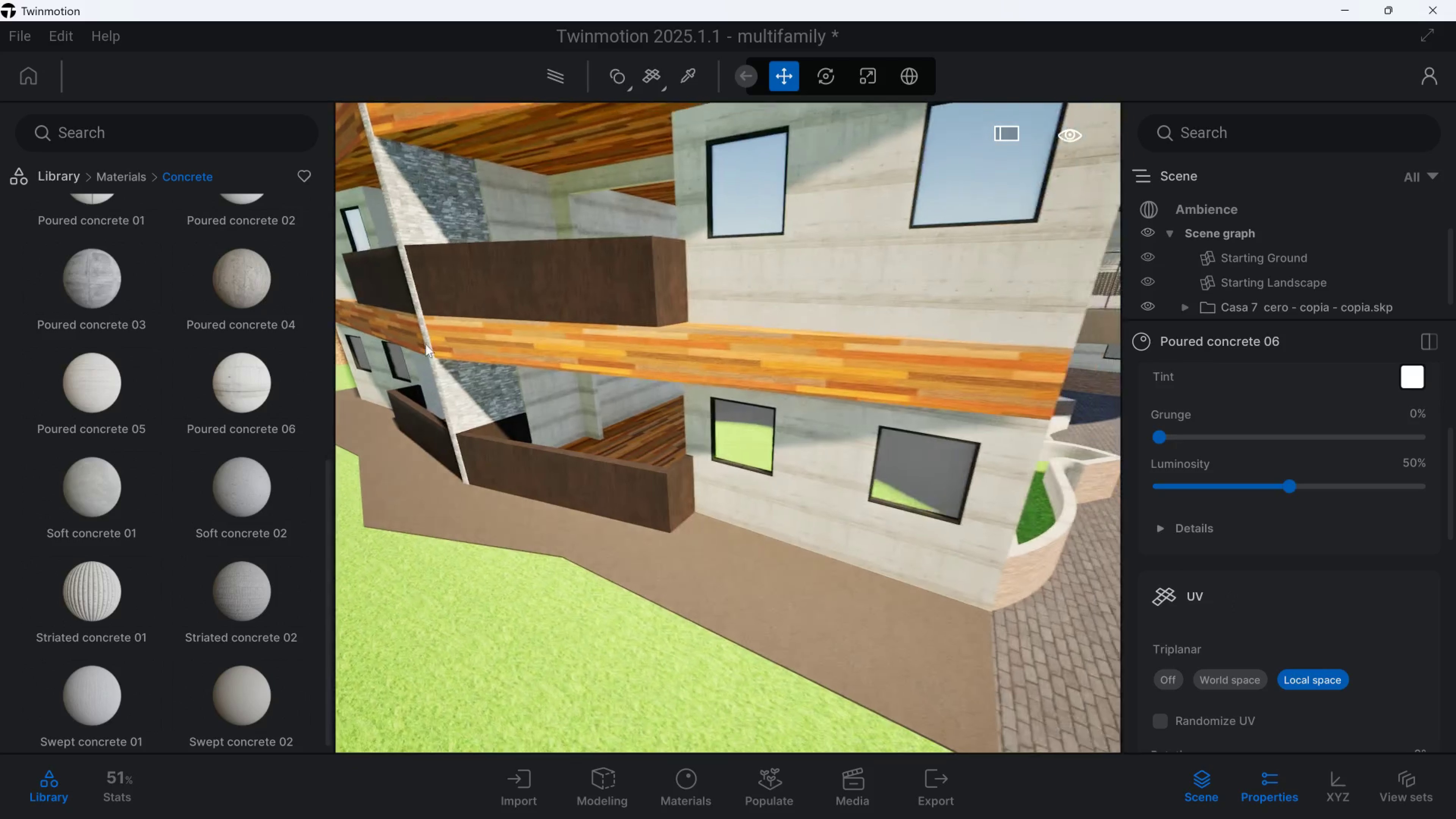 
key(Control+Z)
 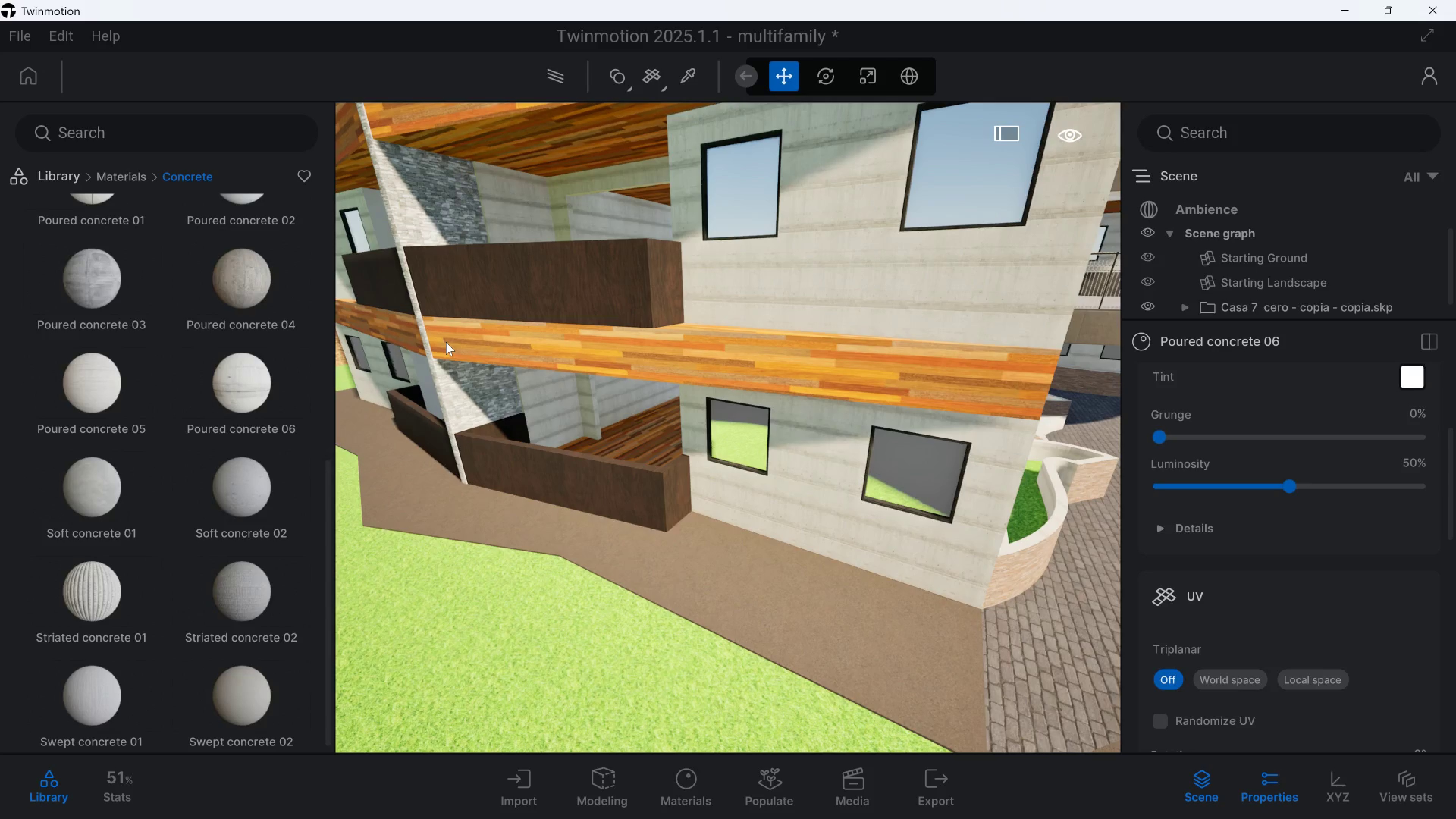 
key(Control+Z)
 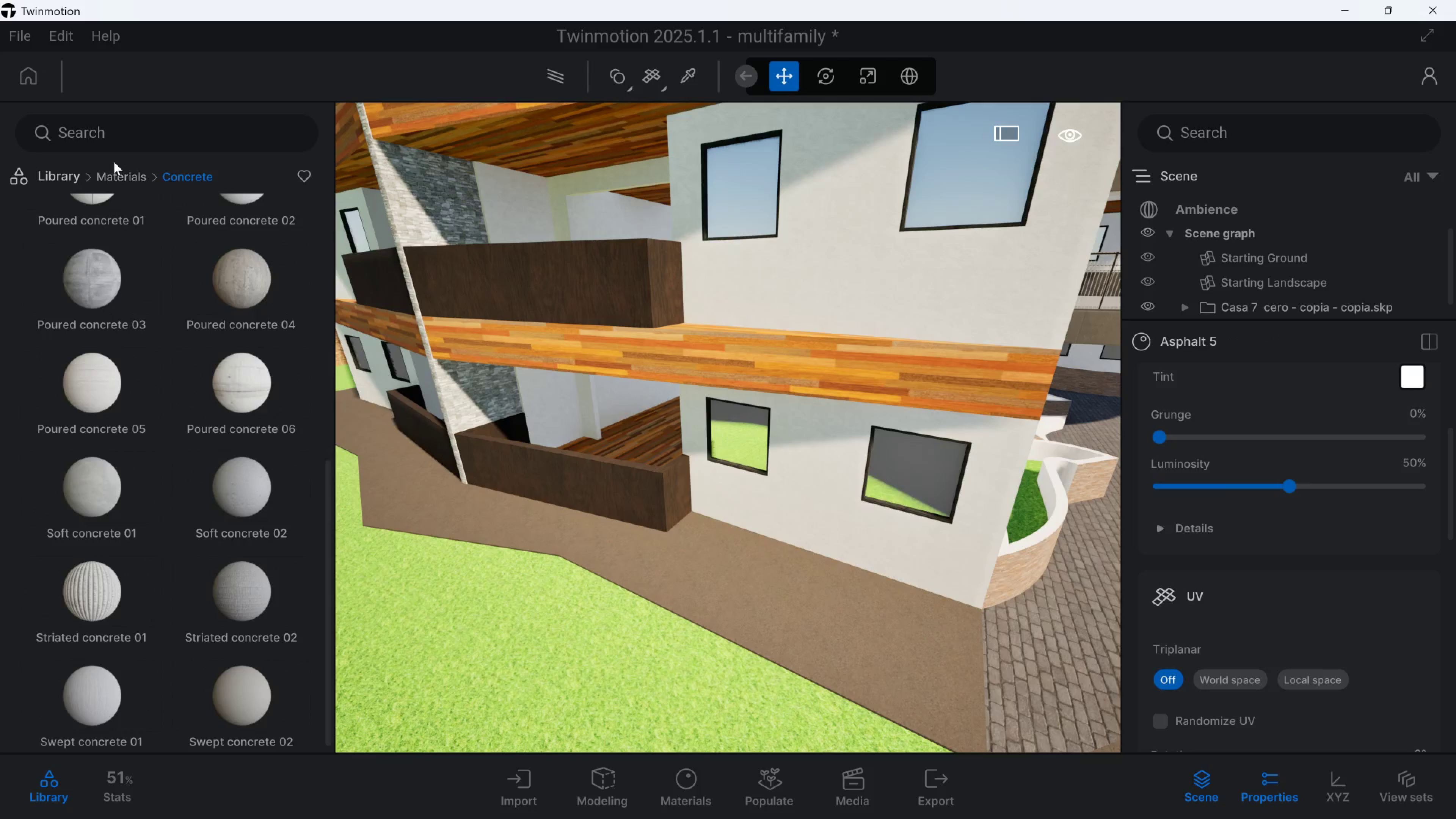 
left_click([115, 180])
 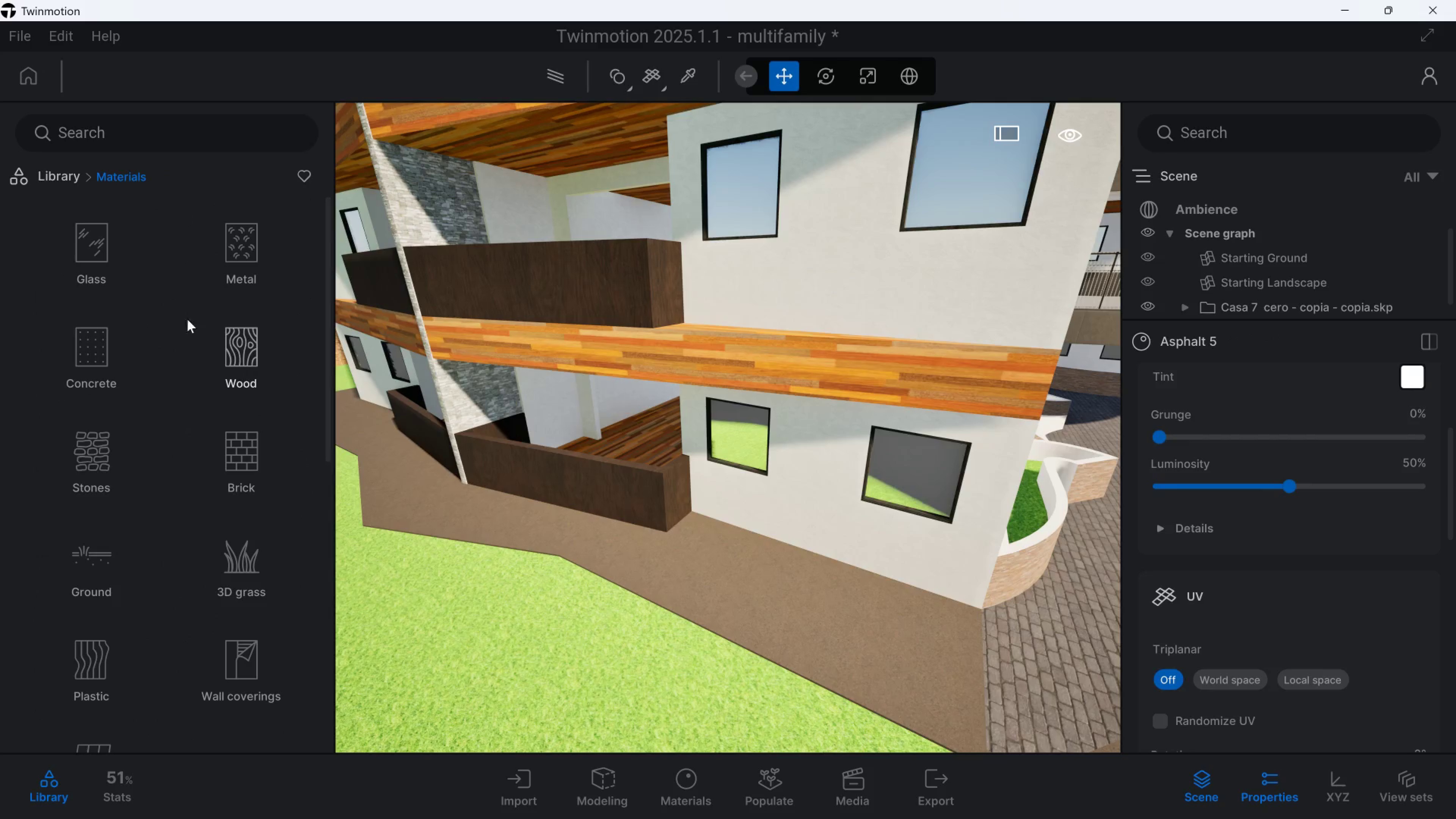 
scroll: coordinate [197, 380], scroll_direction: down, amount: 7.0
 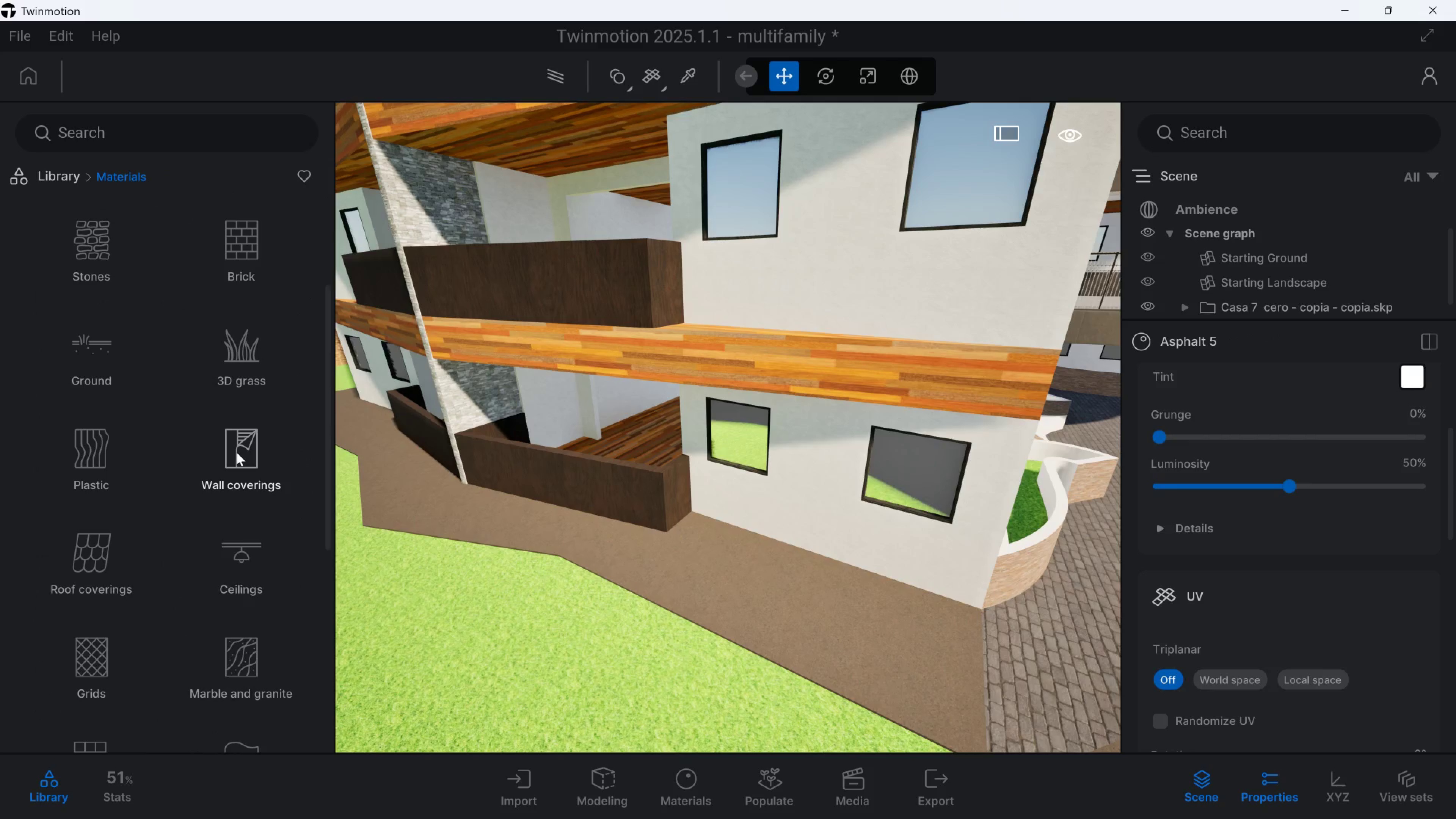 
left_click([237, 452])
 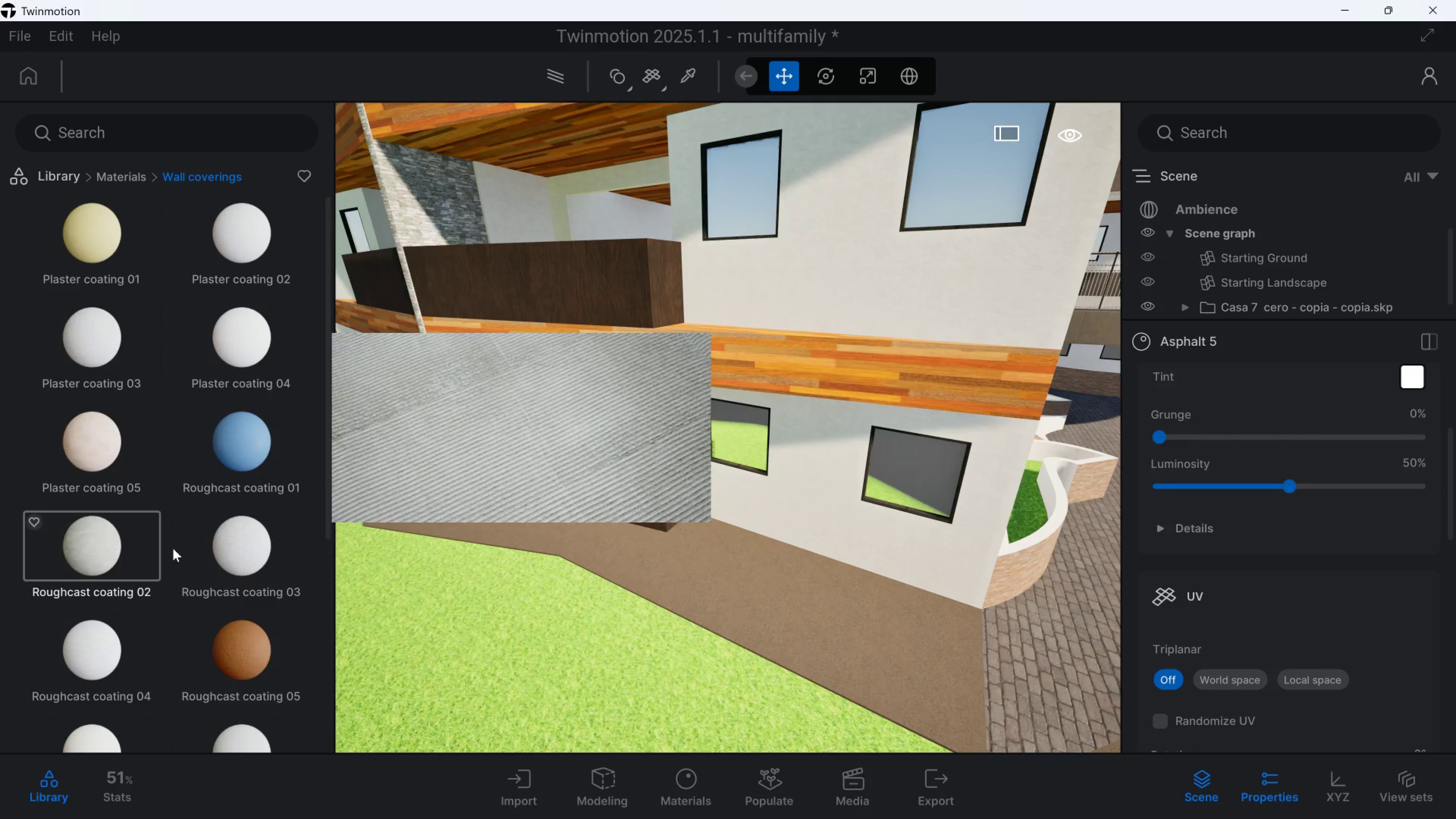 
left_click_drag(start_coordinate=[262, 347], to_coordinate=[825, 489])
 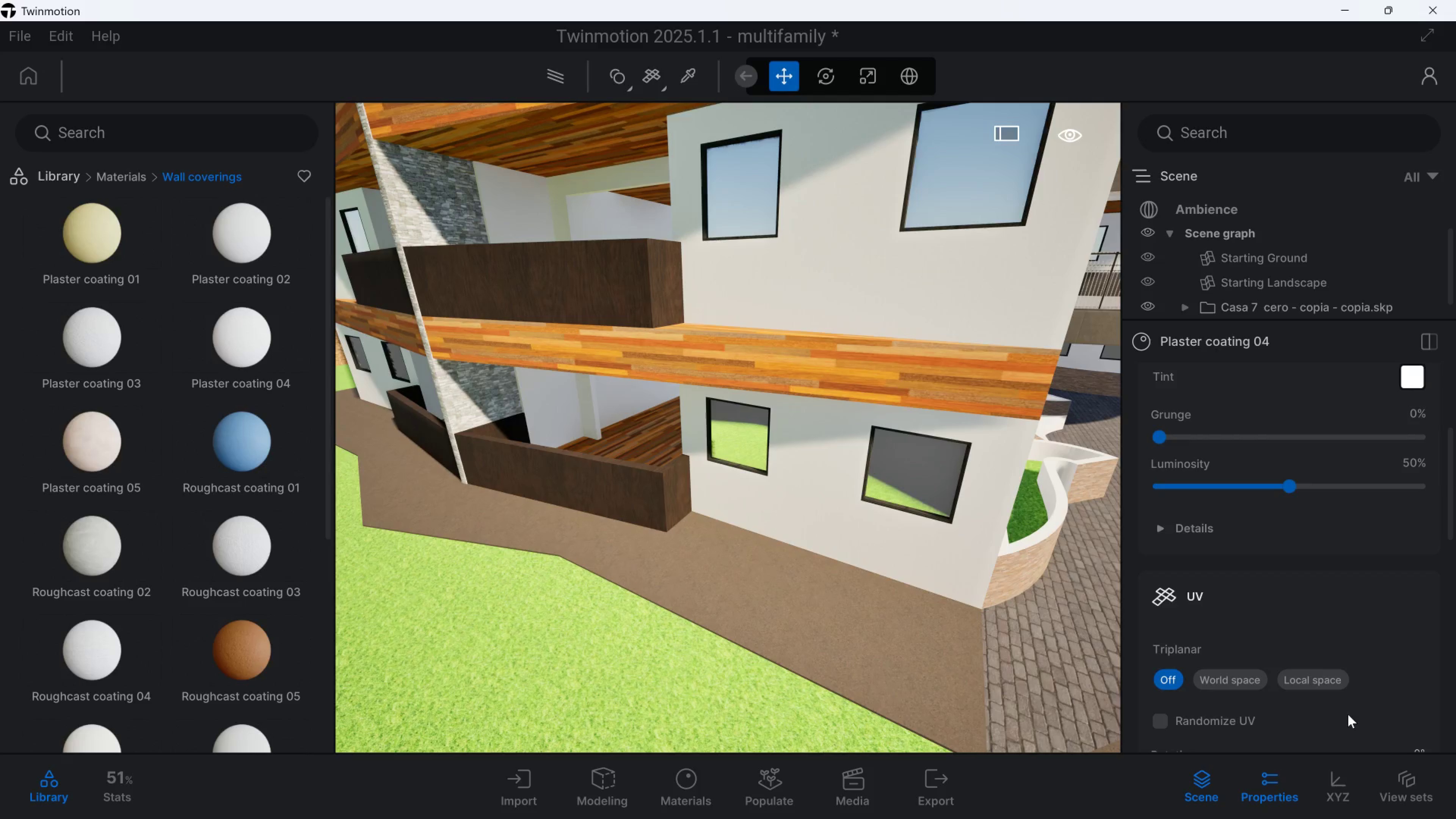 
left_click([1334, 677])
 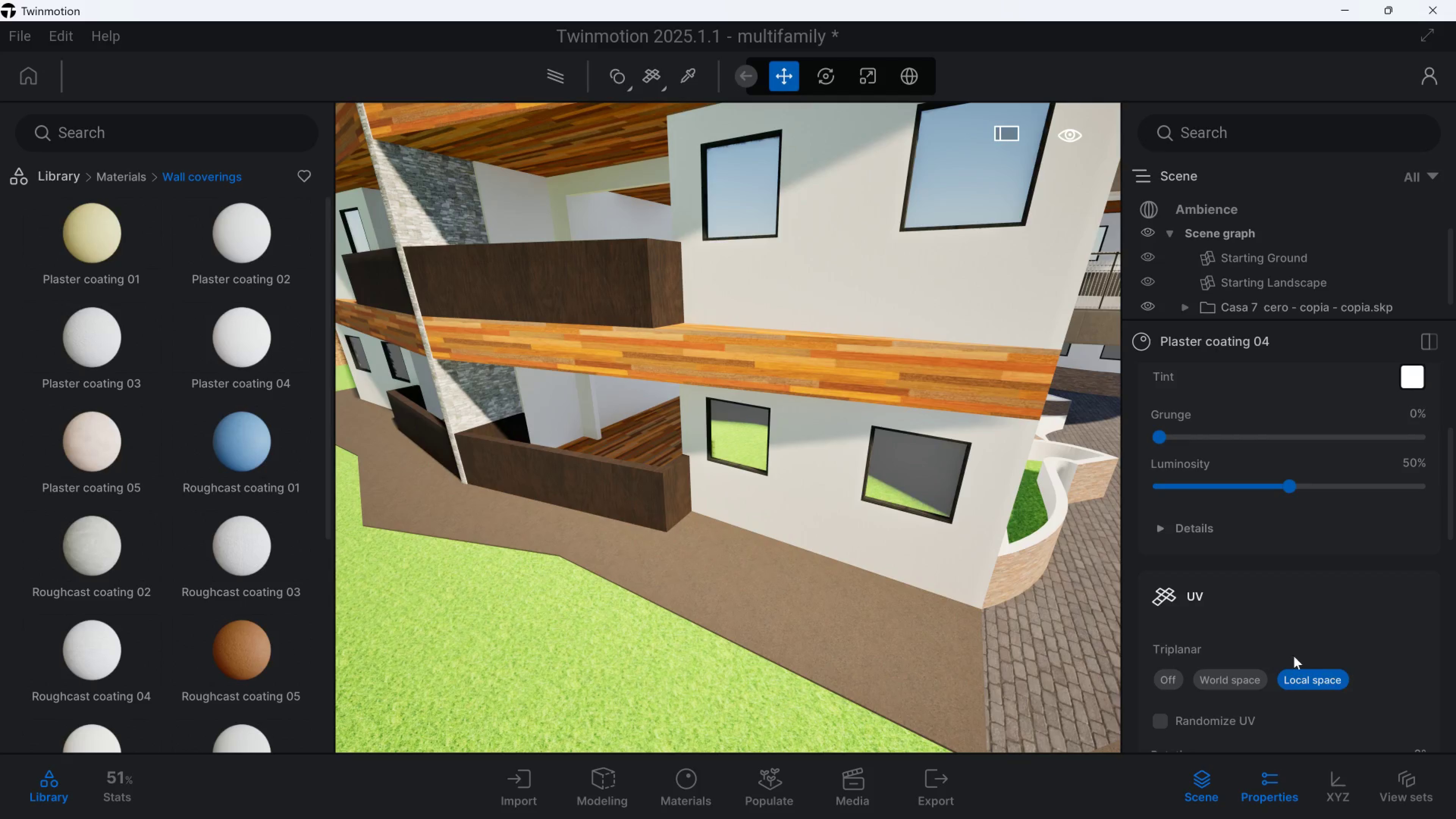 
hold_key(key=D, duration=0.84)
 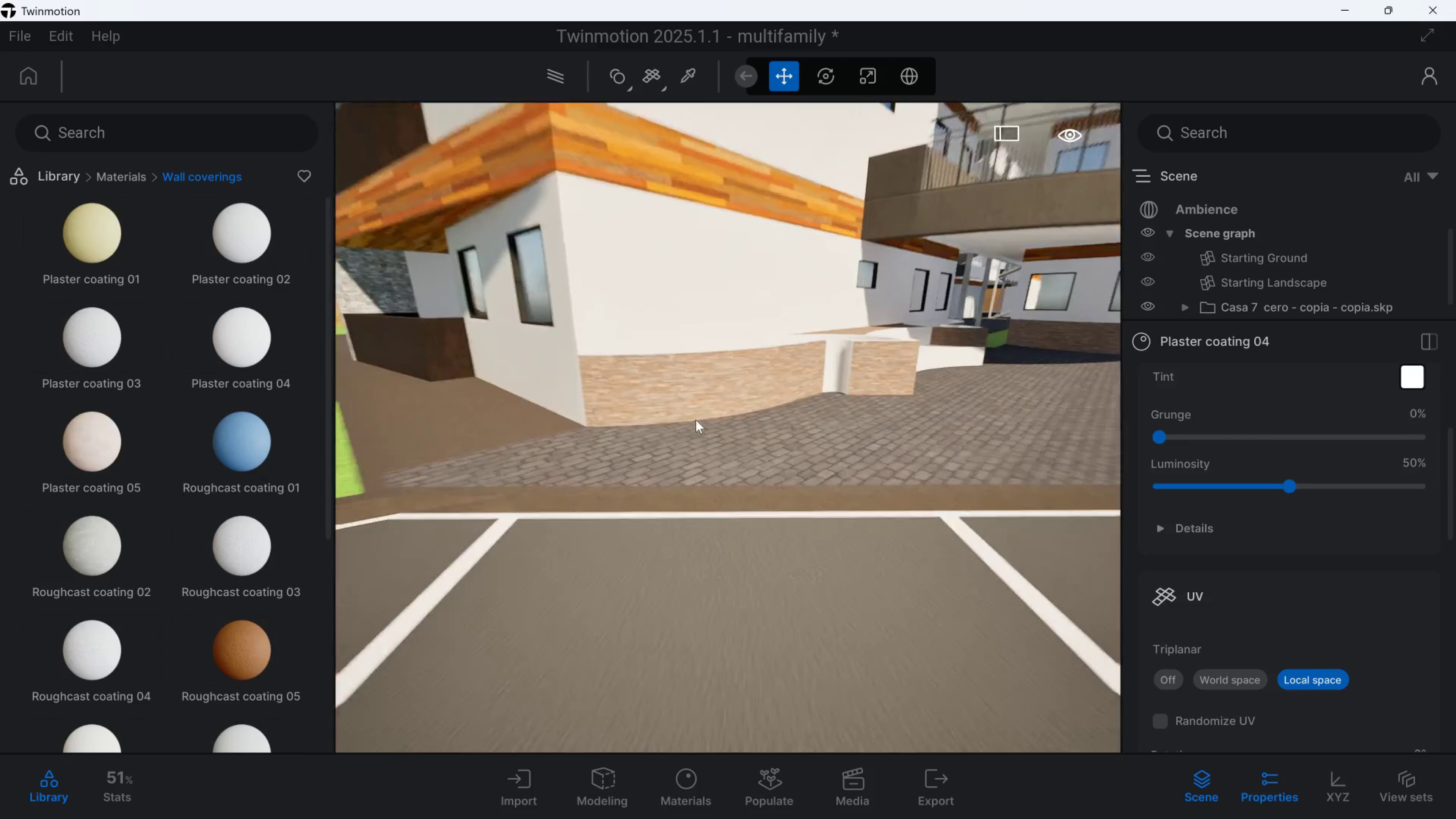 
hold_key(key=E, duration=0.38)
 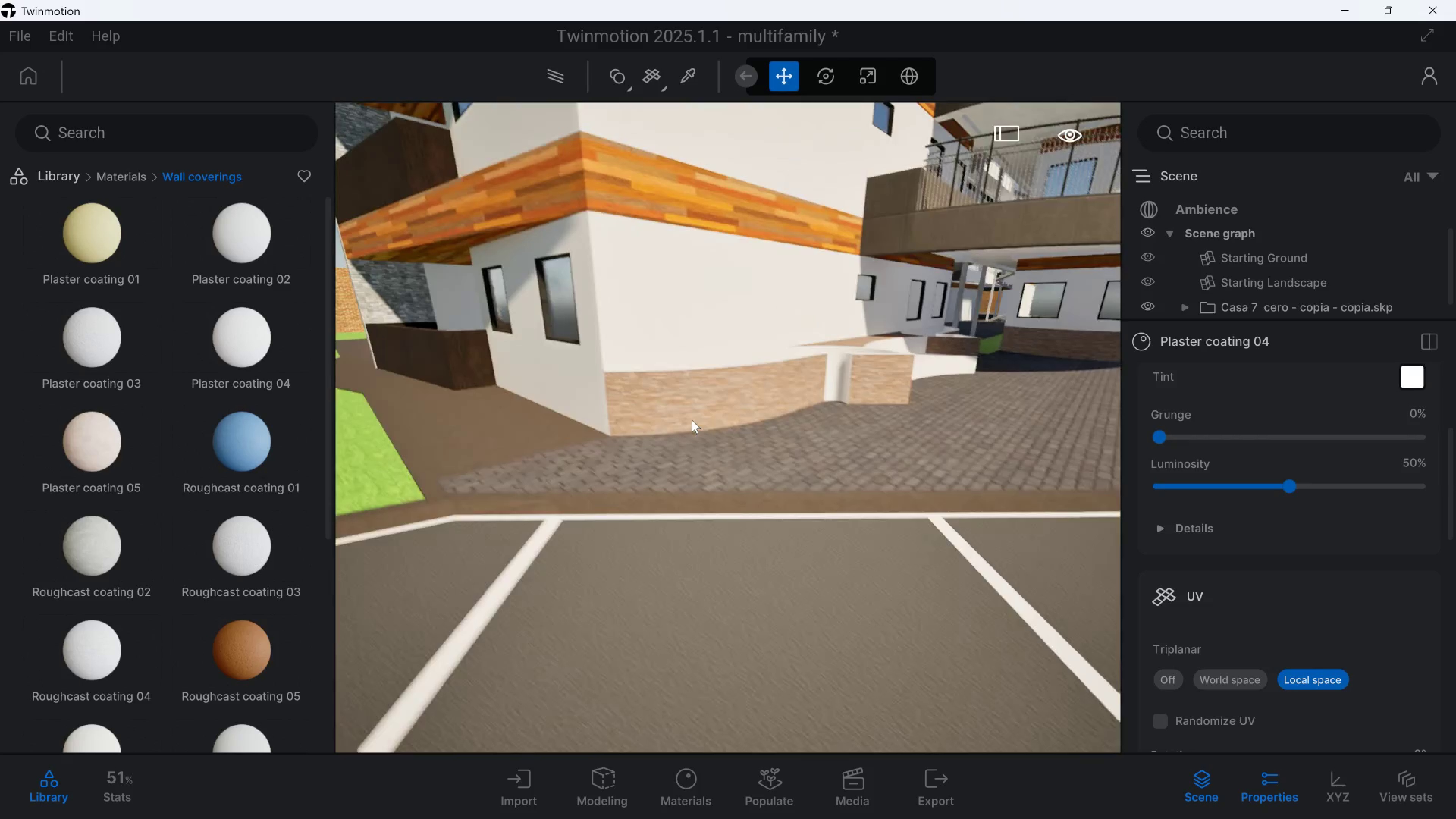 
type(wqqsqwases)
 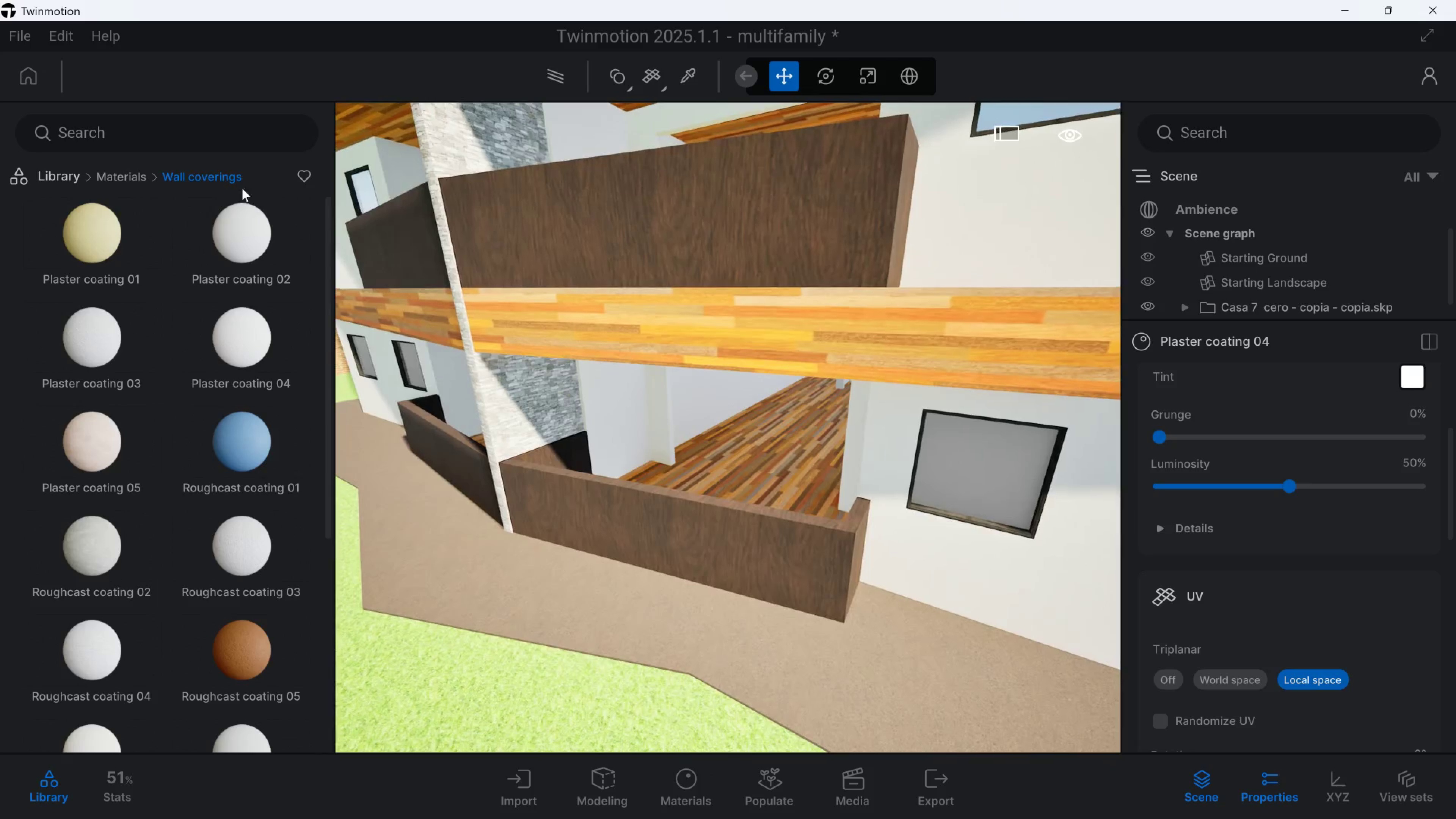 
hold_key(key=D, duration=0.39)
 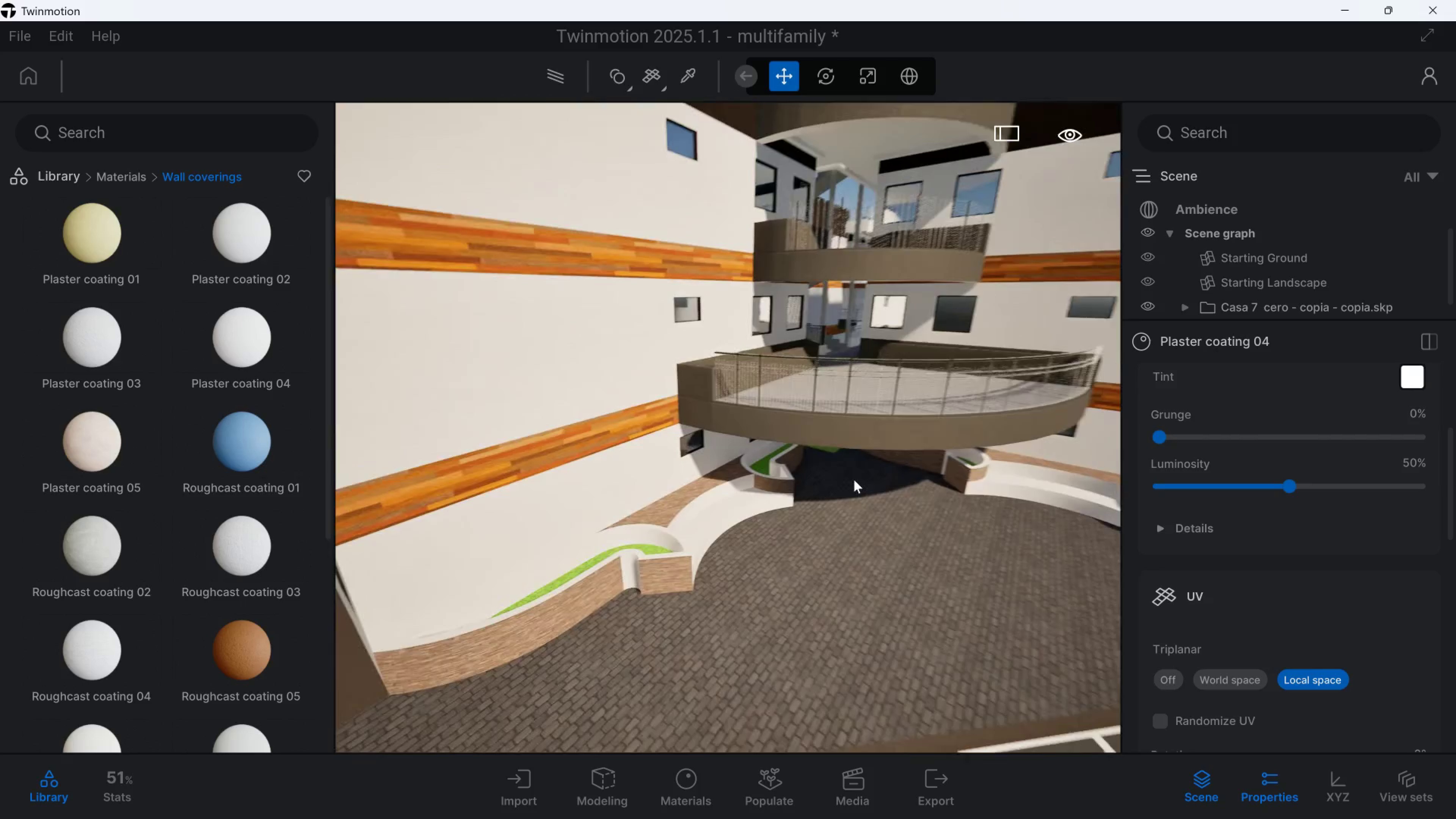 
left_click_drag(start_coordinate=[117, 170], to_coordinate=[115, 169])
 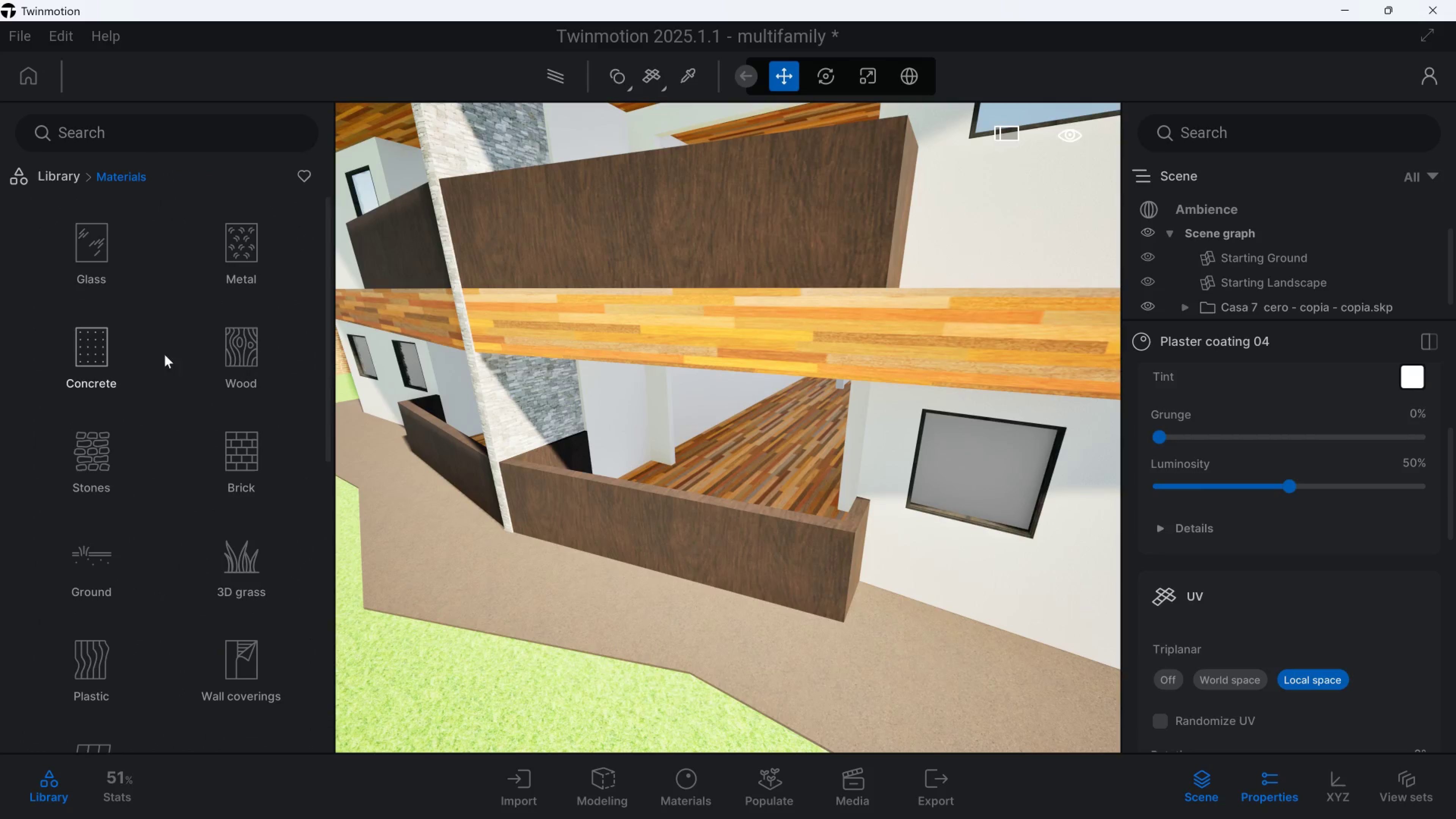 
left_click([240, 327])
 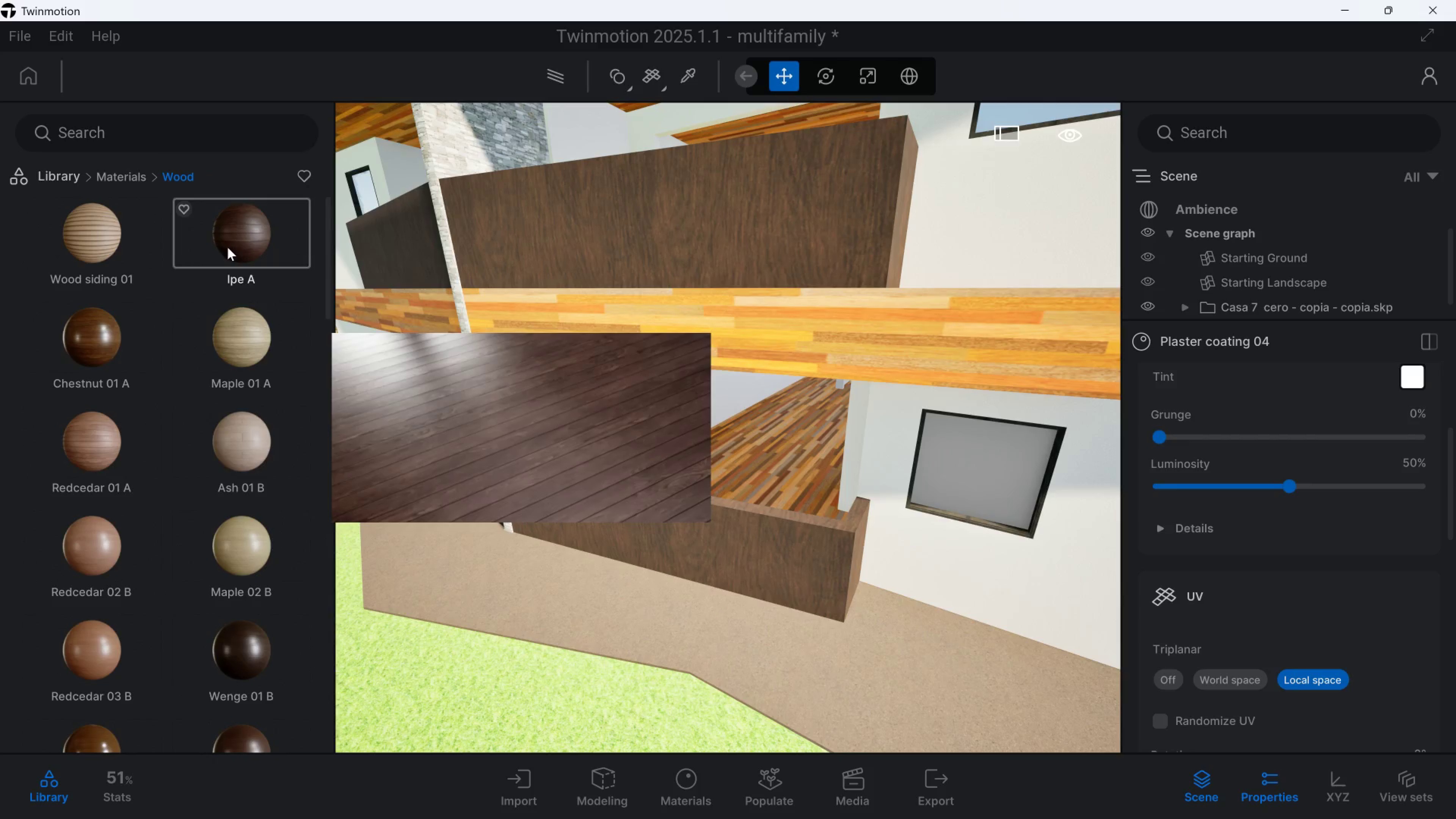 
left_click_drag(start_coordinate=[251, 646], to_coordinate=[766, 532])
 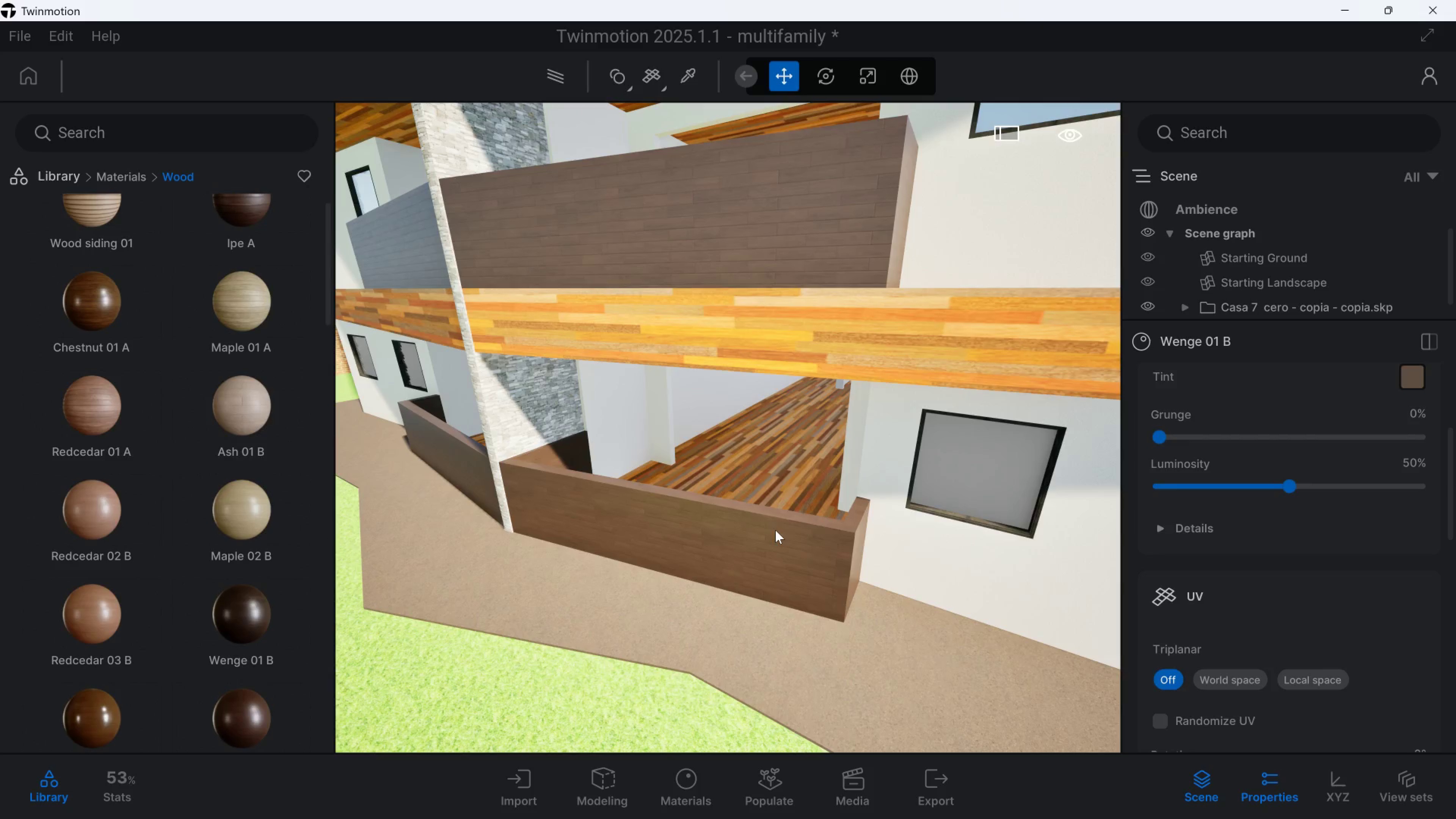 
type(ad)
 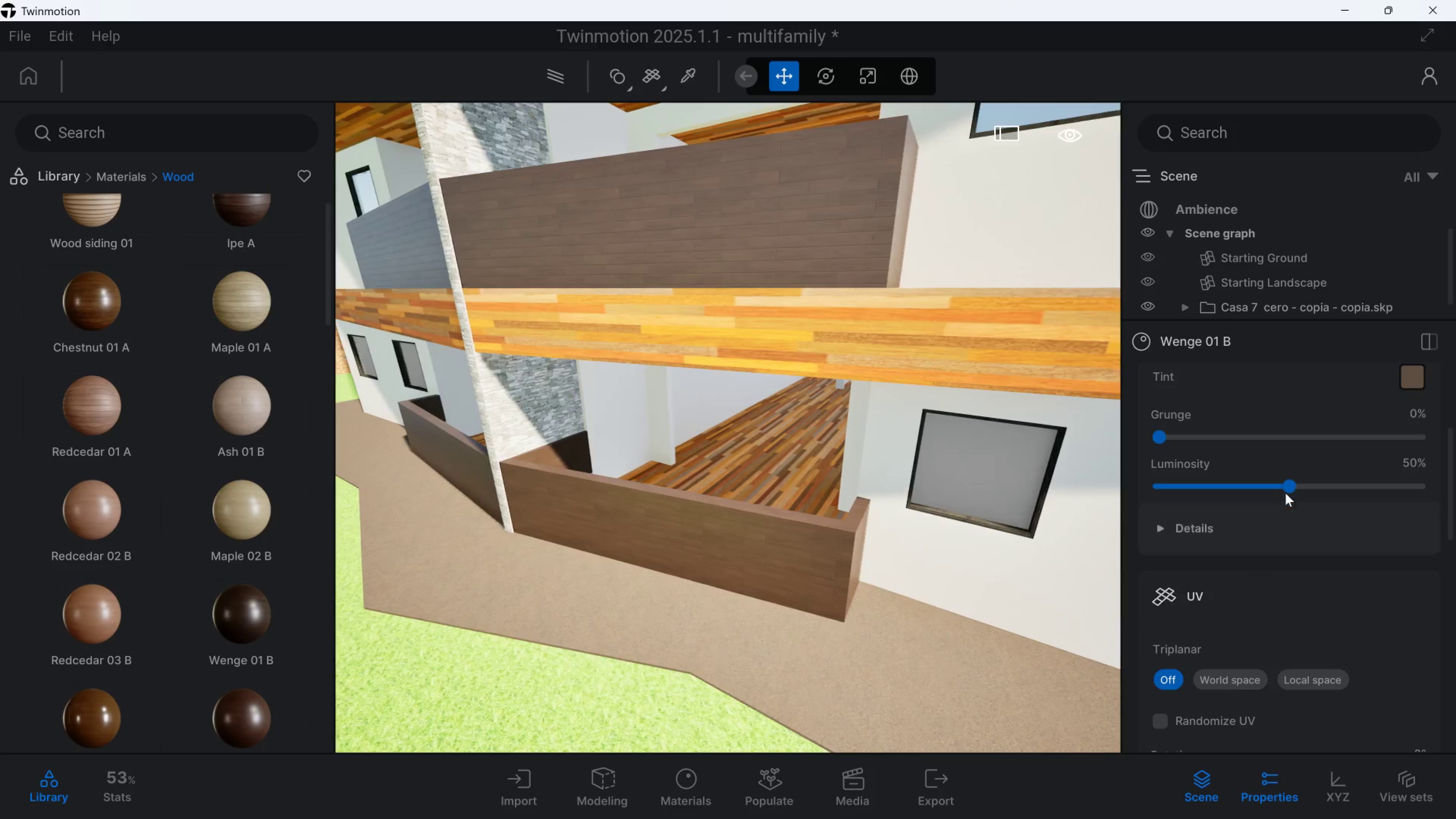 
left_click_drag(start_coordinate=[1290, 488], to_coordinate=[1219, 485])
 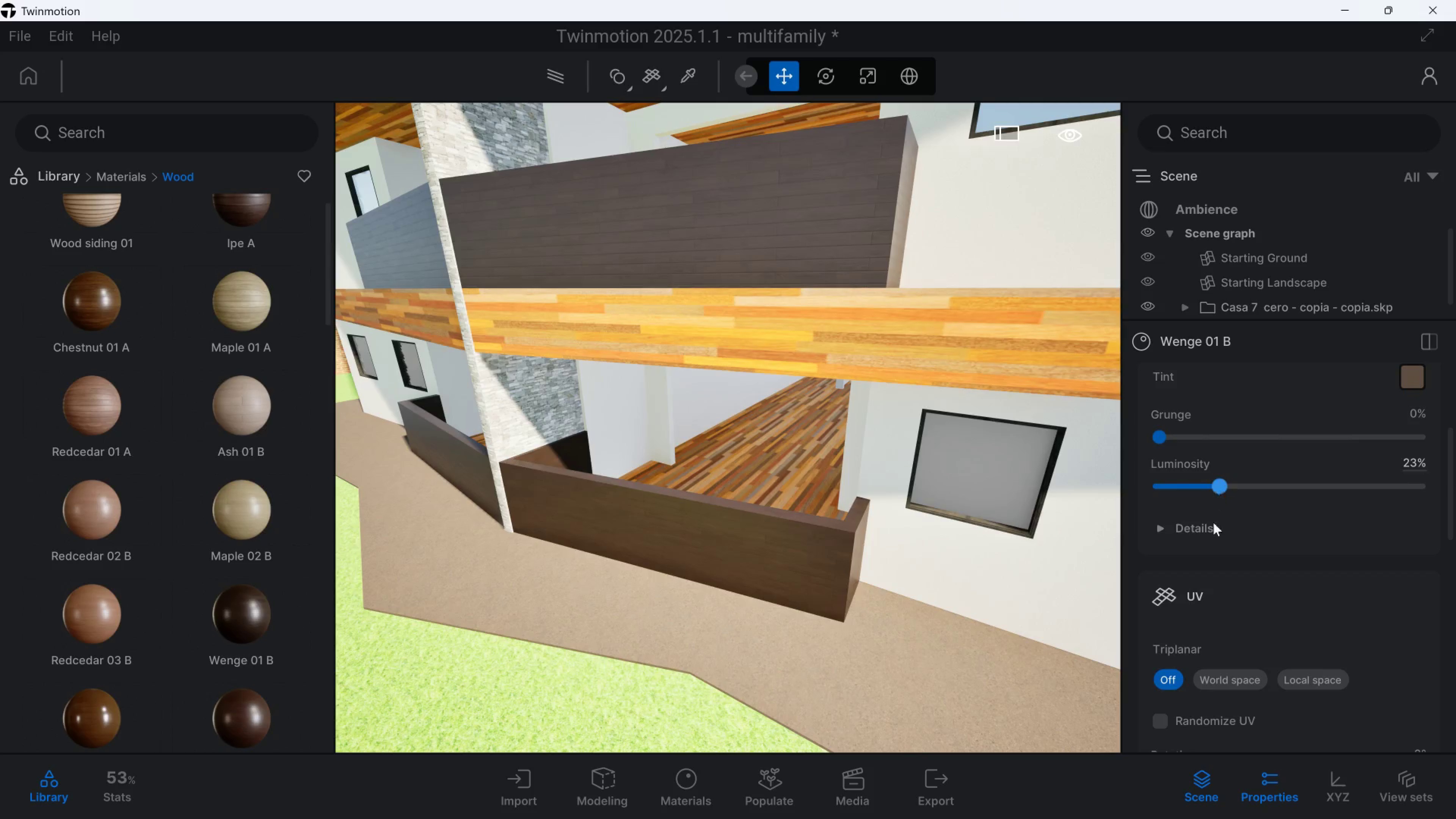 
scroll: coordinate [1199, 648], scroll_direction: down, amount: 12.0
 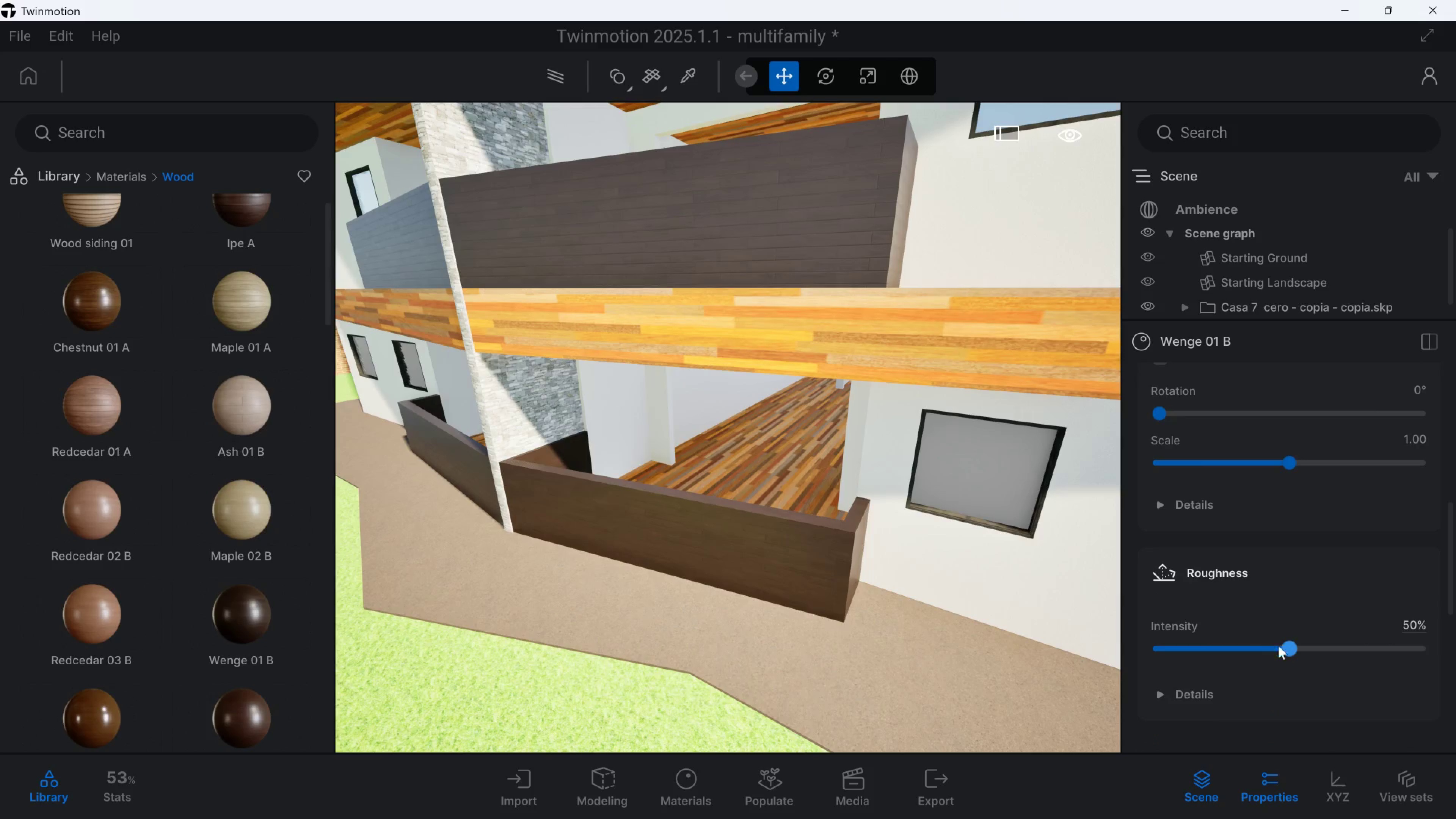 
left_click_drag(start_coordinate=[1301, 638], to_coordinate=[1338, 641])
 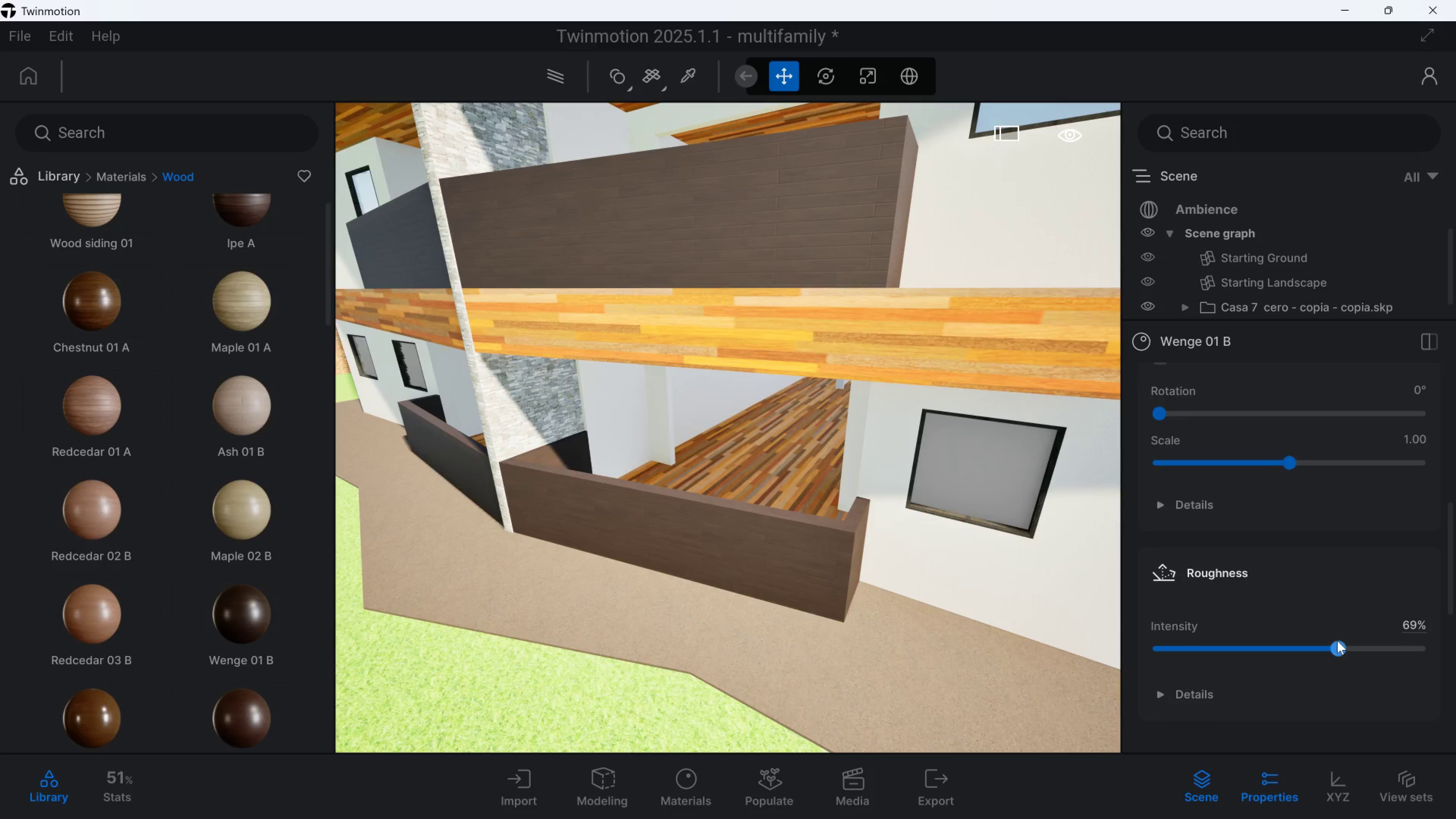 
key(Control+Z)
 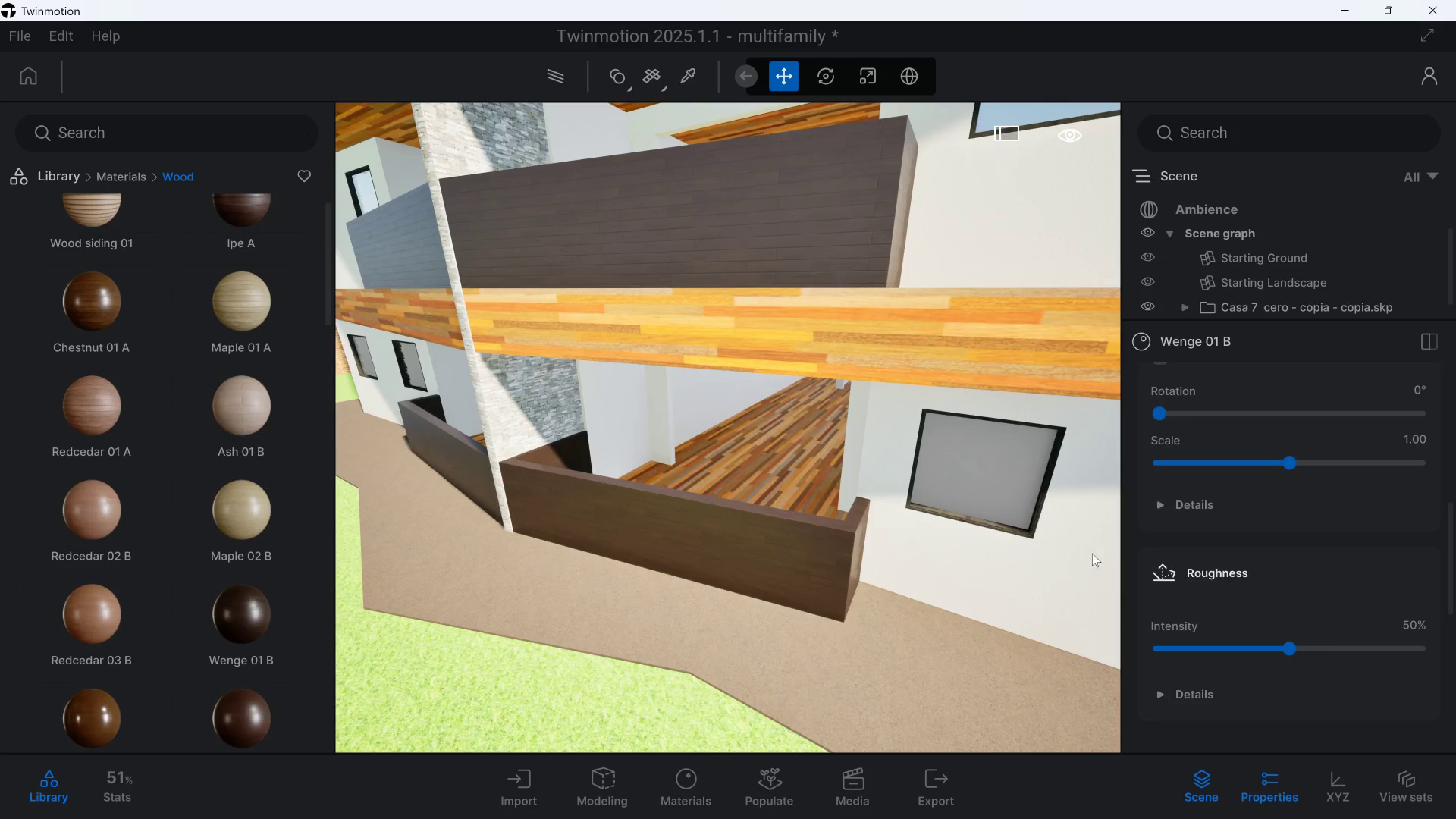 
scroll: coordinate [1236, 612], scroll_direction: up, amount: 8.0
 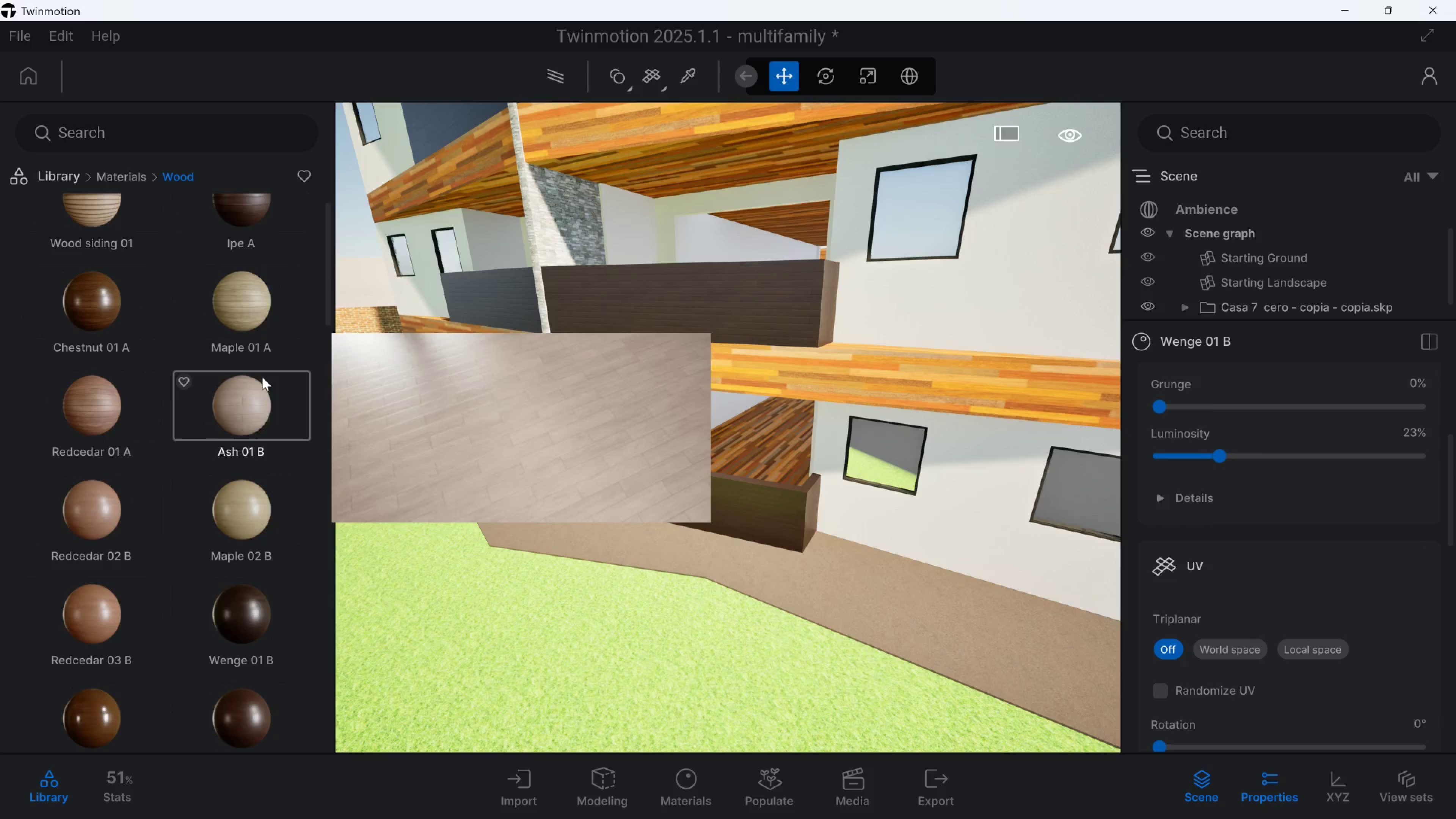 
left_click_drag(start_coordinate=[260, 399], to_coordinate=[770, 372])
 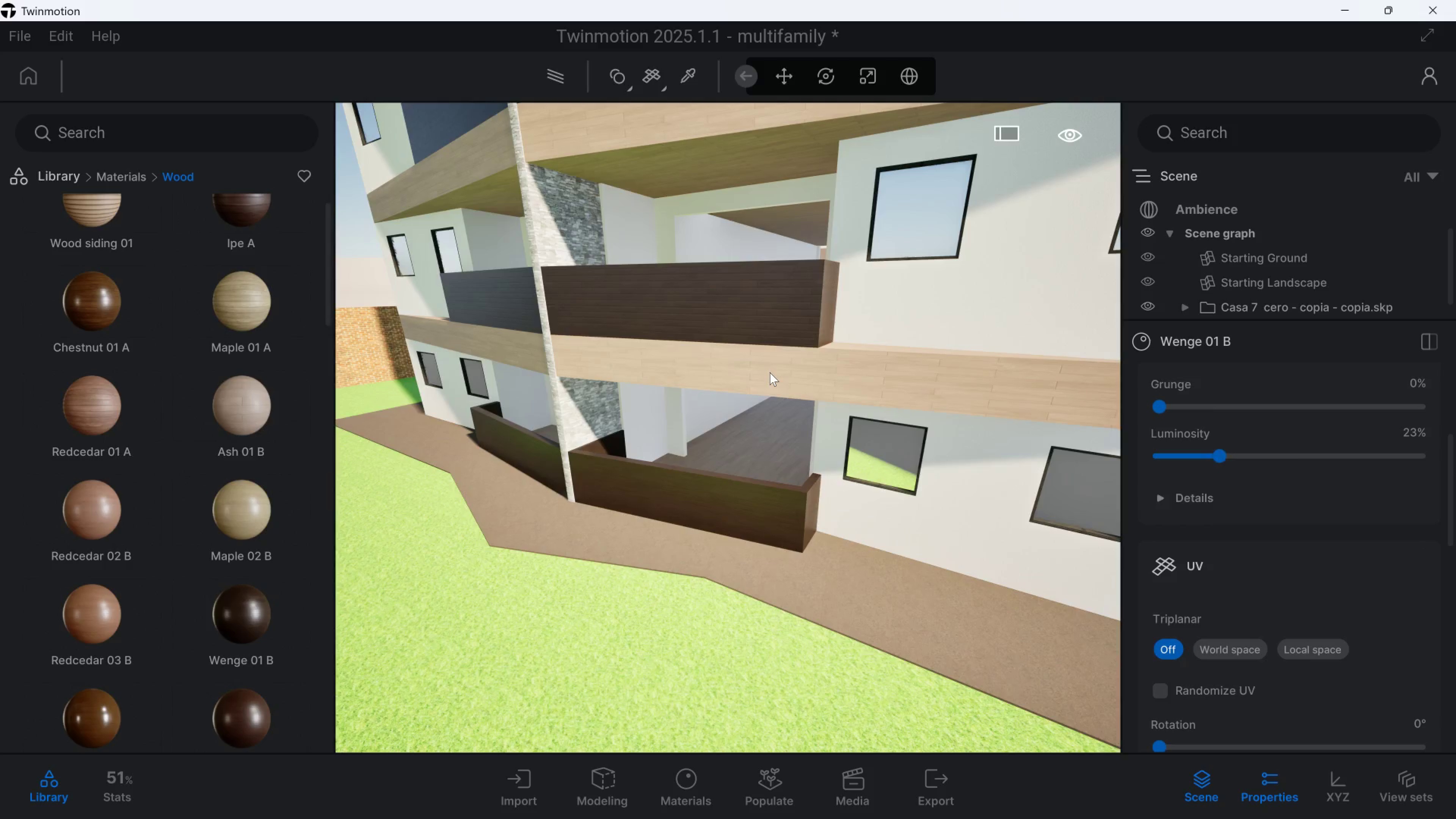 
type(dd)
 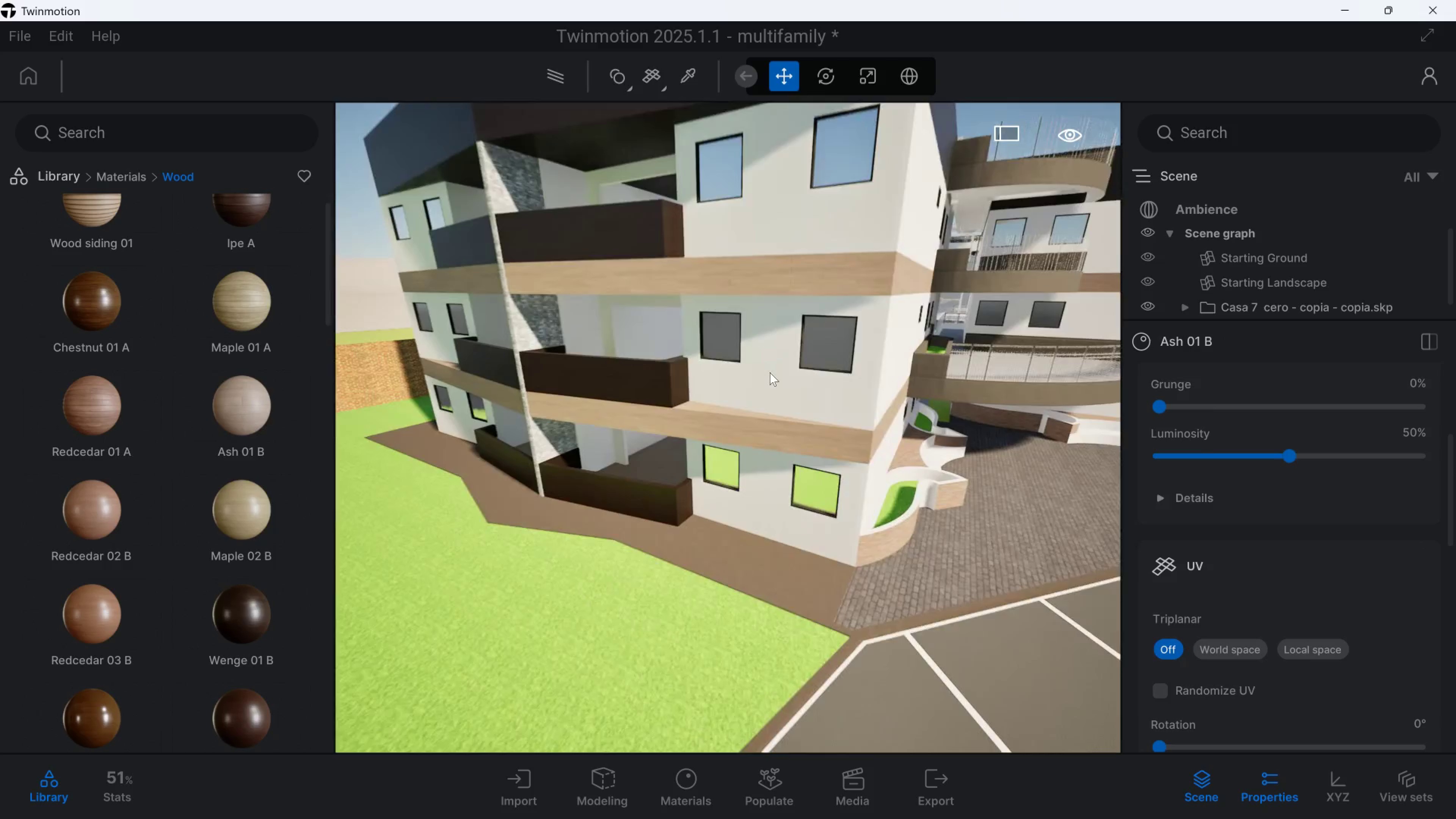 
hold_key(key=Q, duration=1.04)
 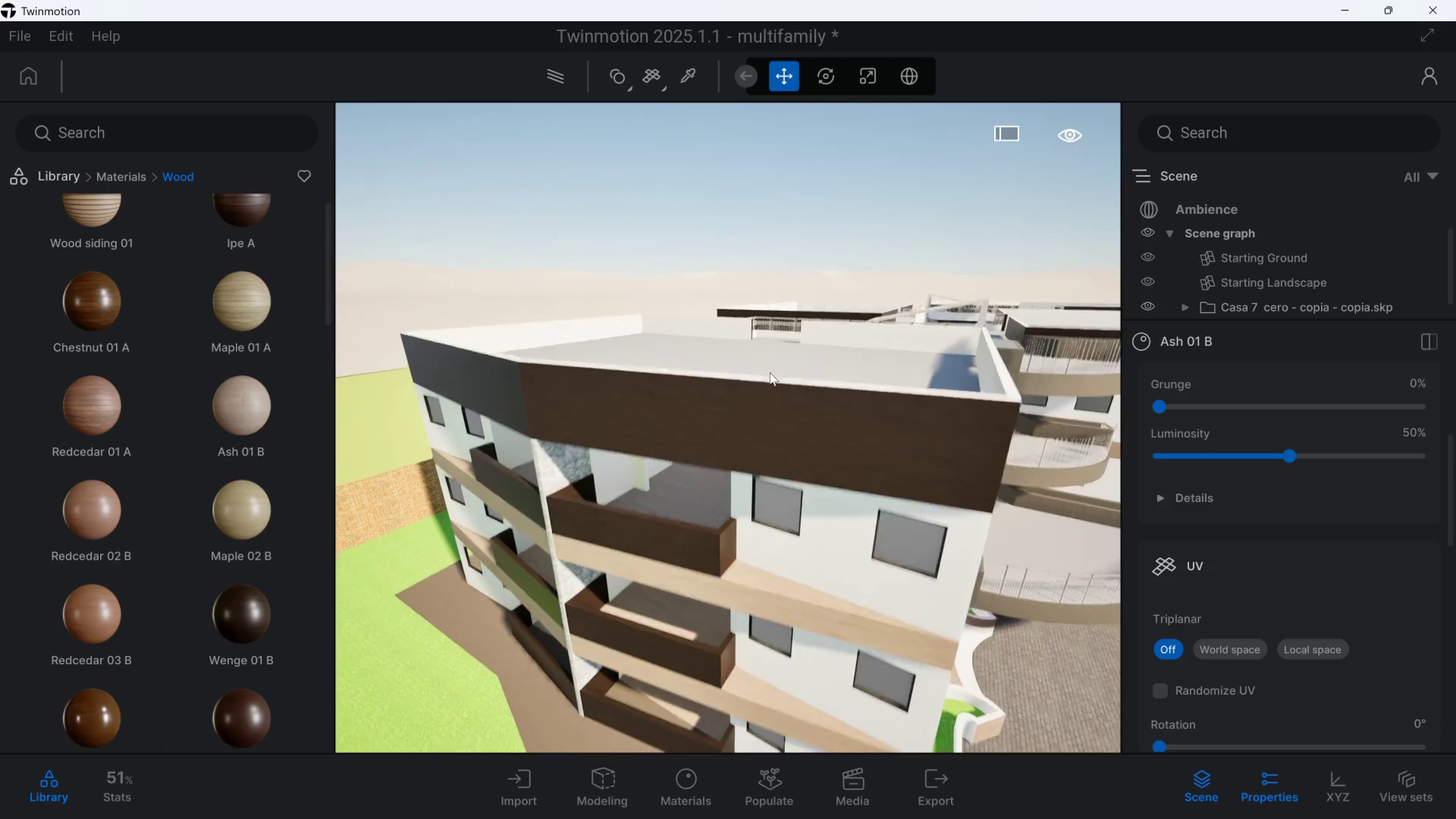 
hold_key(key=S, duration=0.56)
 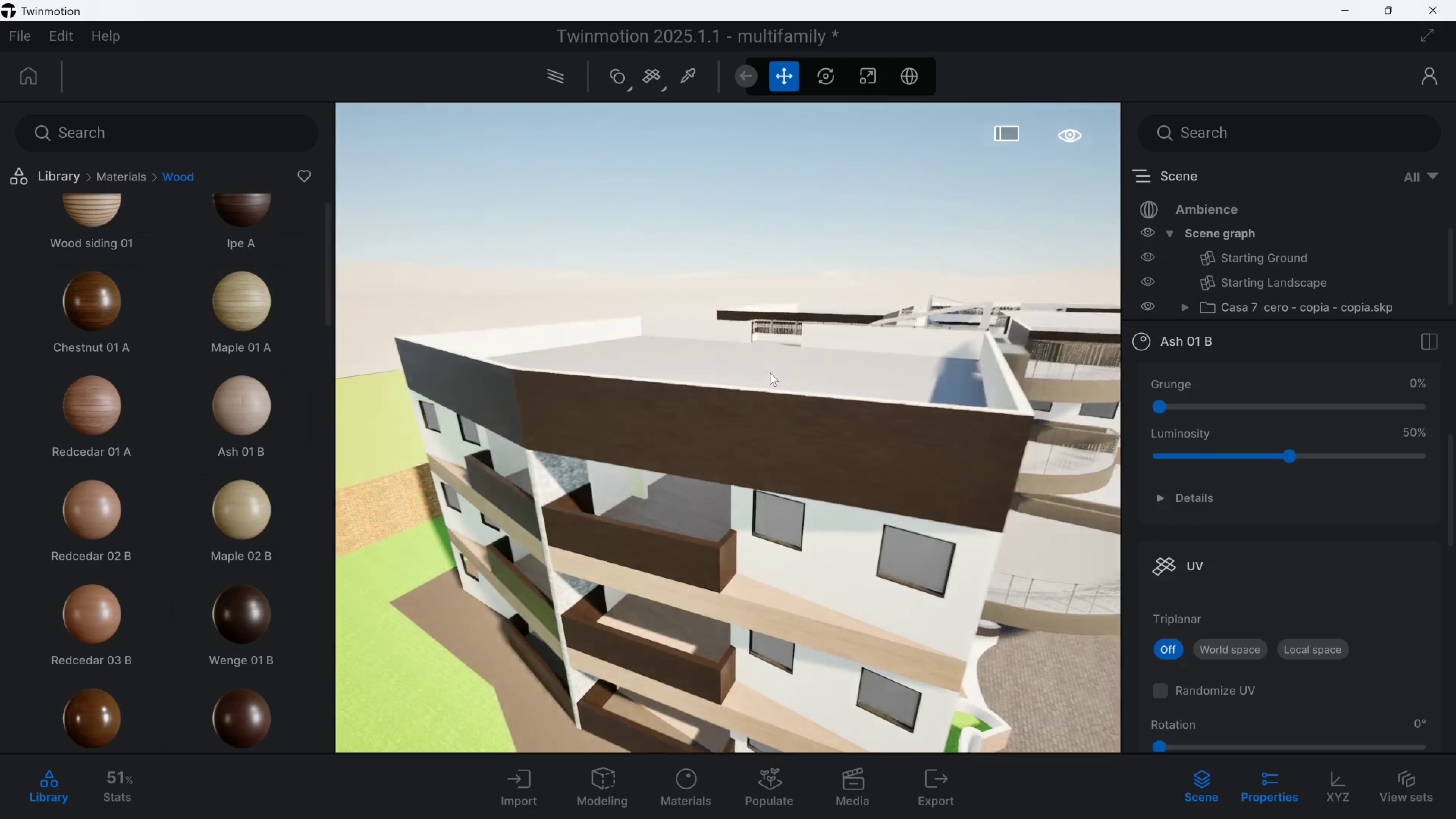 
hold_key(key=E, duration=0.94)
 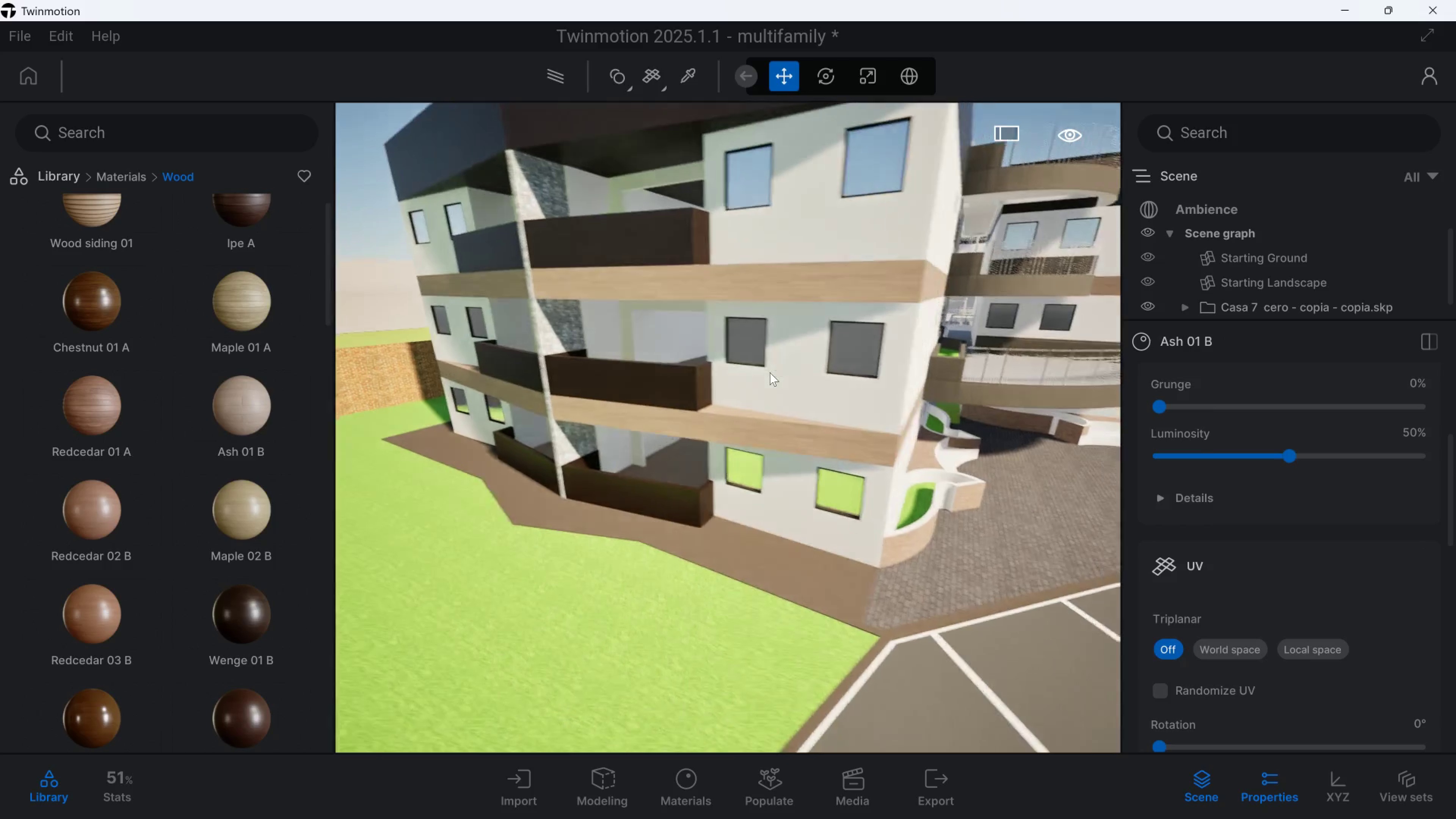 
hold_key(key=W, duration=0.64)
 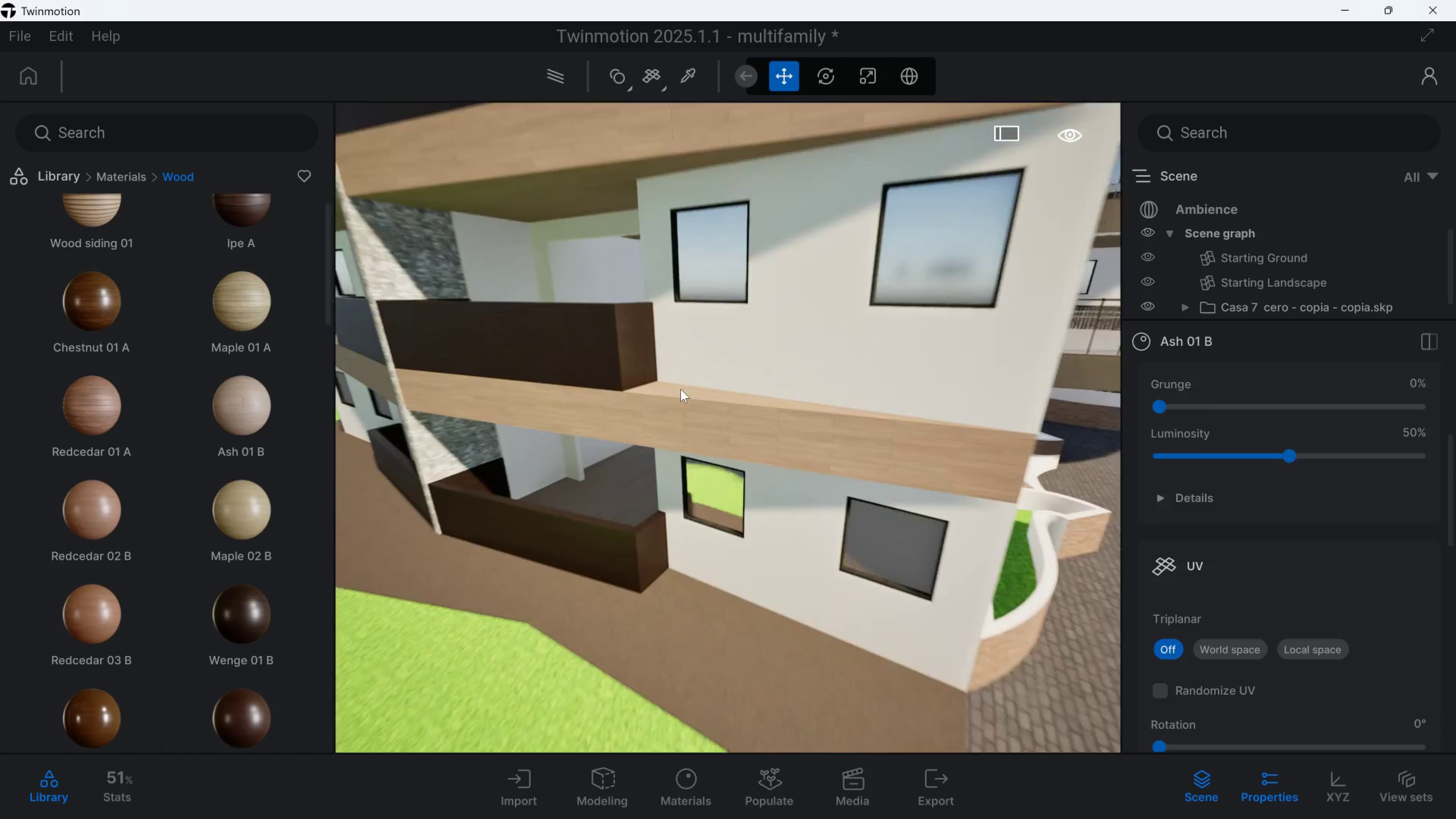 
hold_key(key=A, duration=0.35)
 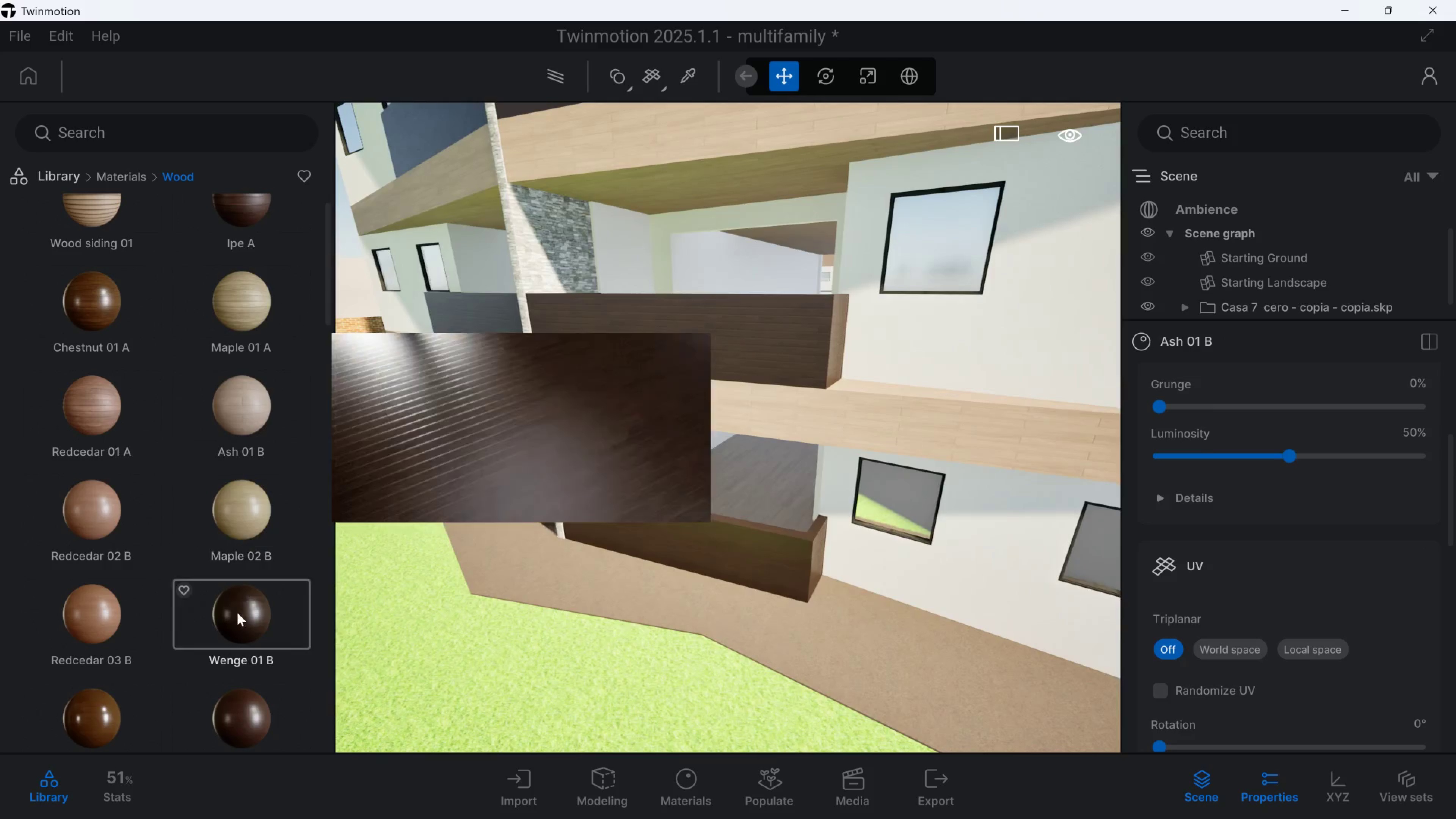 
hold_key(key=D, duration=0.55)
 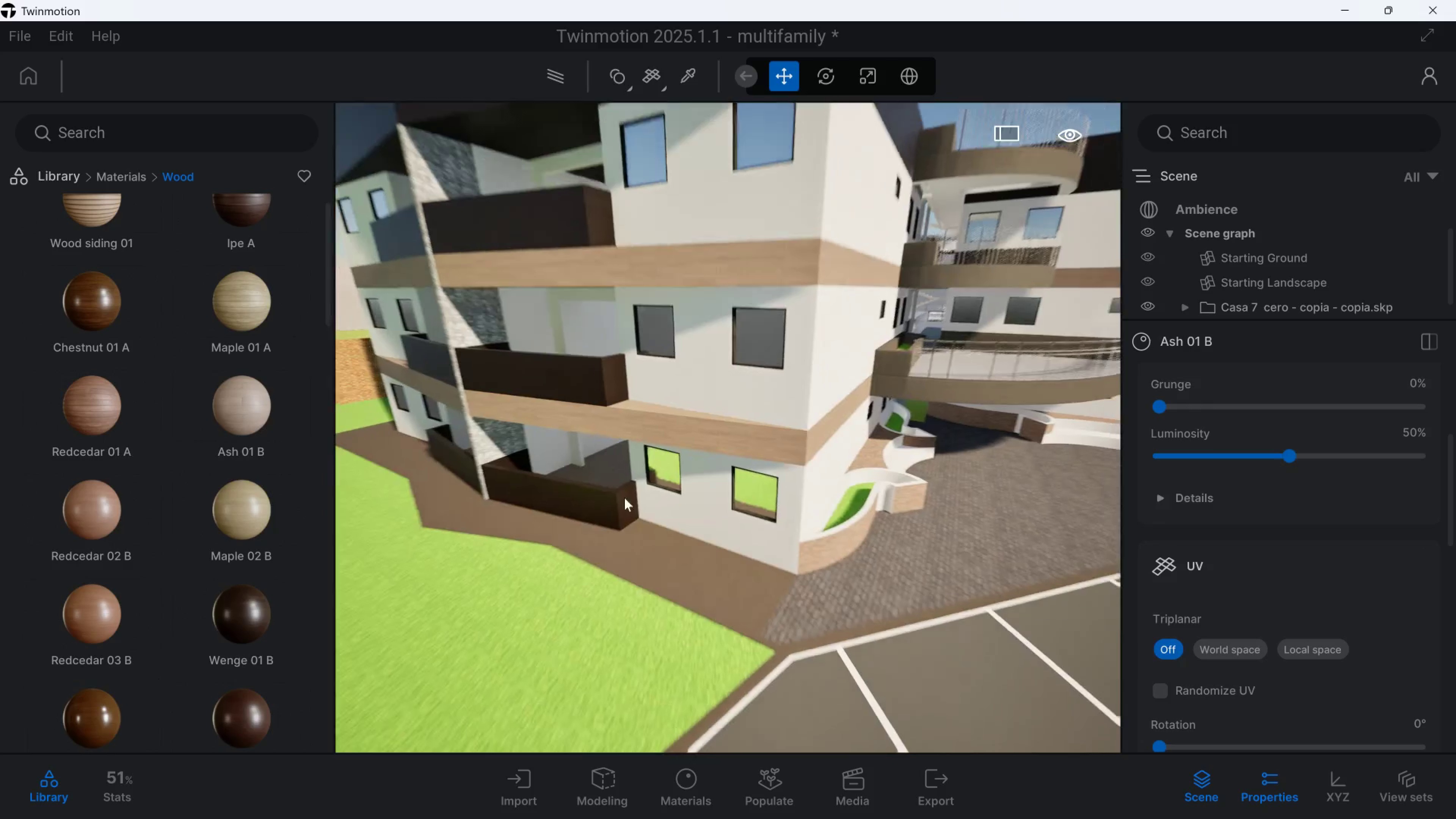 
hold_key(key=S, duration=1.13)
 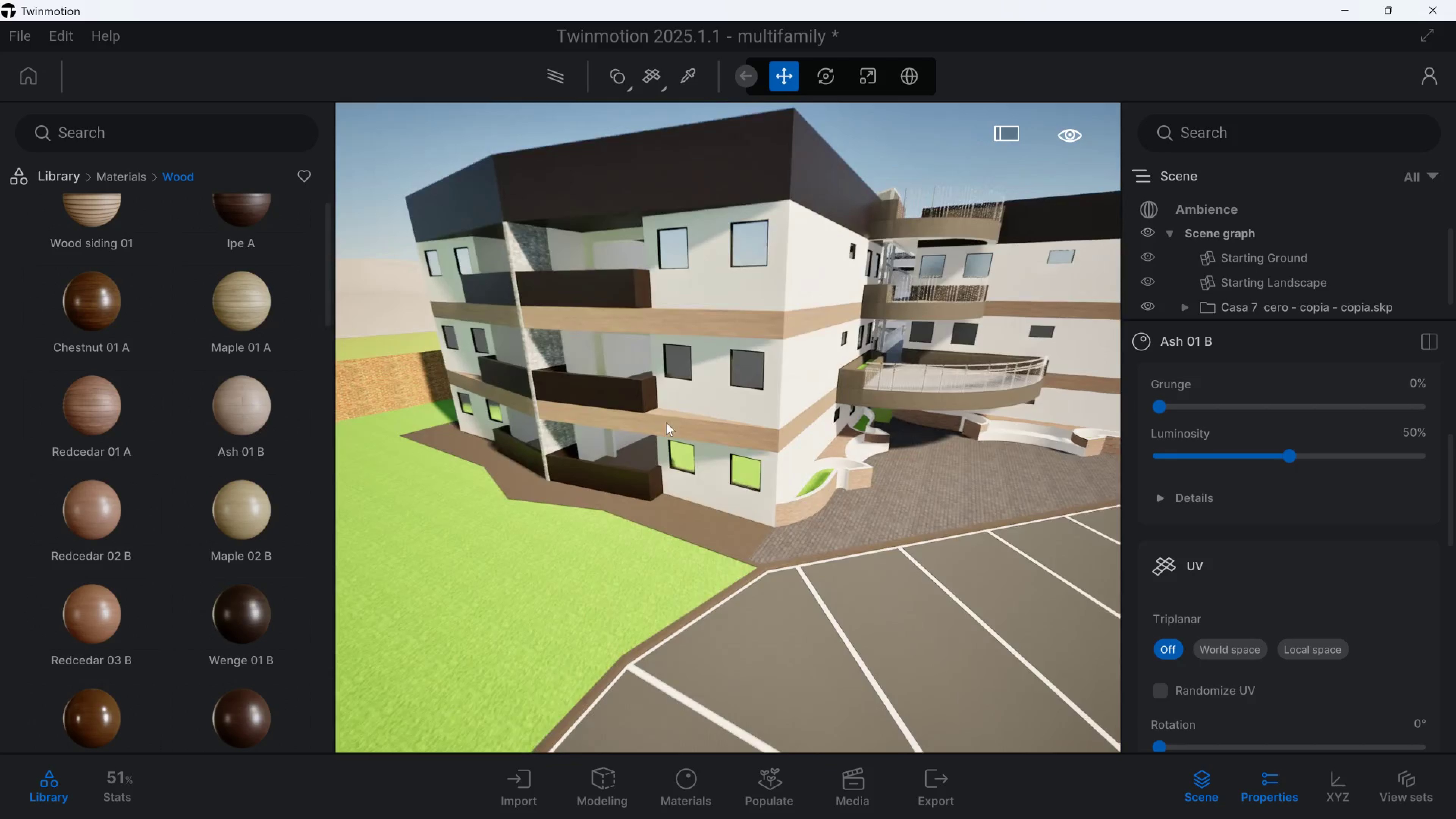 
hold_key(key=D, duration=0.62)
 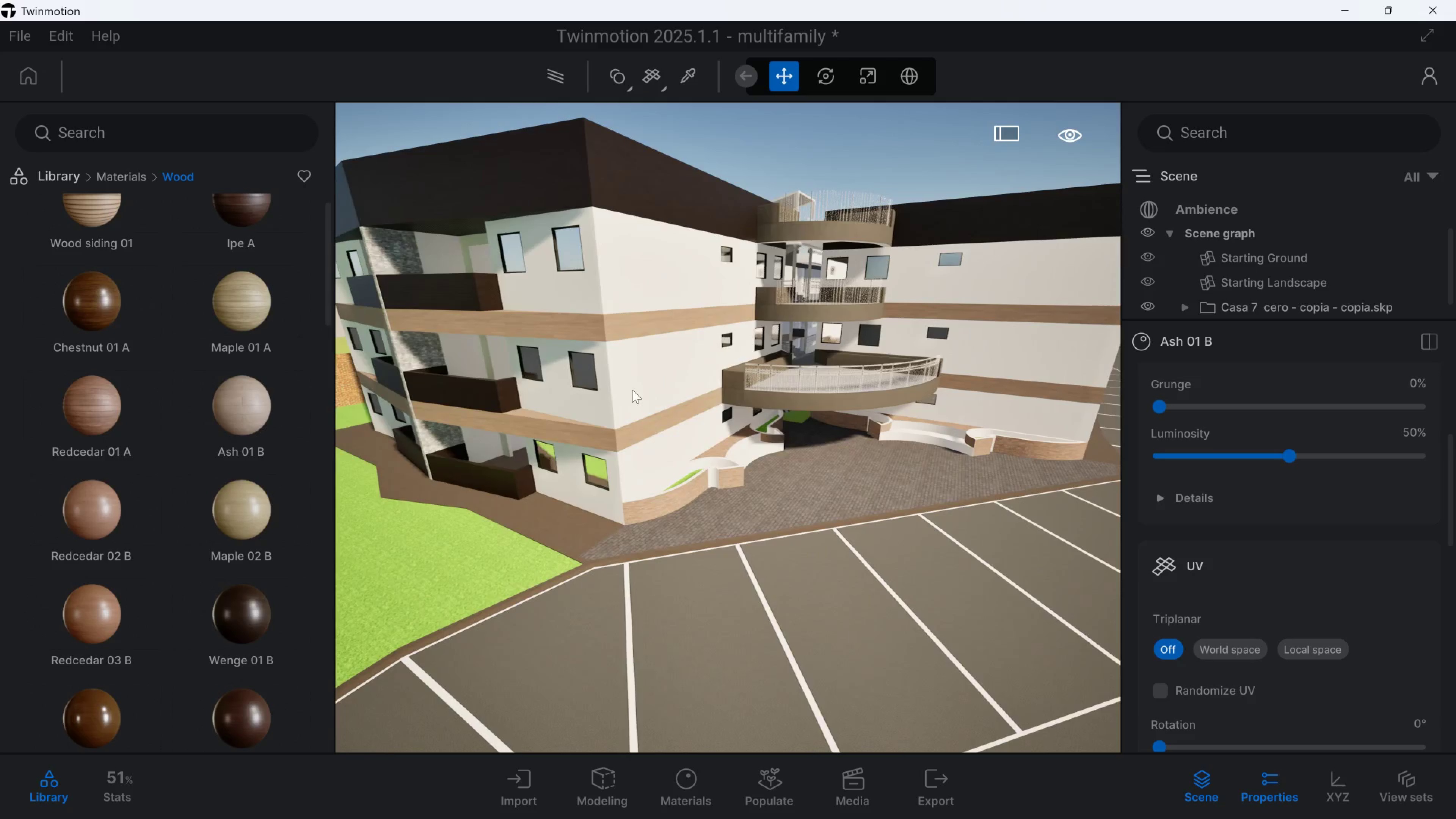 
key(D)
 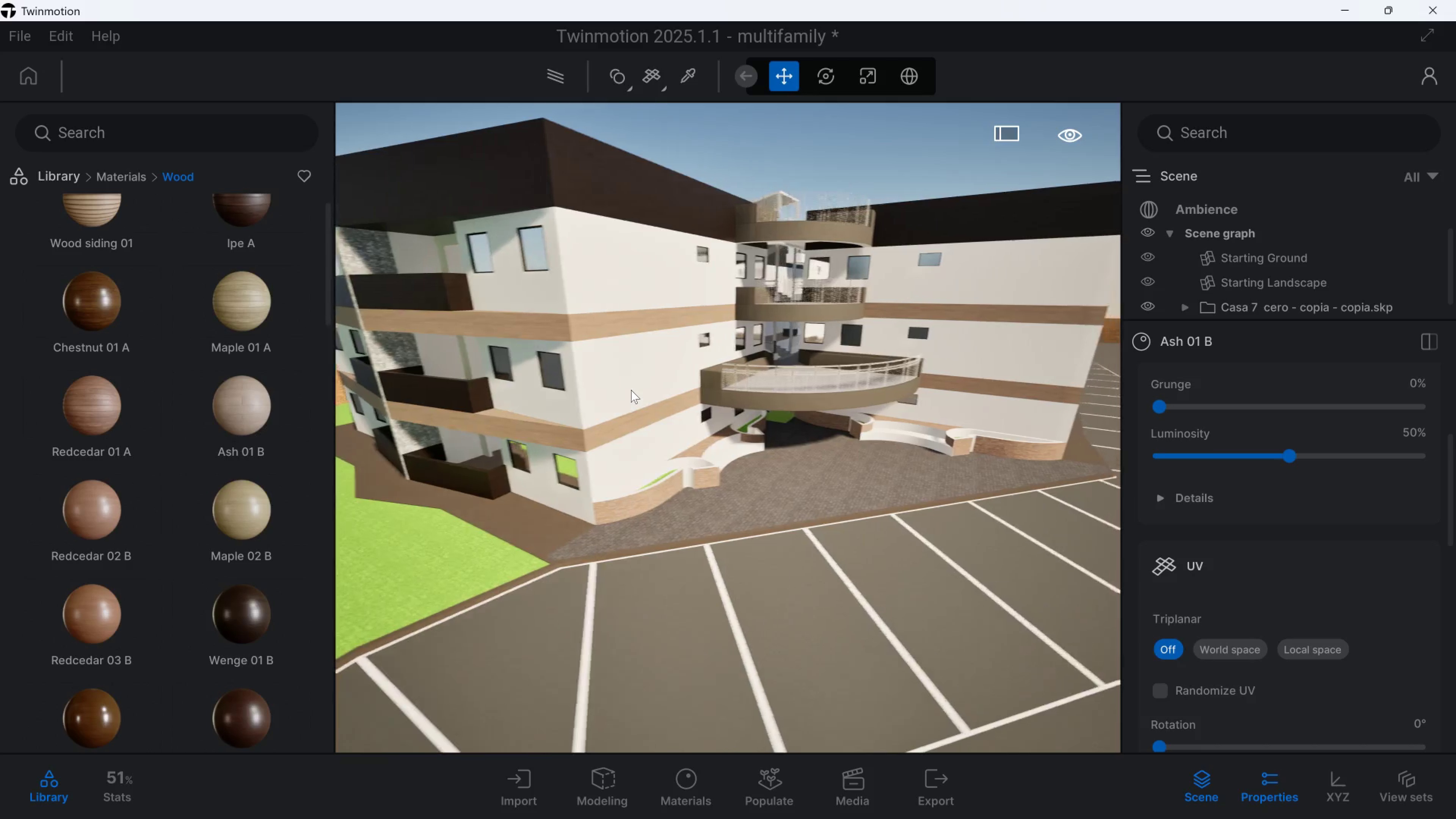 
hold_key(key=A, duration=3.22)
 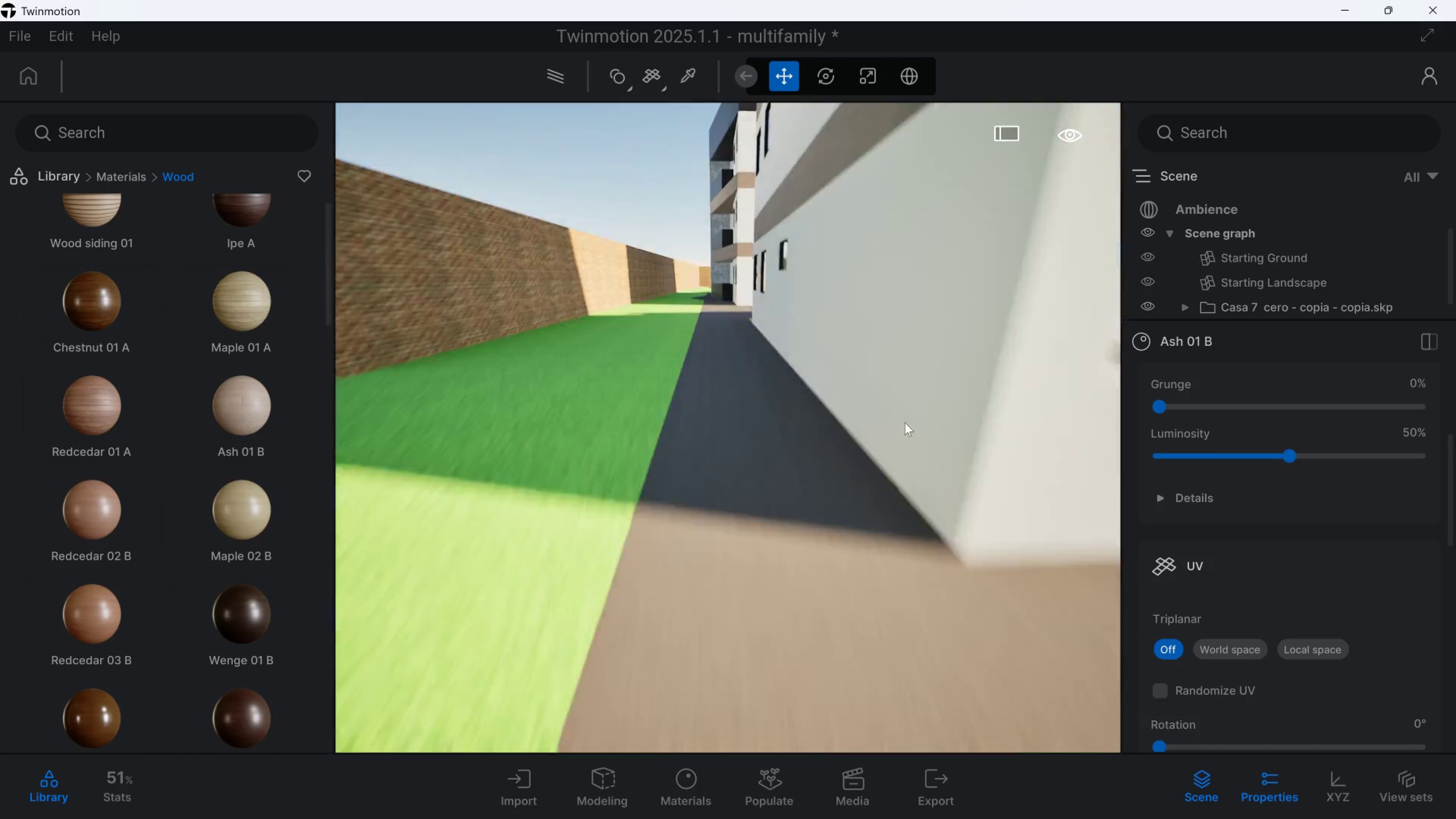 
hold_key(key=W, duration=1.5)
 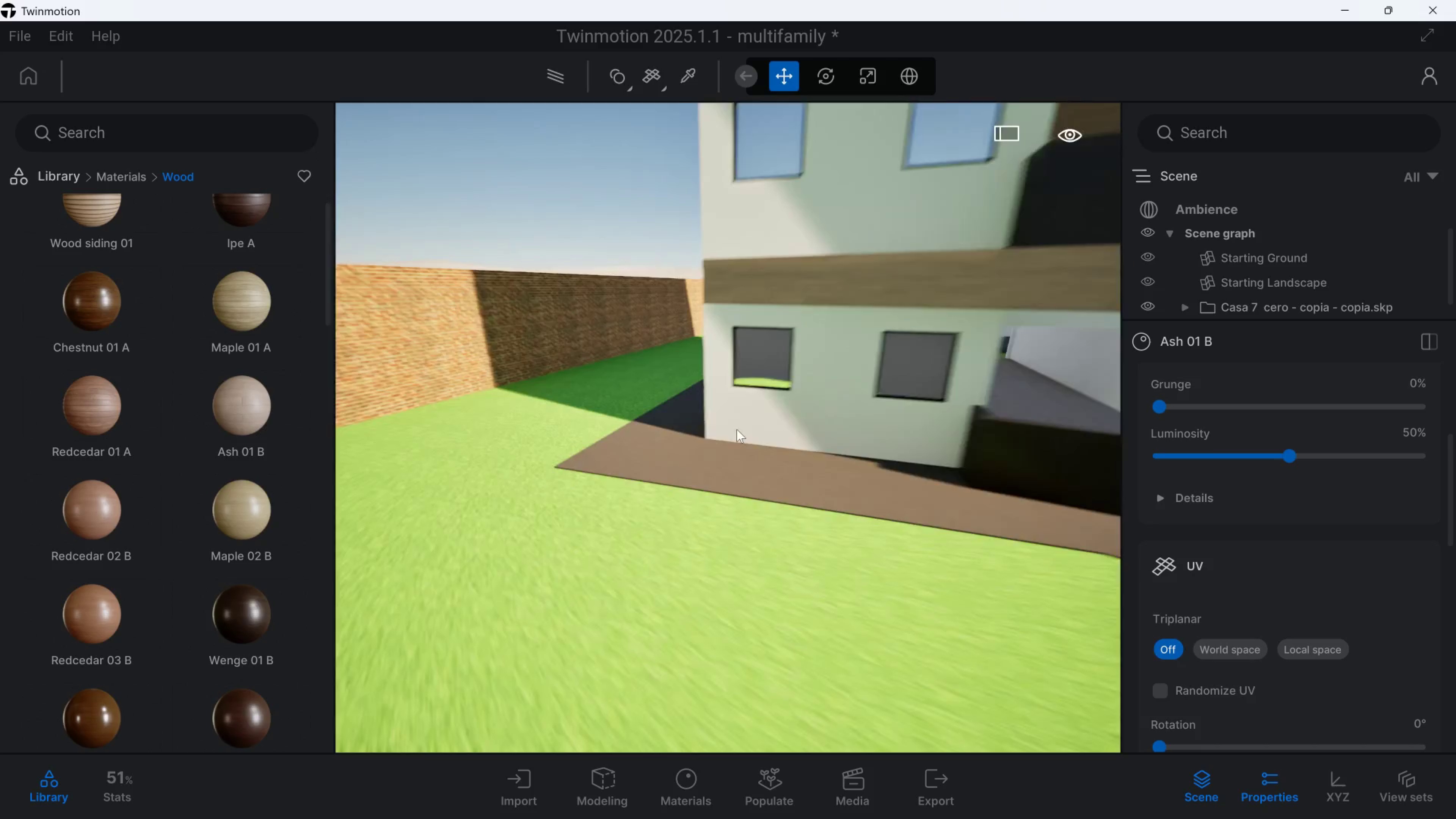 
hold_key(key=W, duration=1.33)
 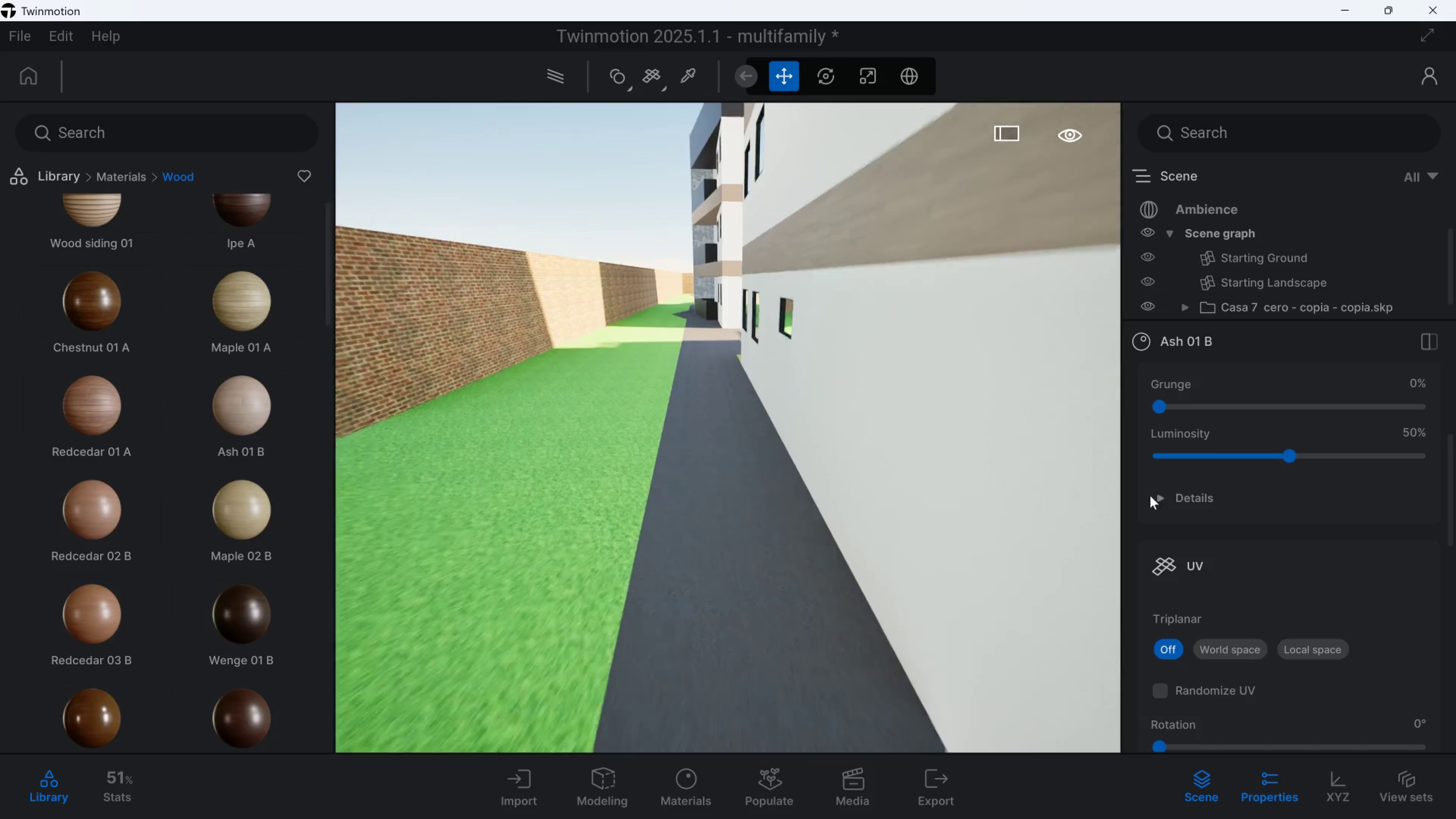 
hold_key(key=Q, duration=0.32)
 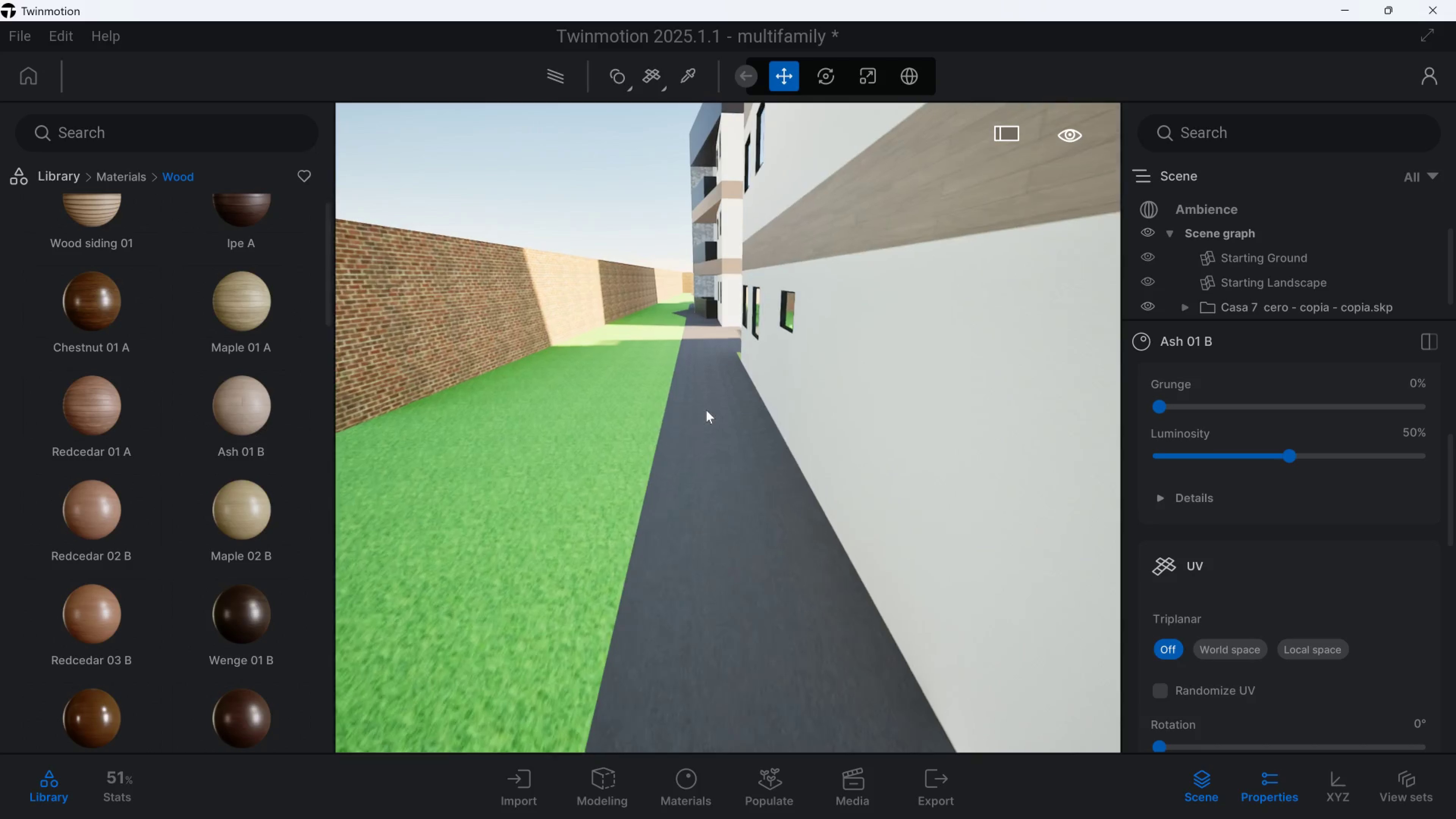 
hold_key(key=S, duration=0.61)
 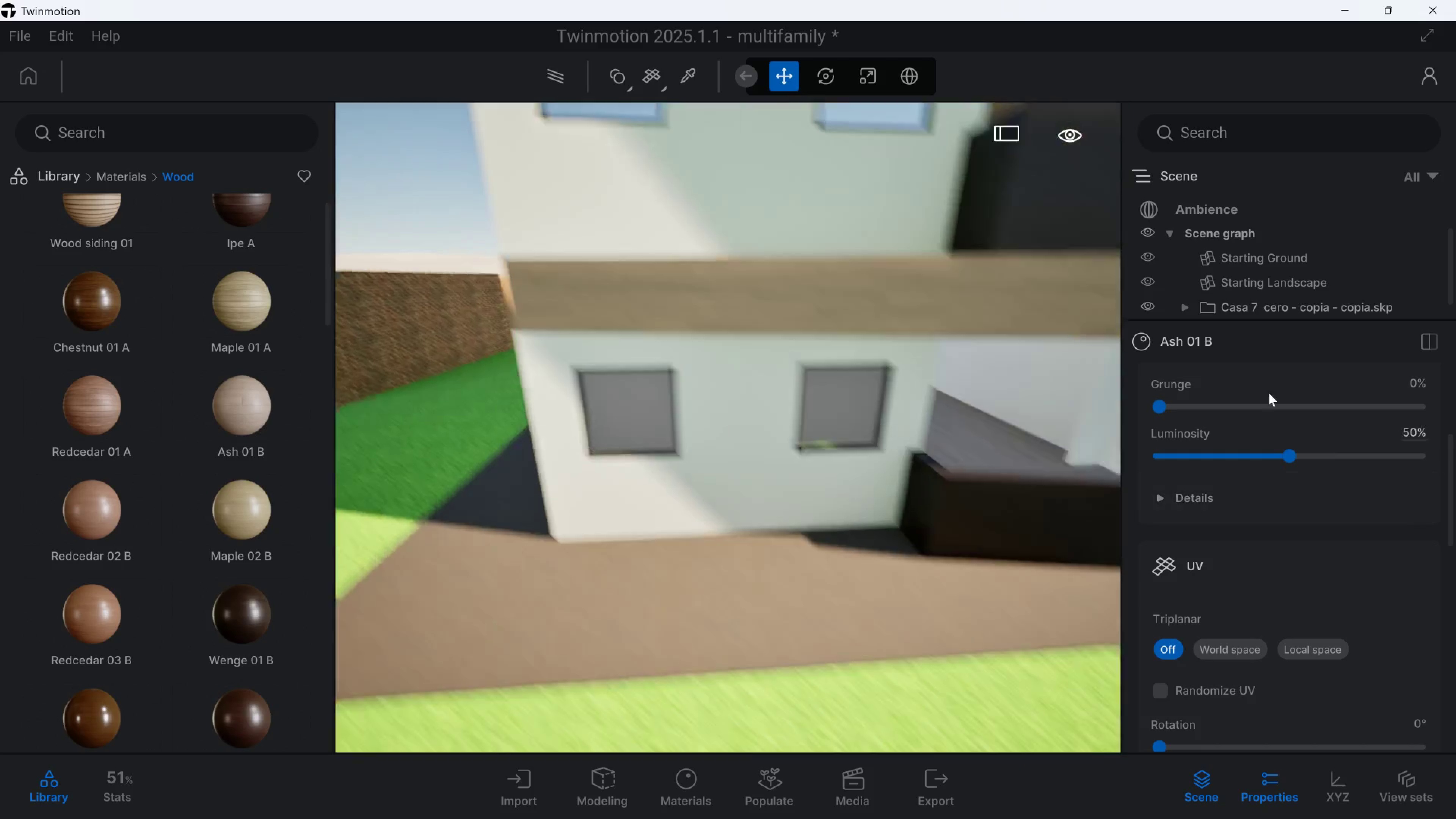 
hold_key(key=D, duration=0.62)
 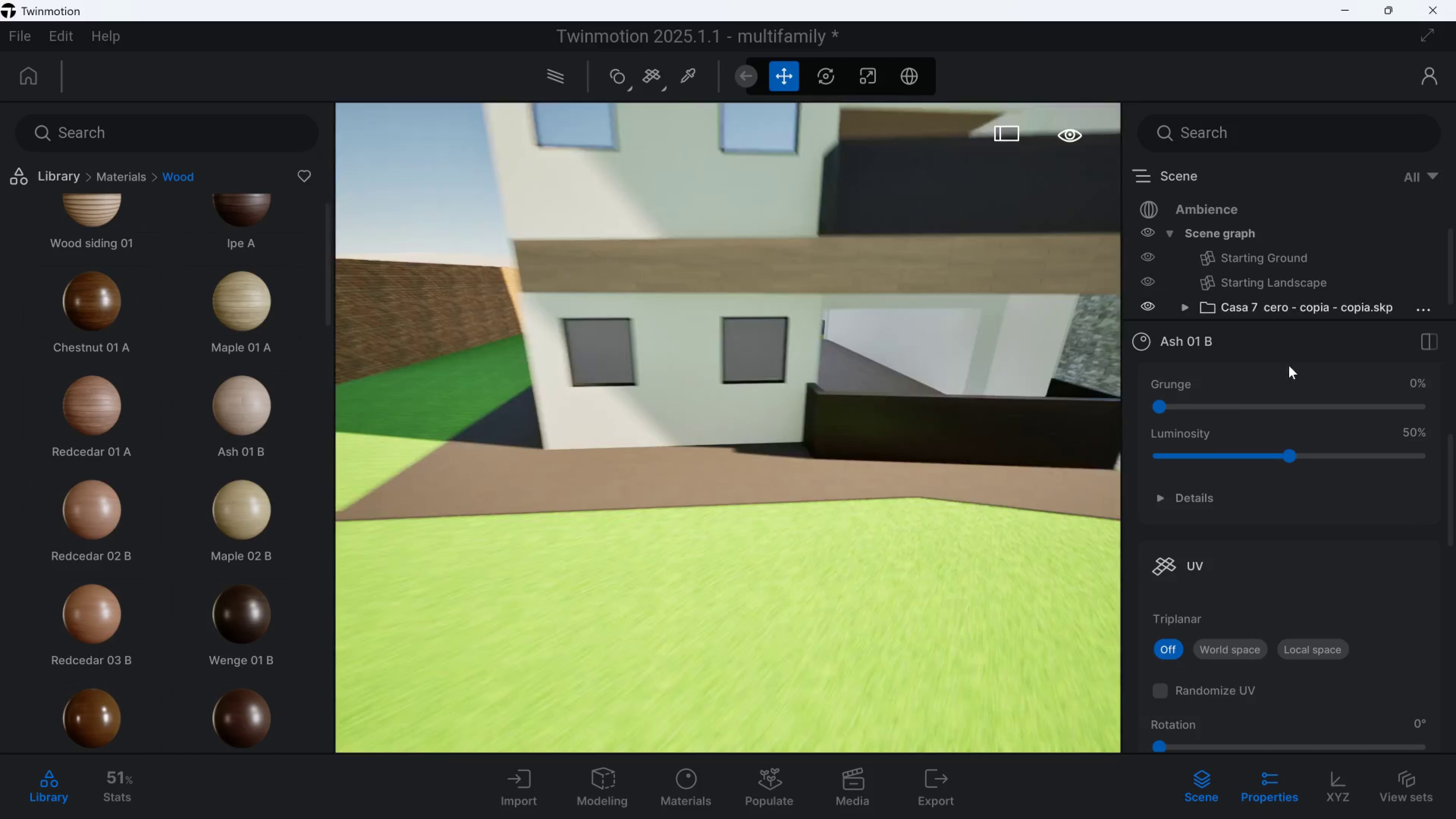 
key(E)
 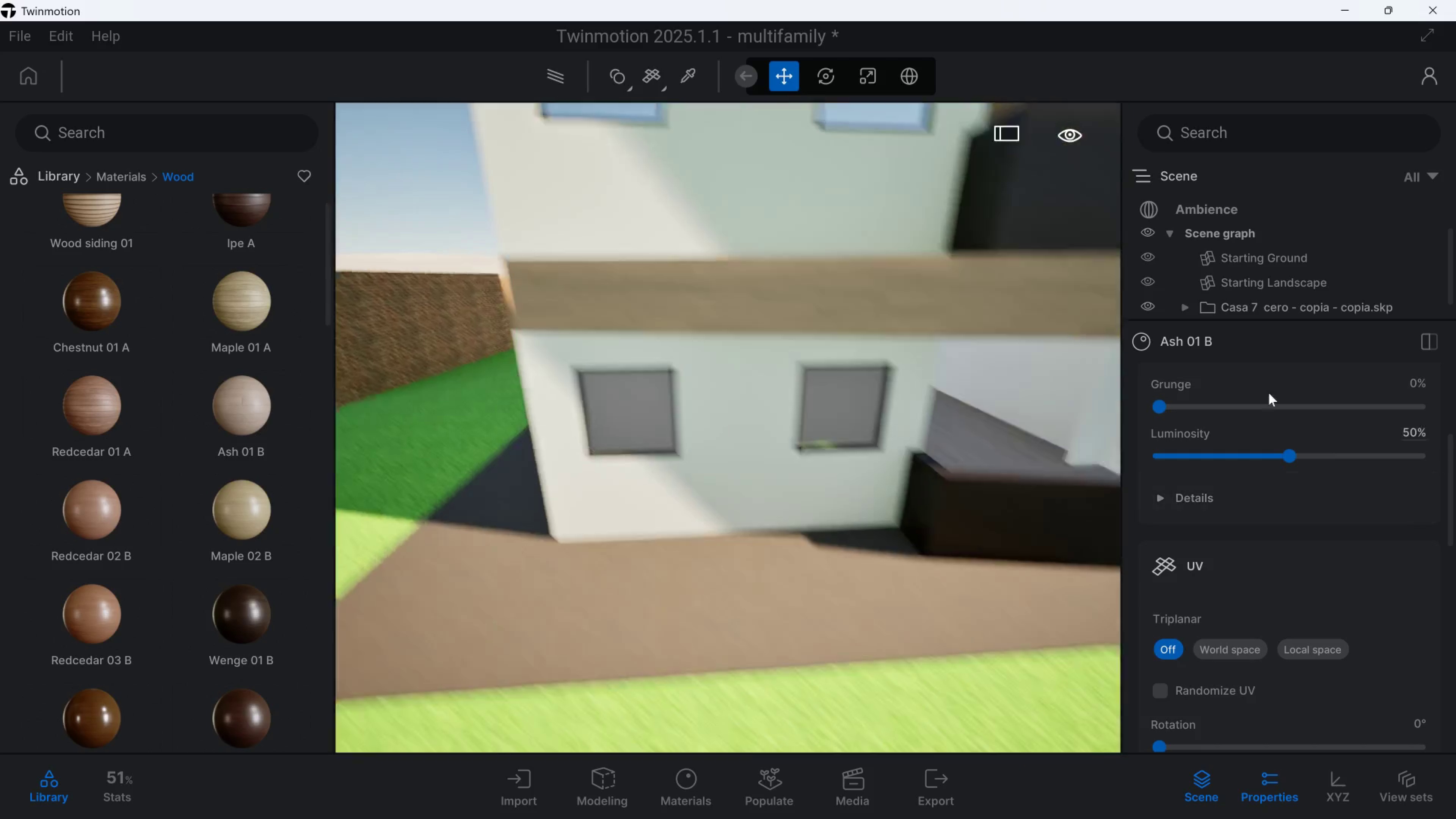 
hold_key(key=S, duration=0.54)
 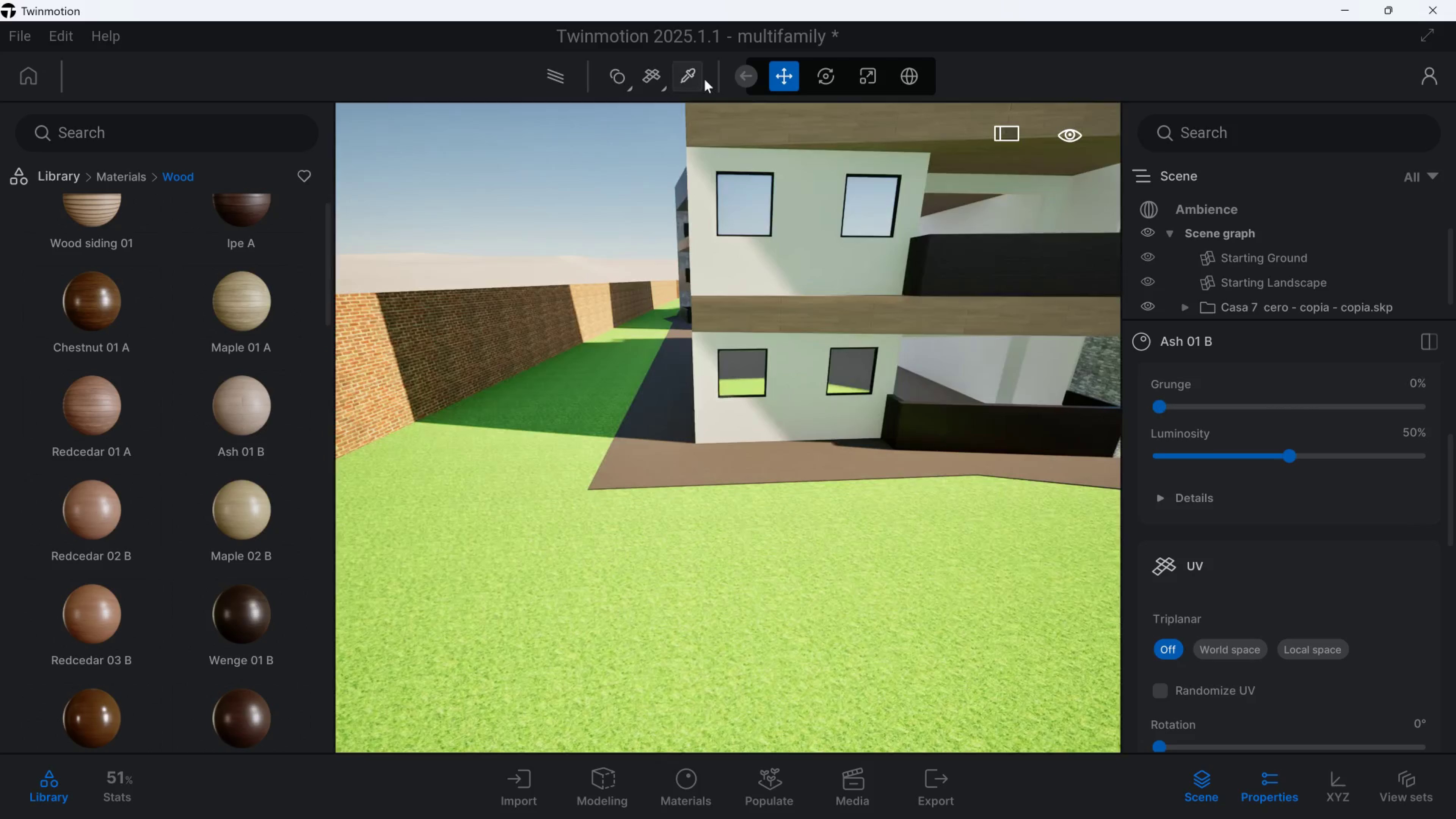 
hold_key(key=A, duration=0.34)
 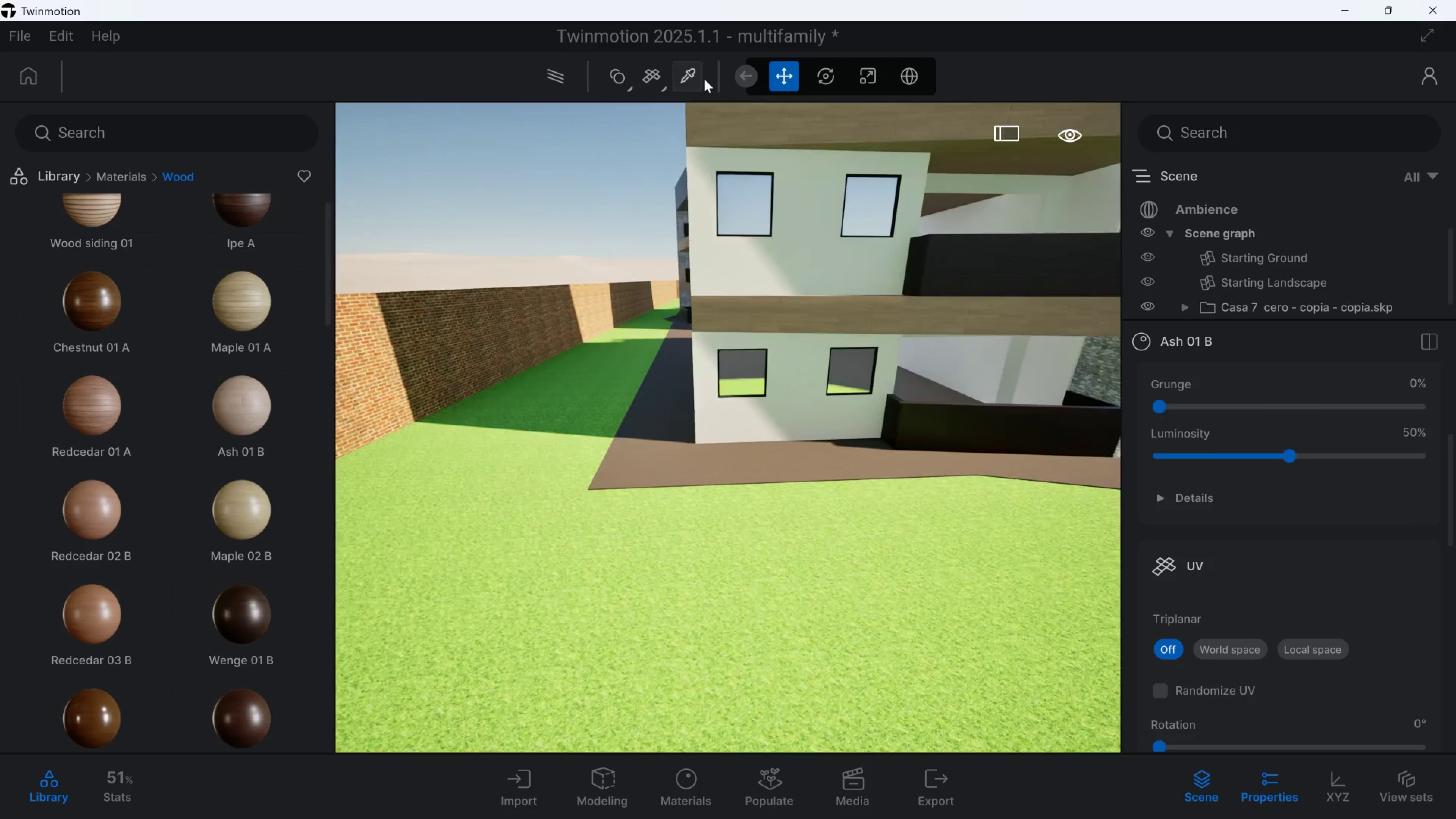 
left_click([704, 79])
 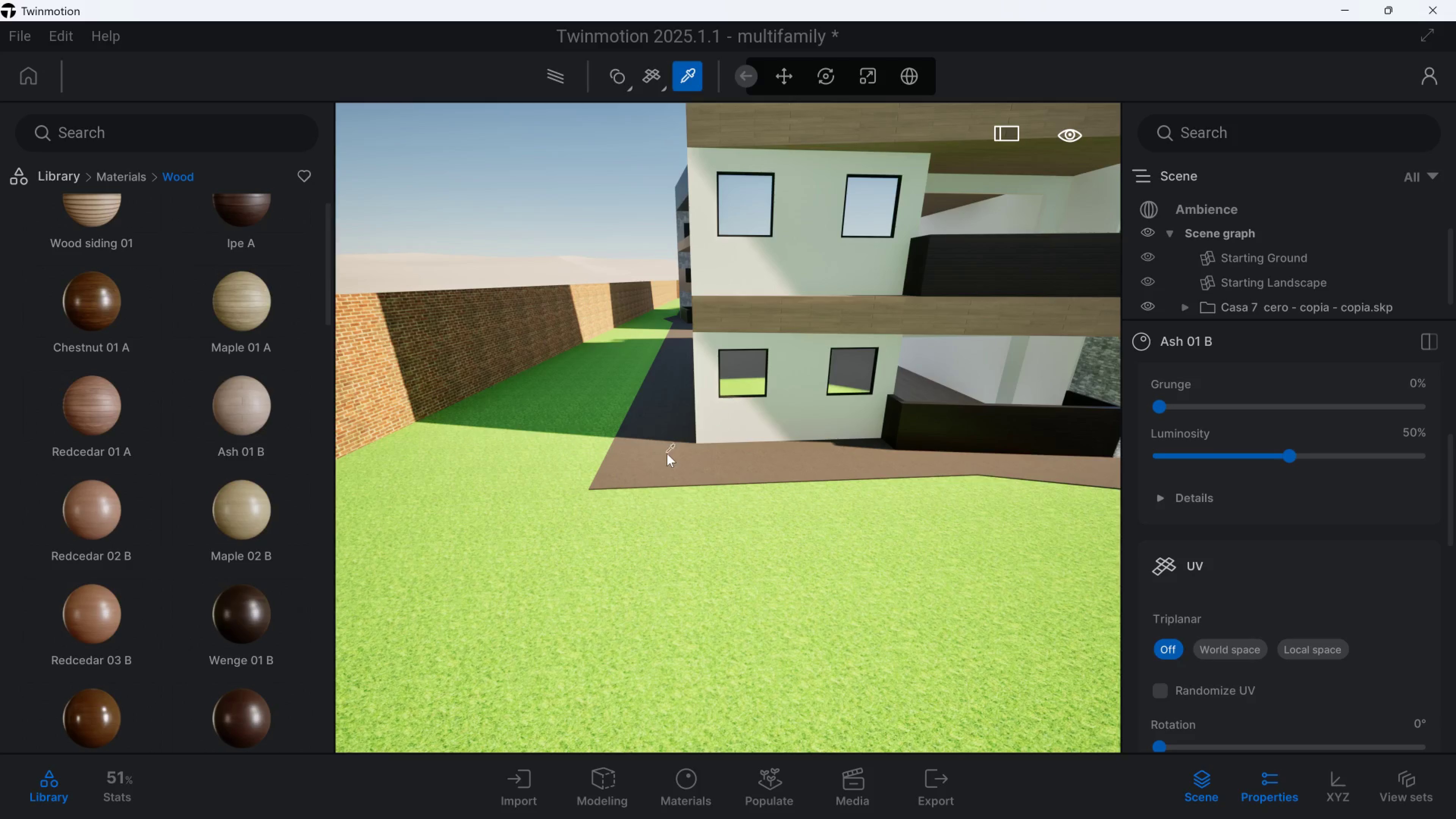 
scroll: coordinate [1405, 469], scroll_direction: up, amount: 9.0
 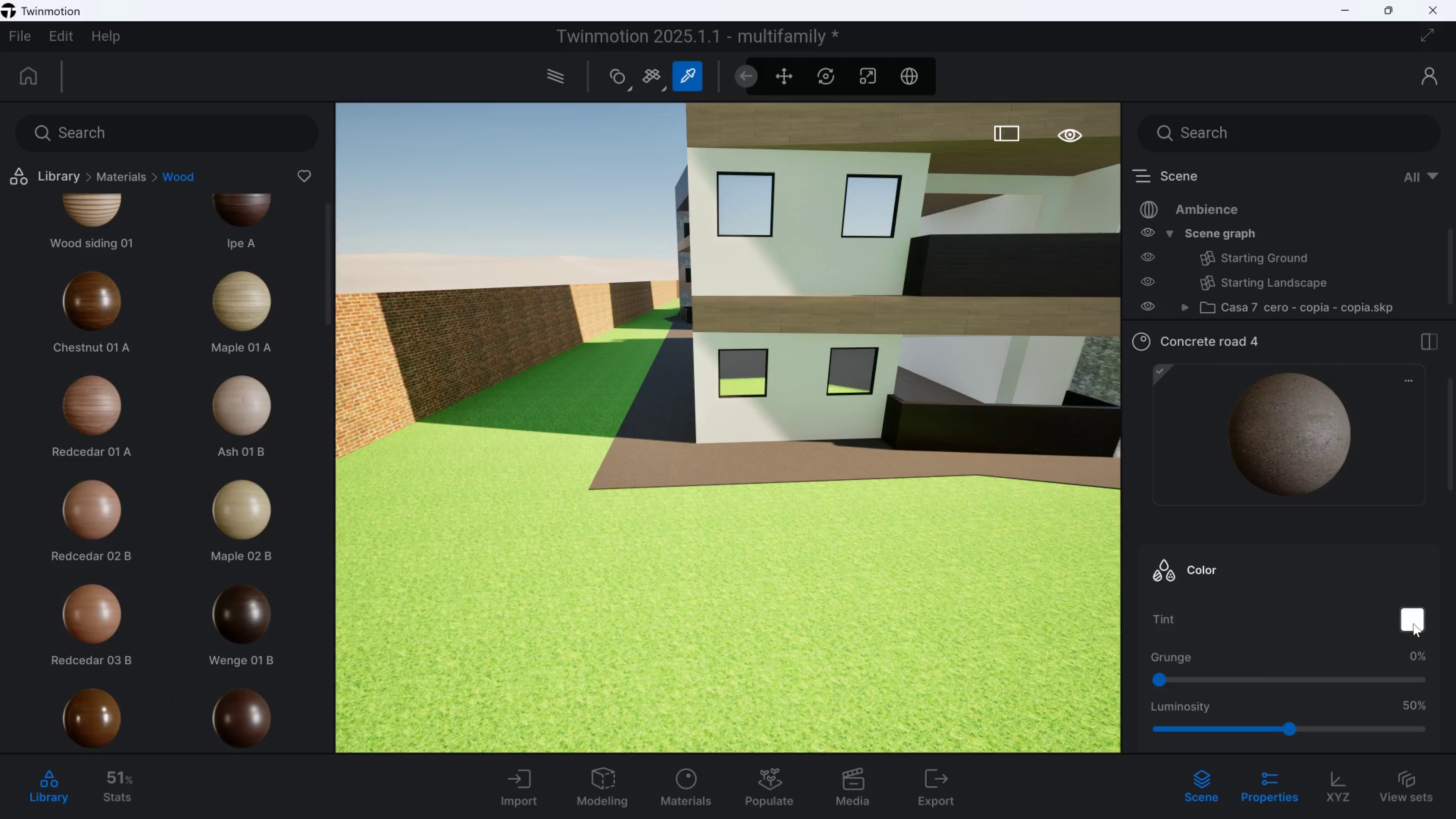 
scroll: coordinate [1363, 623], scroll_direction: down, amount: 5.0
 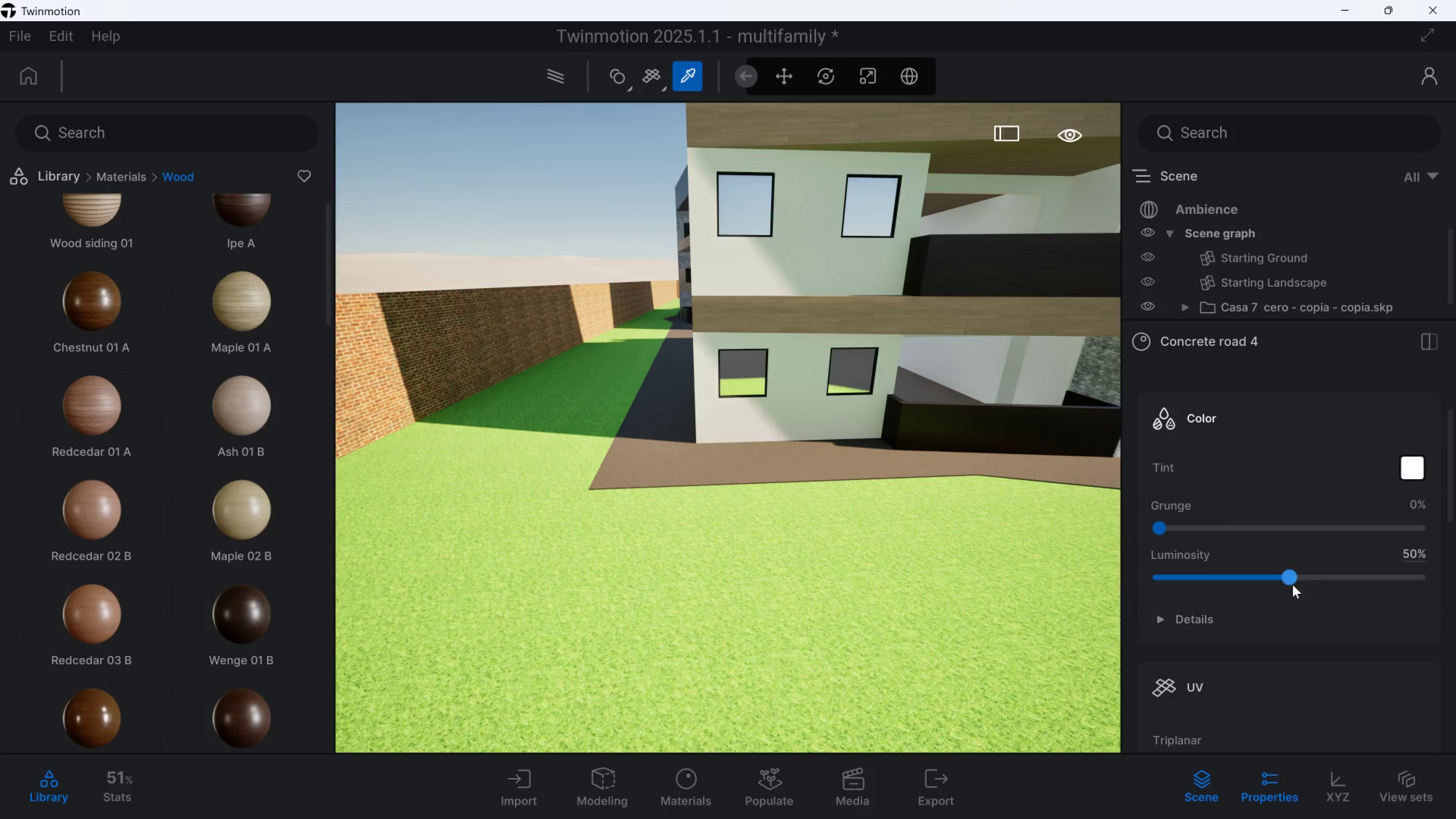 
left_click_drag(start_coordinate=[1290, 579], to_coordinate=[1449, 574])
 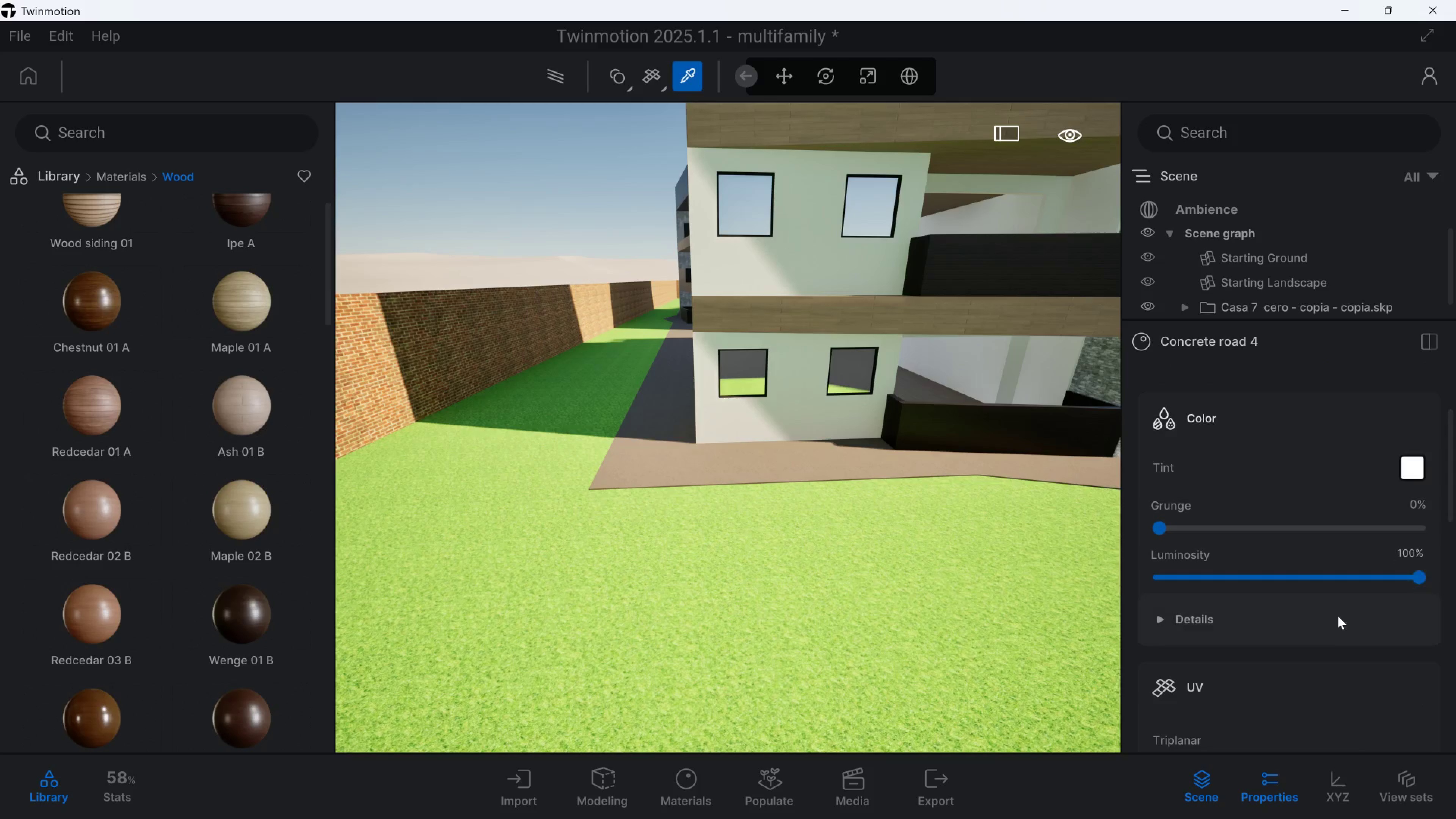 
hold_key(key=S, duration=0.47)
 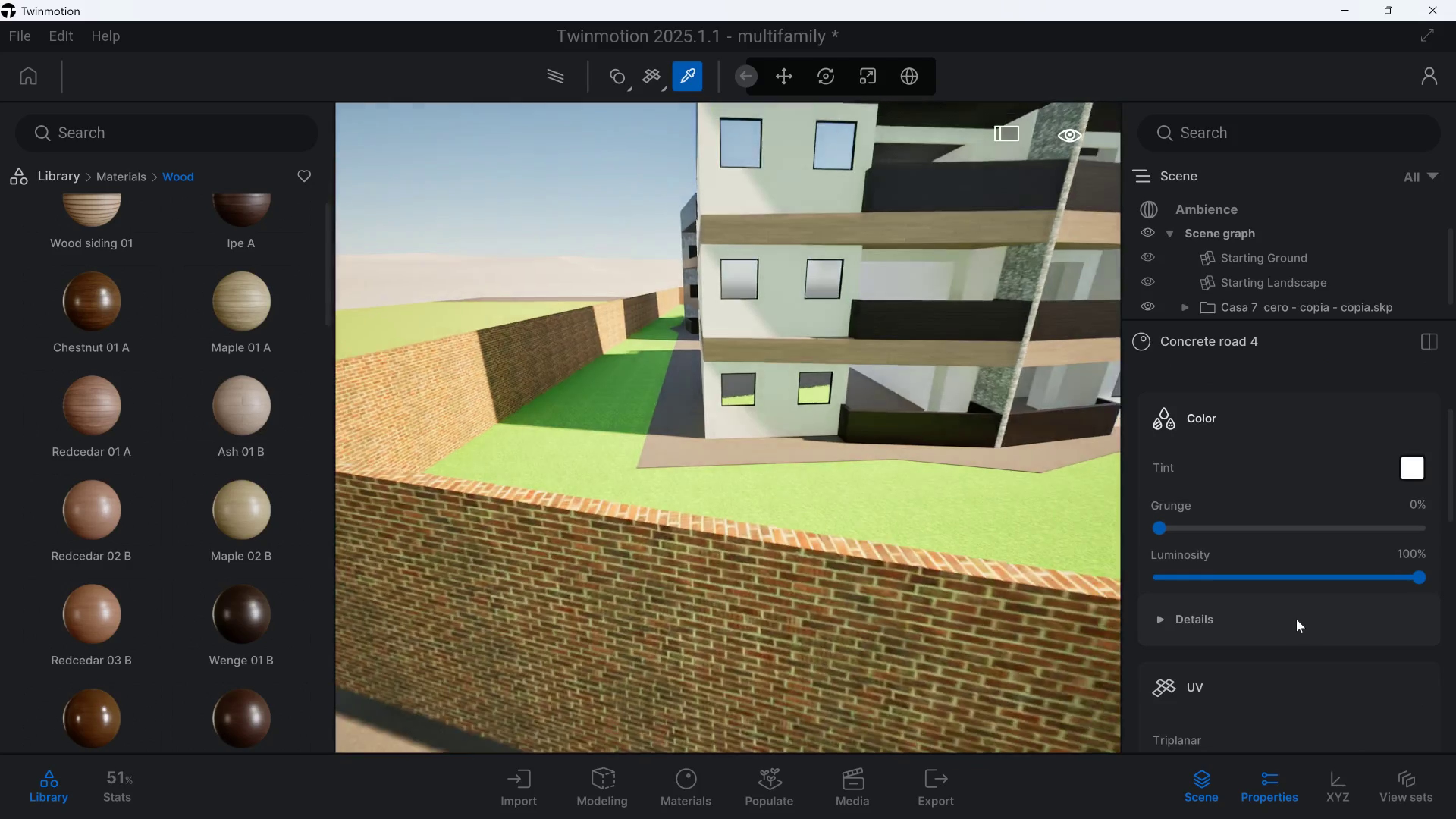 
hold_key(key=W, duration=1.28)
 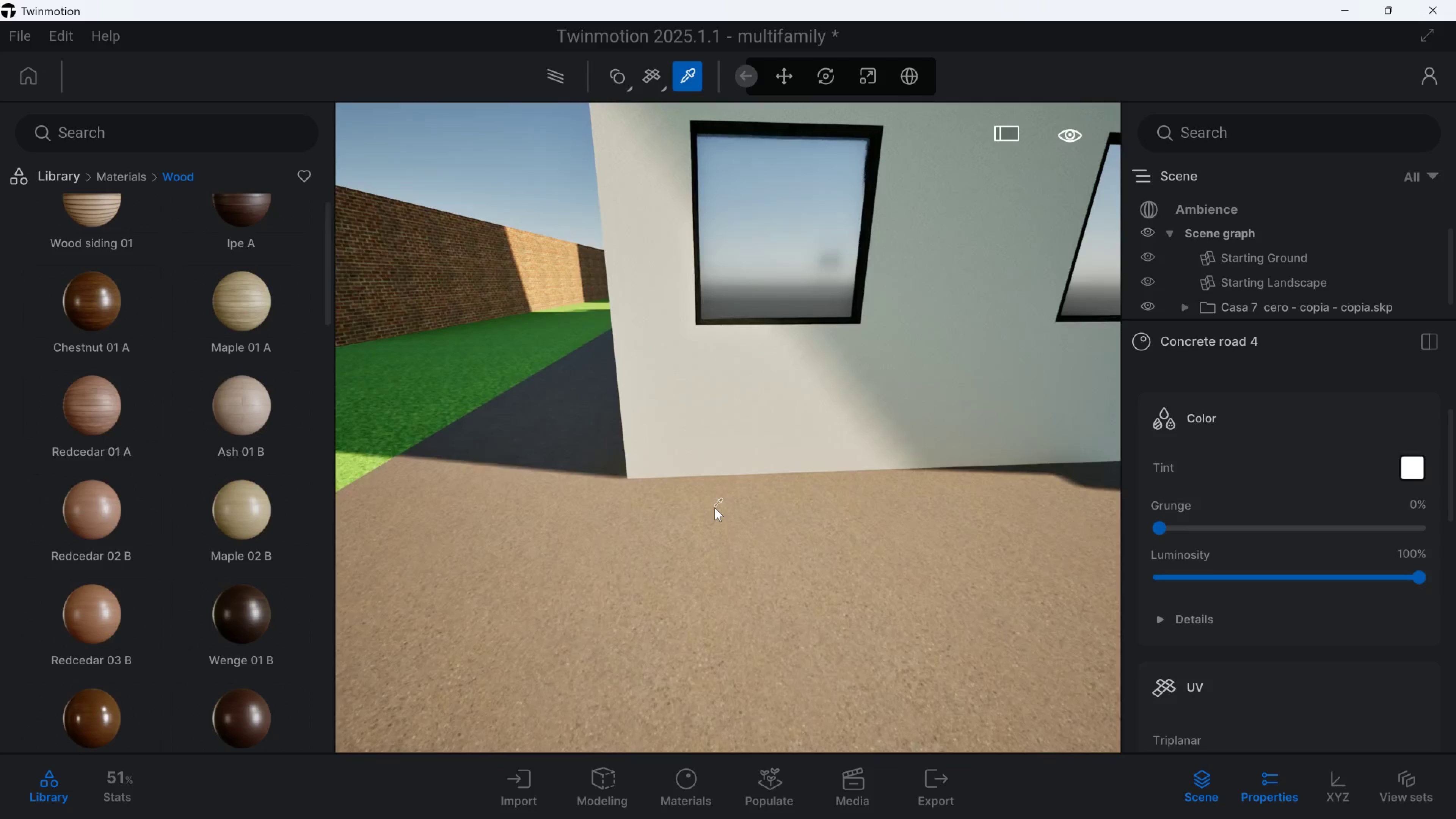 
right_click([715, 508])
 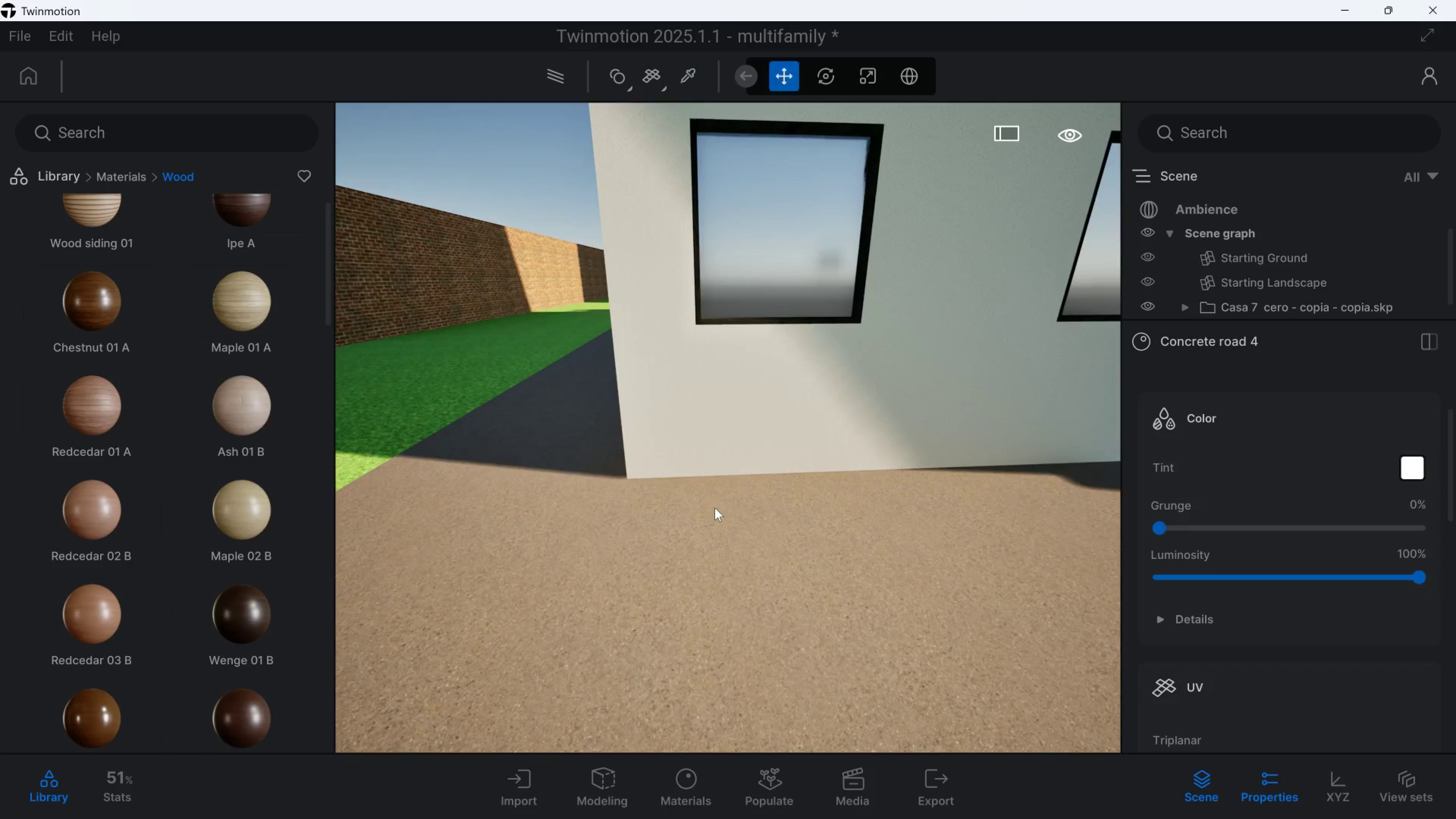 
hold_key(key=A, duration=0.48)
 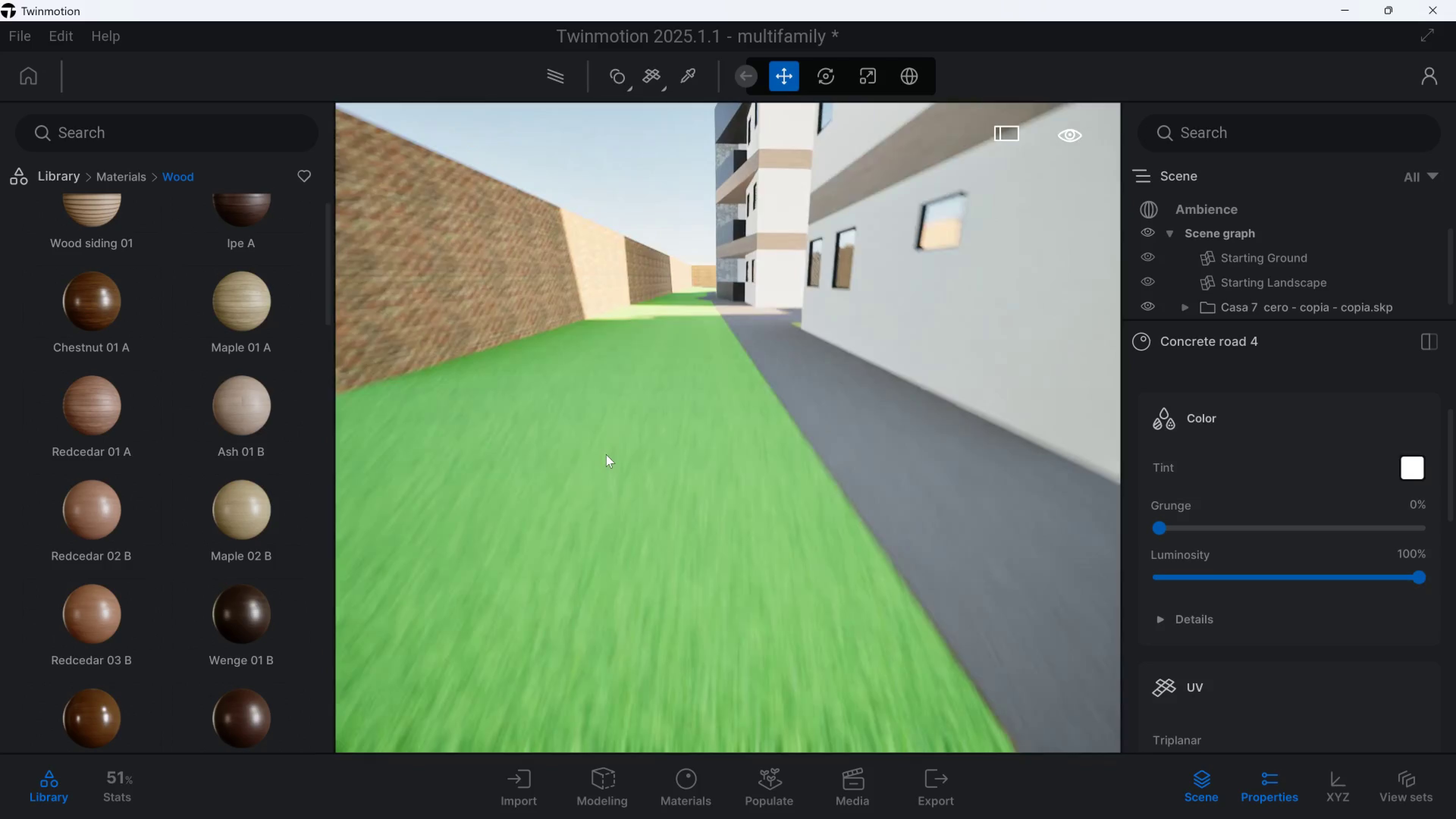 
hold_key(key=W, duration=1.92)
 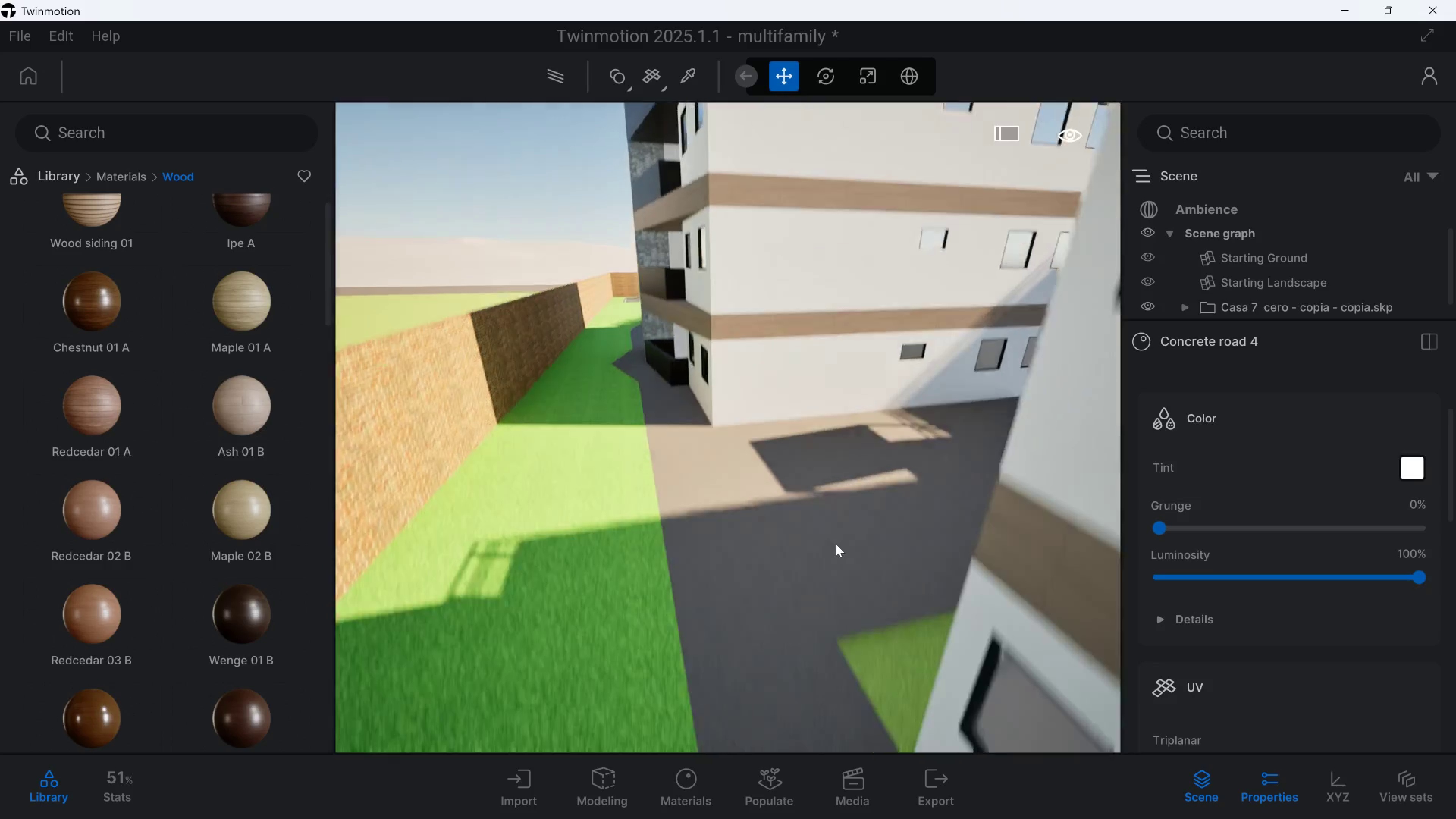 
hold_key(key=Q, duration=1.12)
 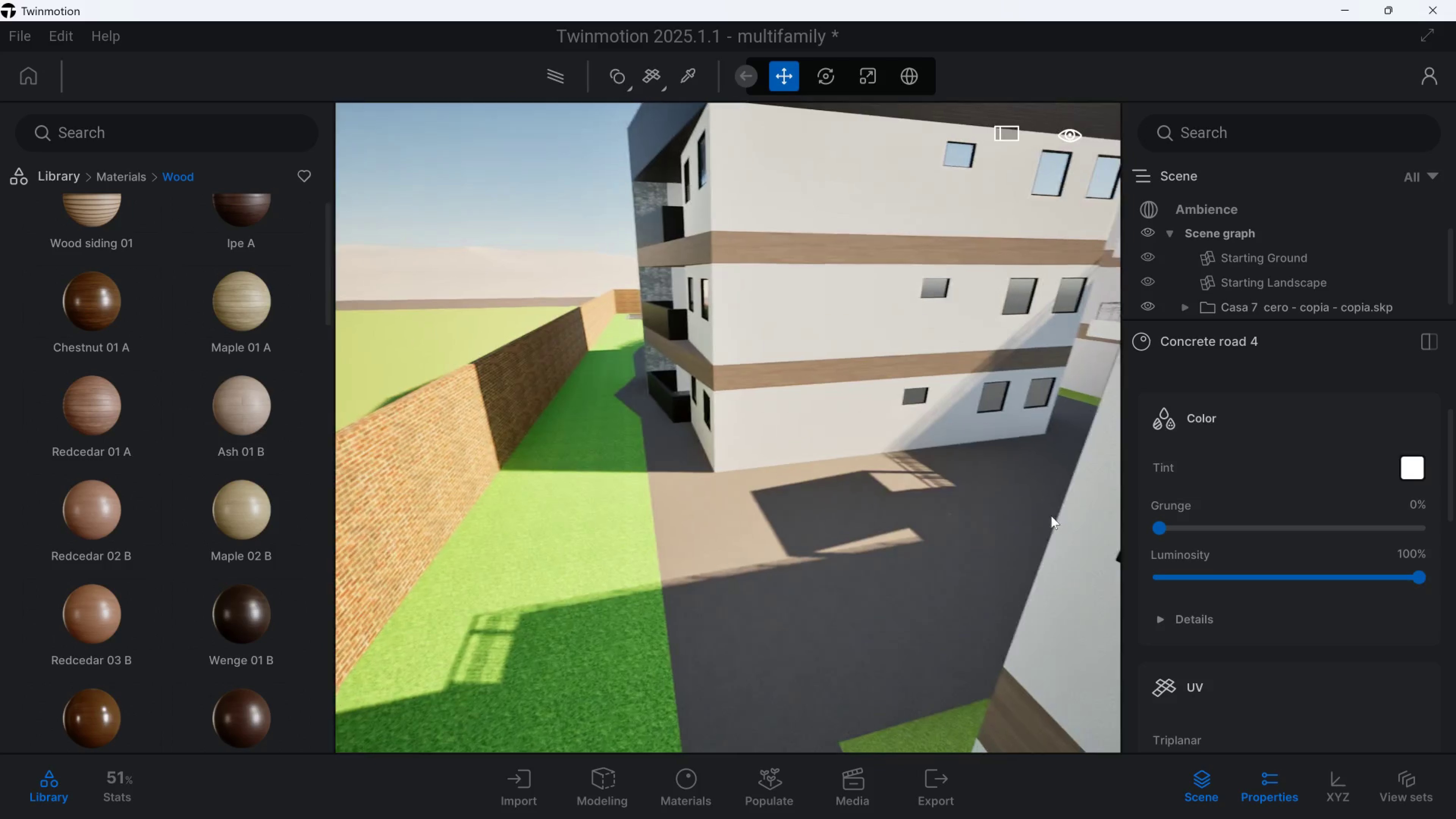 
key(E)
 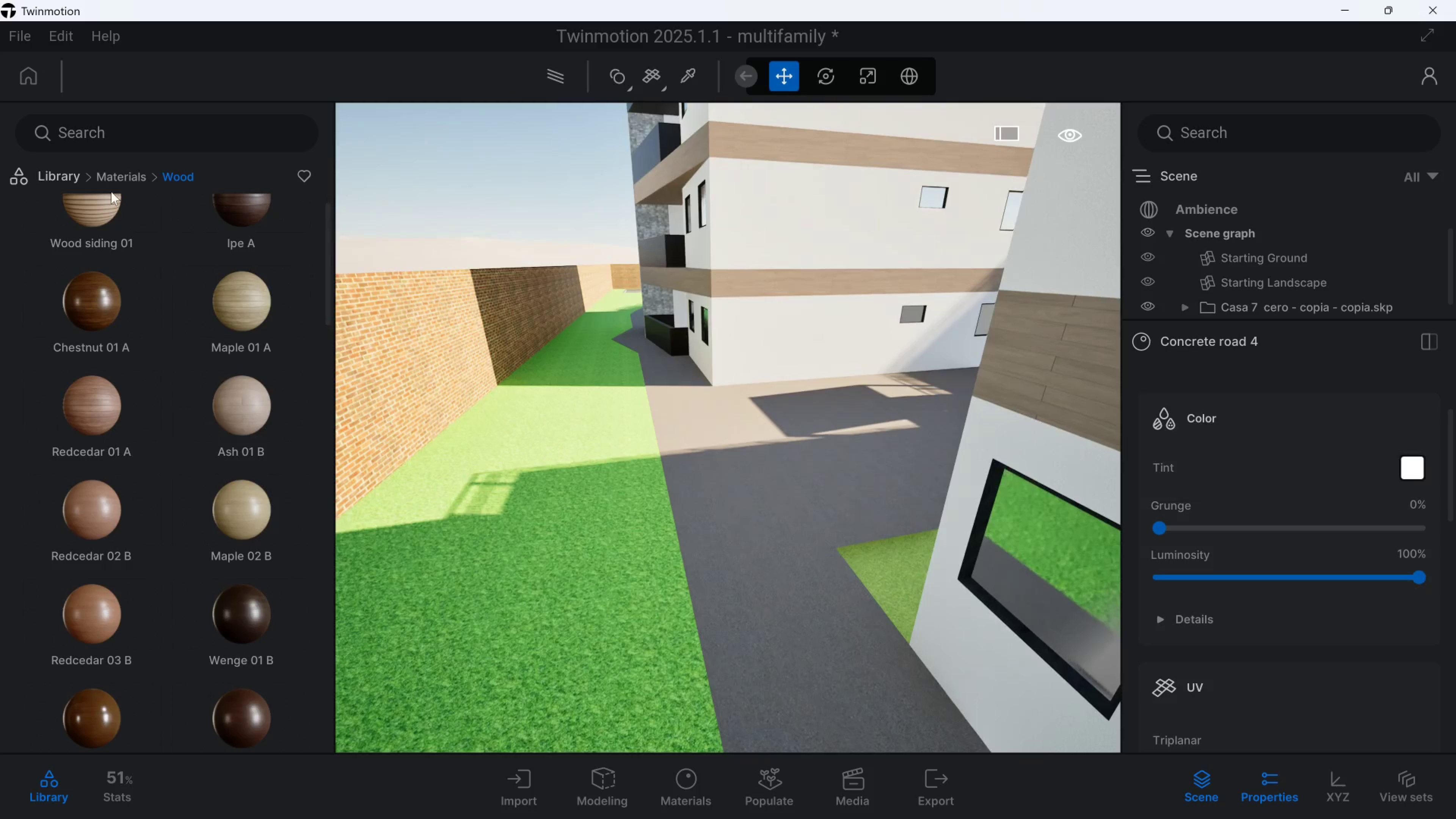 
left_click([120, 180])
 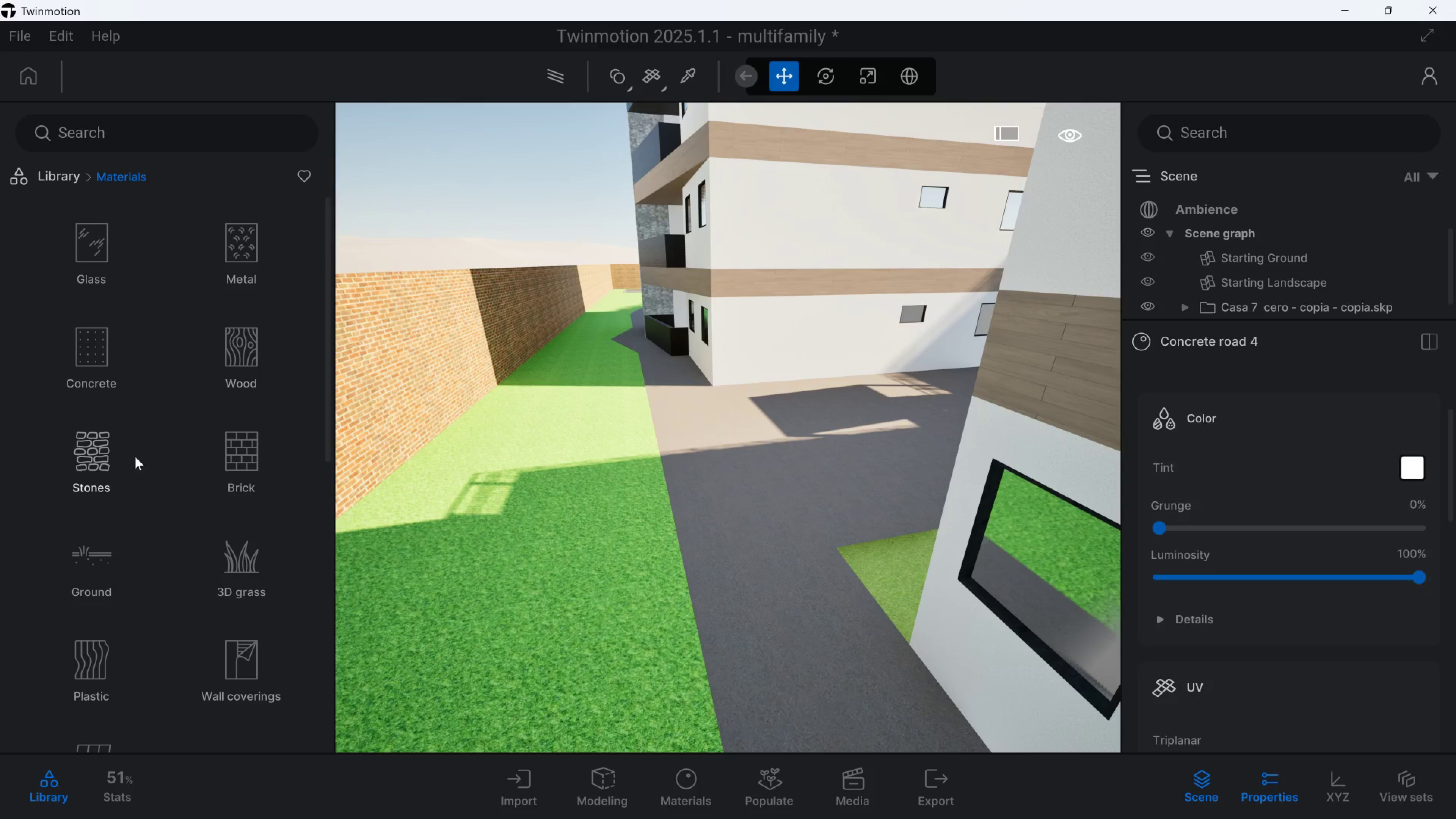 
left_click([104, 549])
 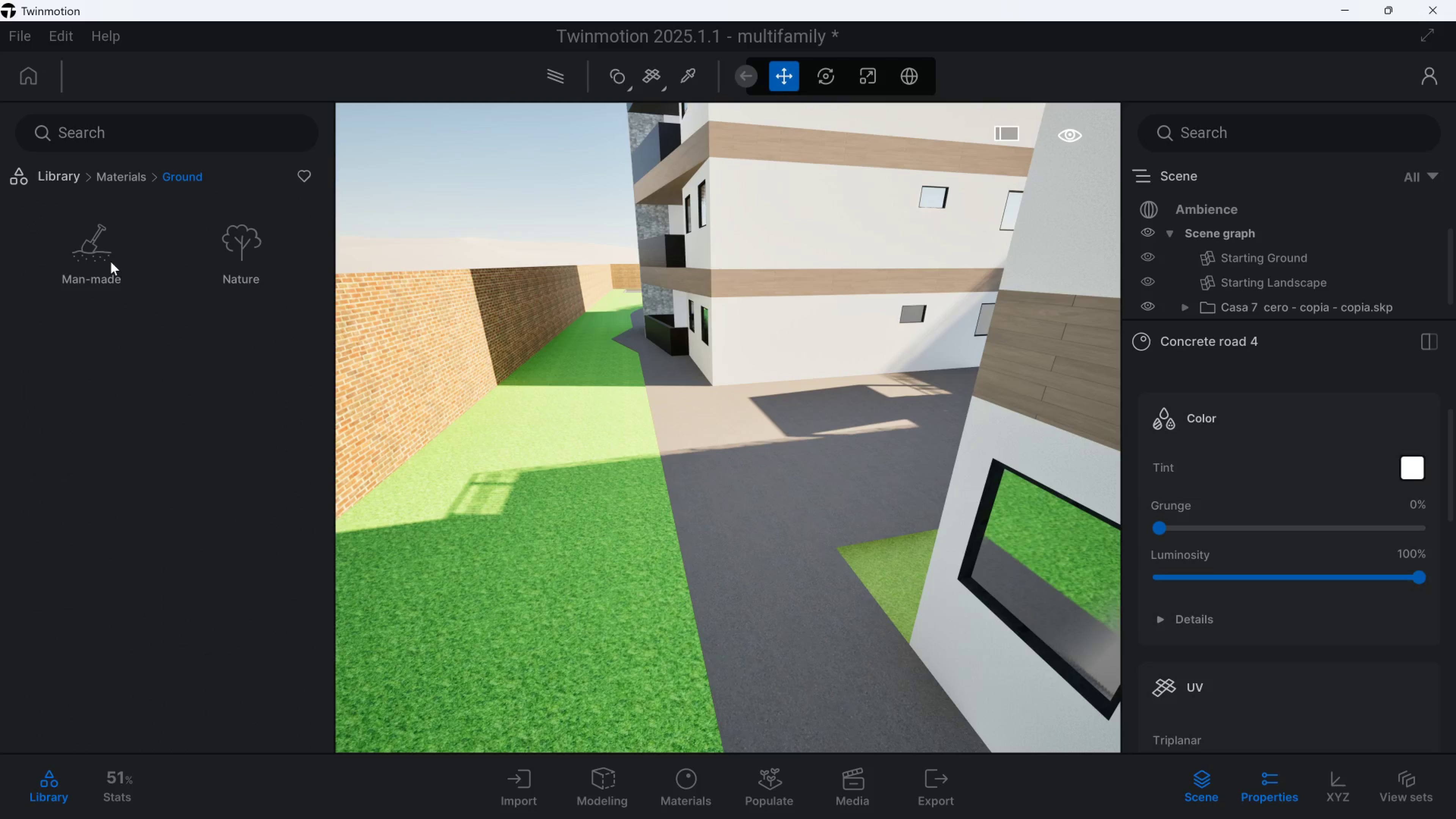 
left_click([111, 250])
 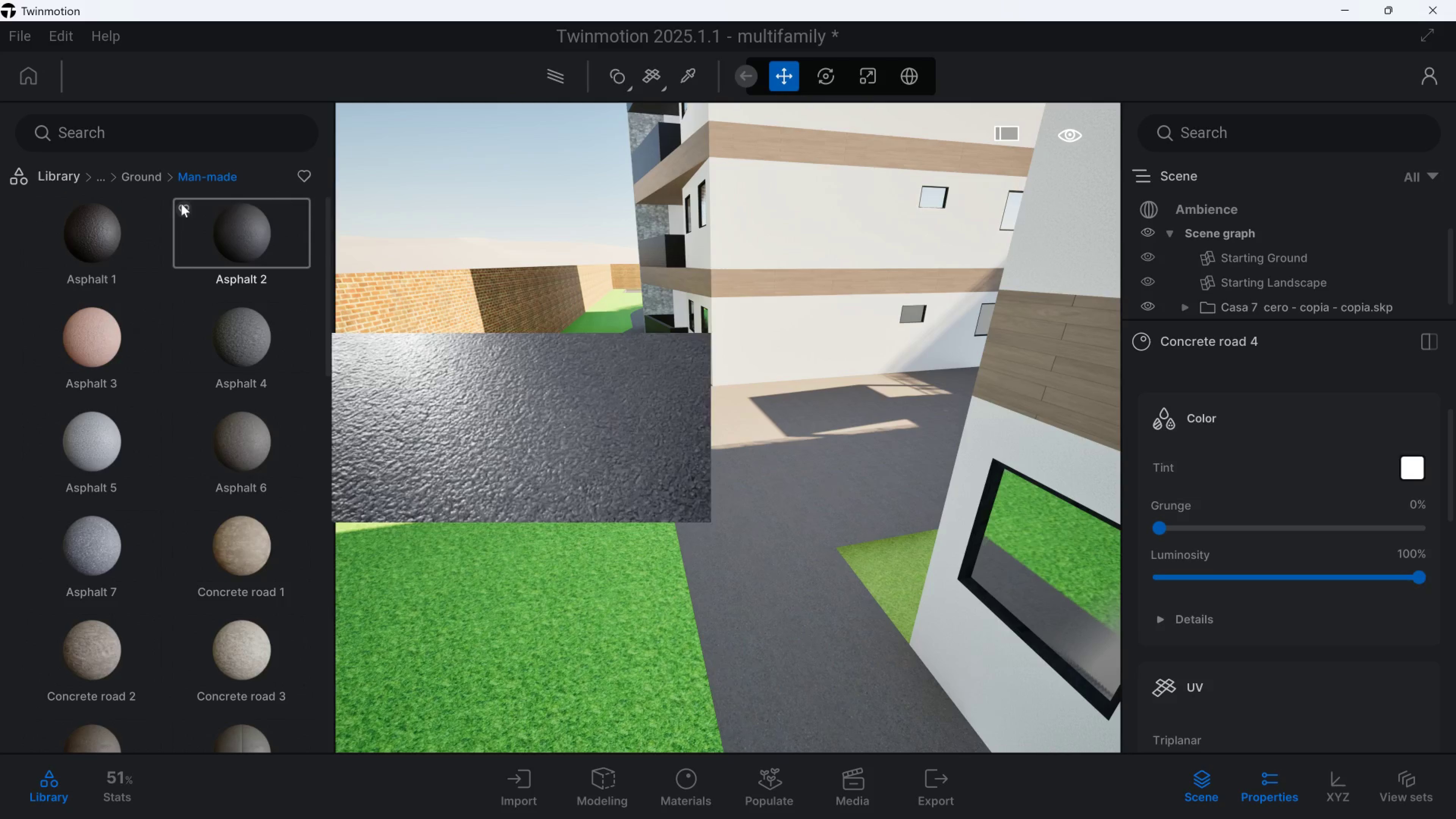 
left_click([142, 175])
 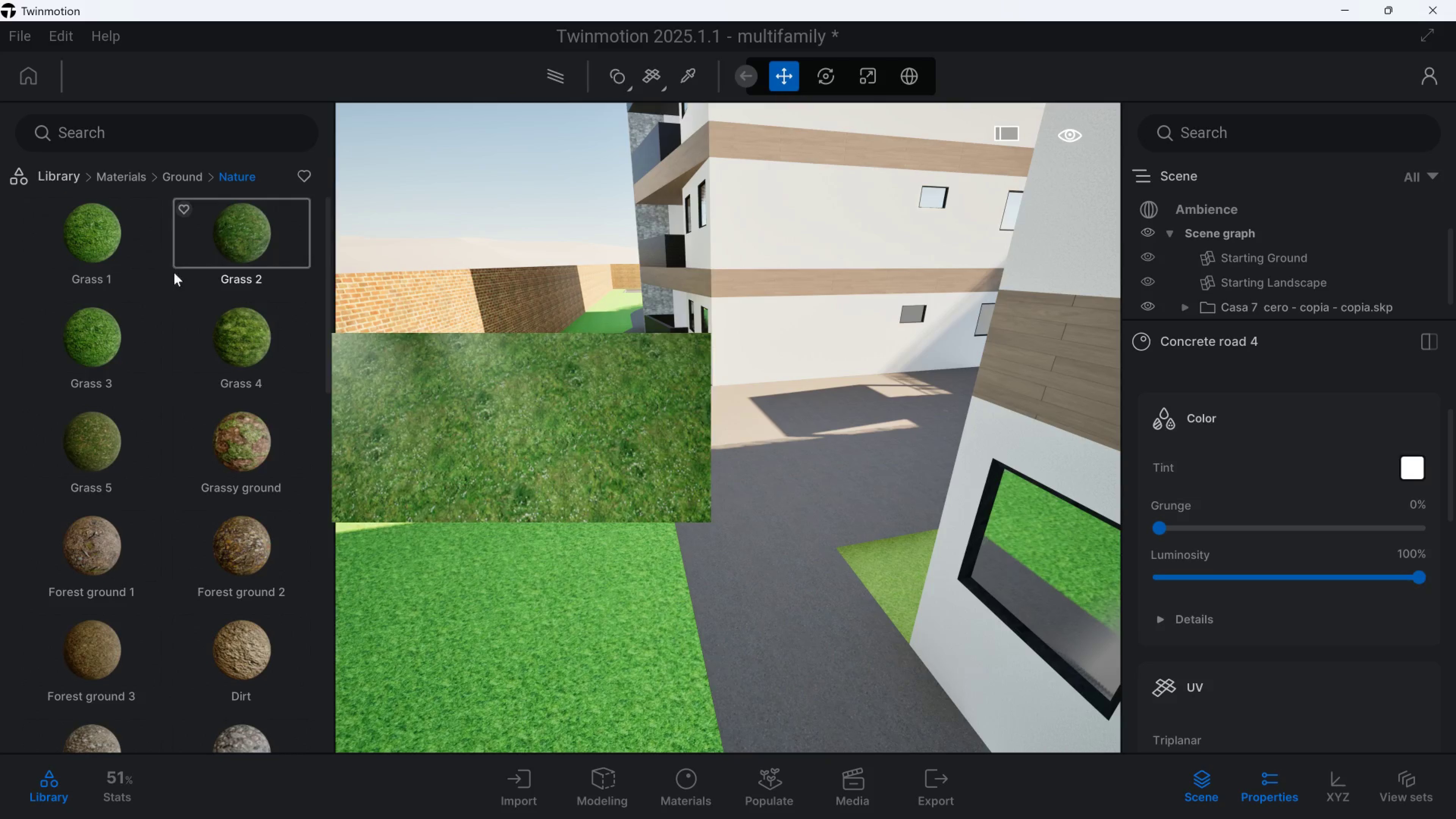 
left_click_drag(start_coordinate=[126, 332], to_coordinate=[480, 562])
 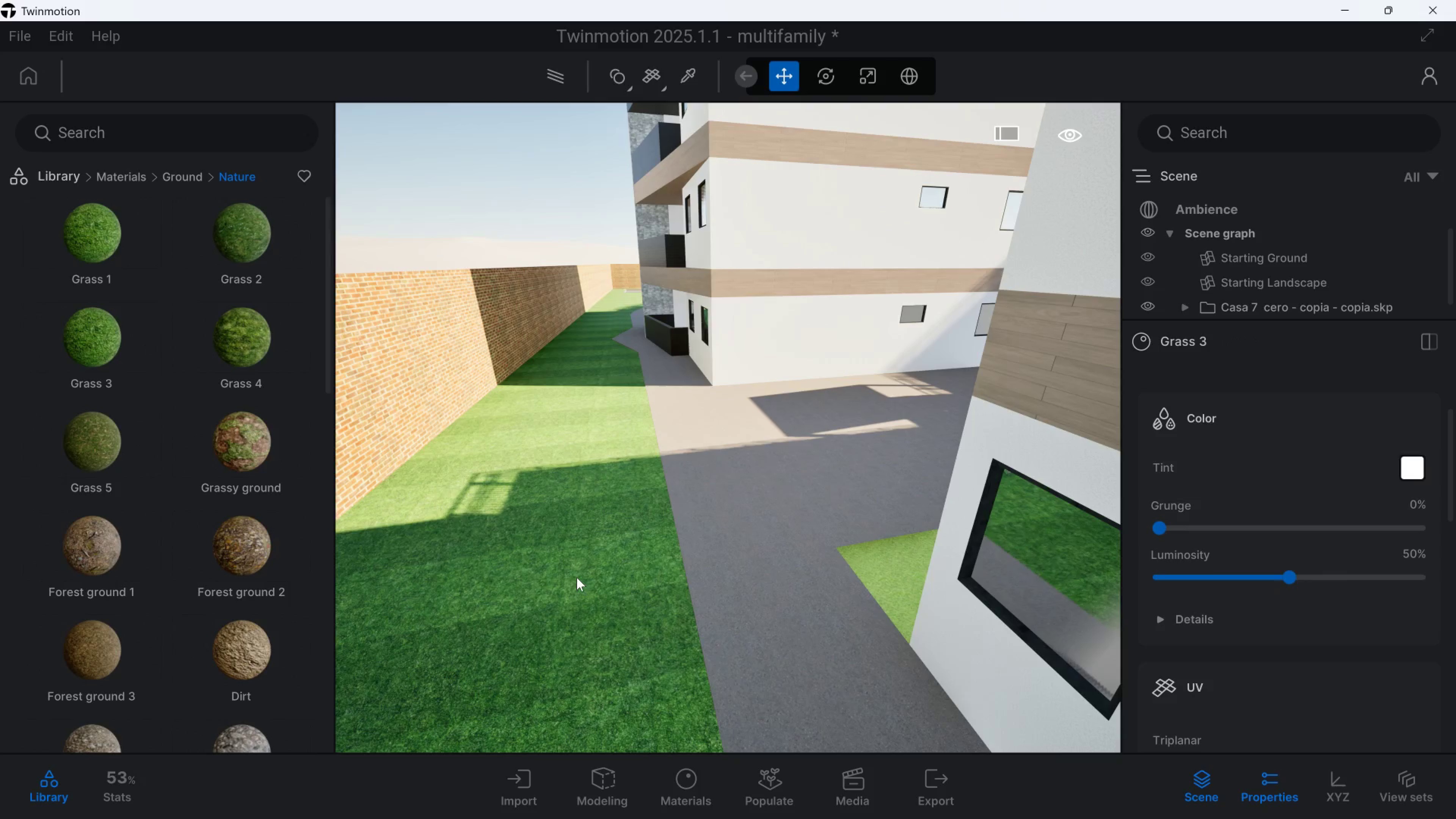 
type(adas)
 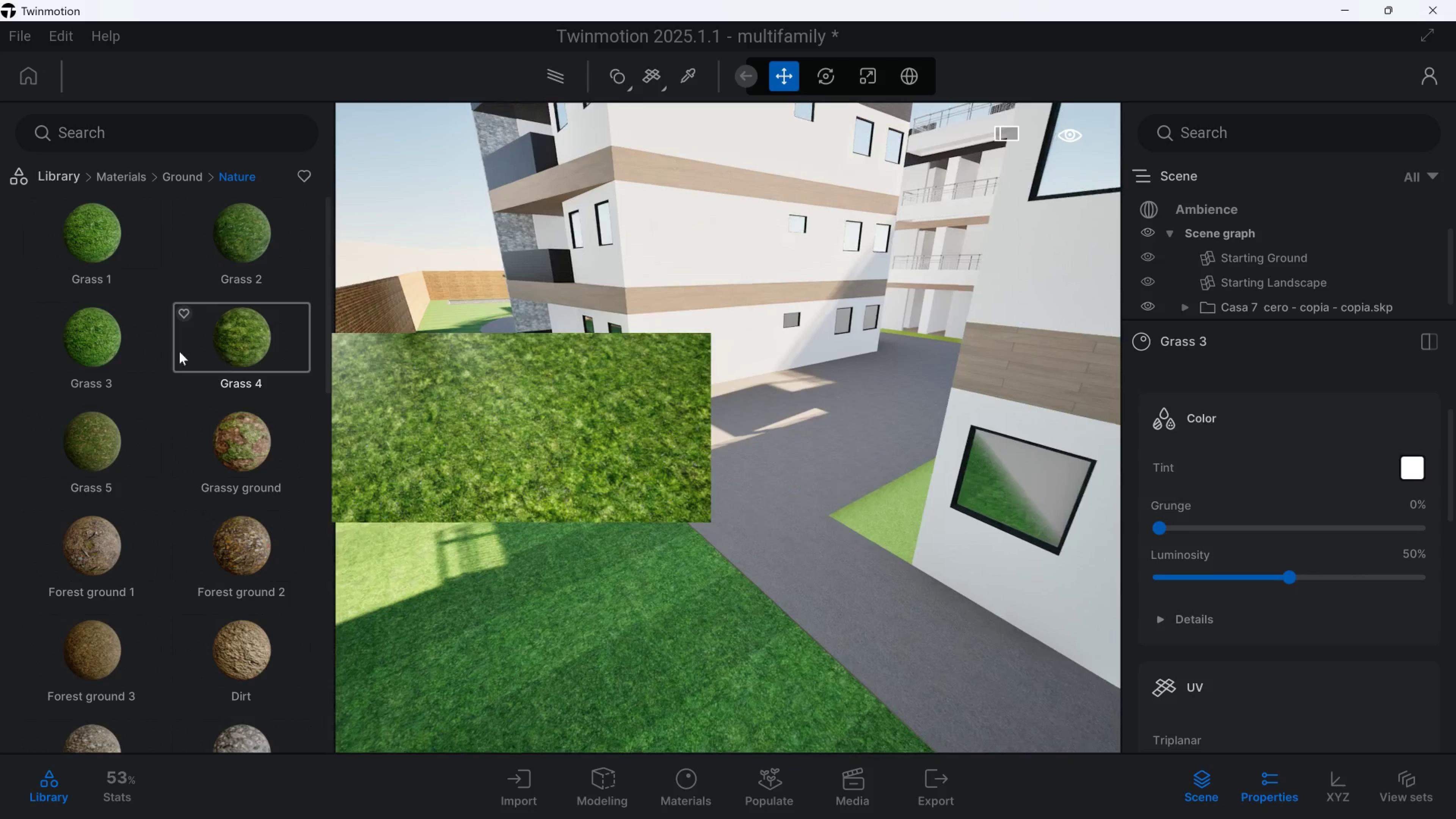 
left_click_drag(start_coordinate=[111, 351], to_coordinate=[486, 555])
 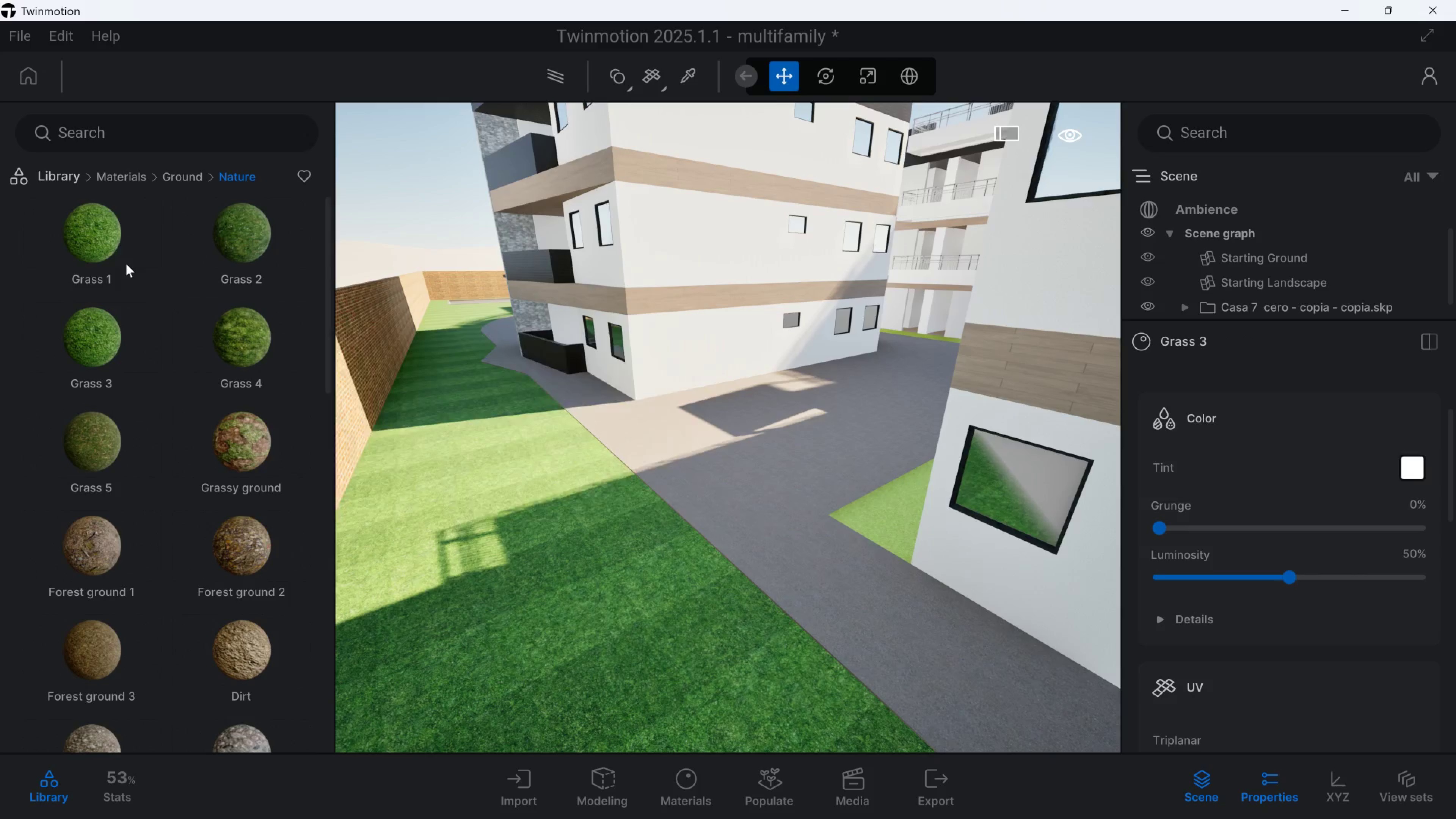 
left_click_drag(start_coordinate=[111, 246], to_coordinate=[157, 282])
 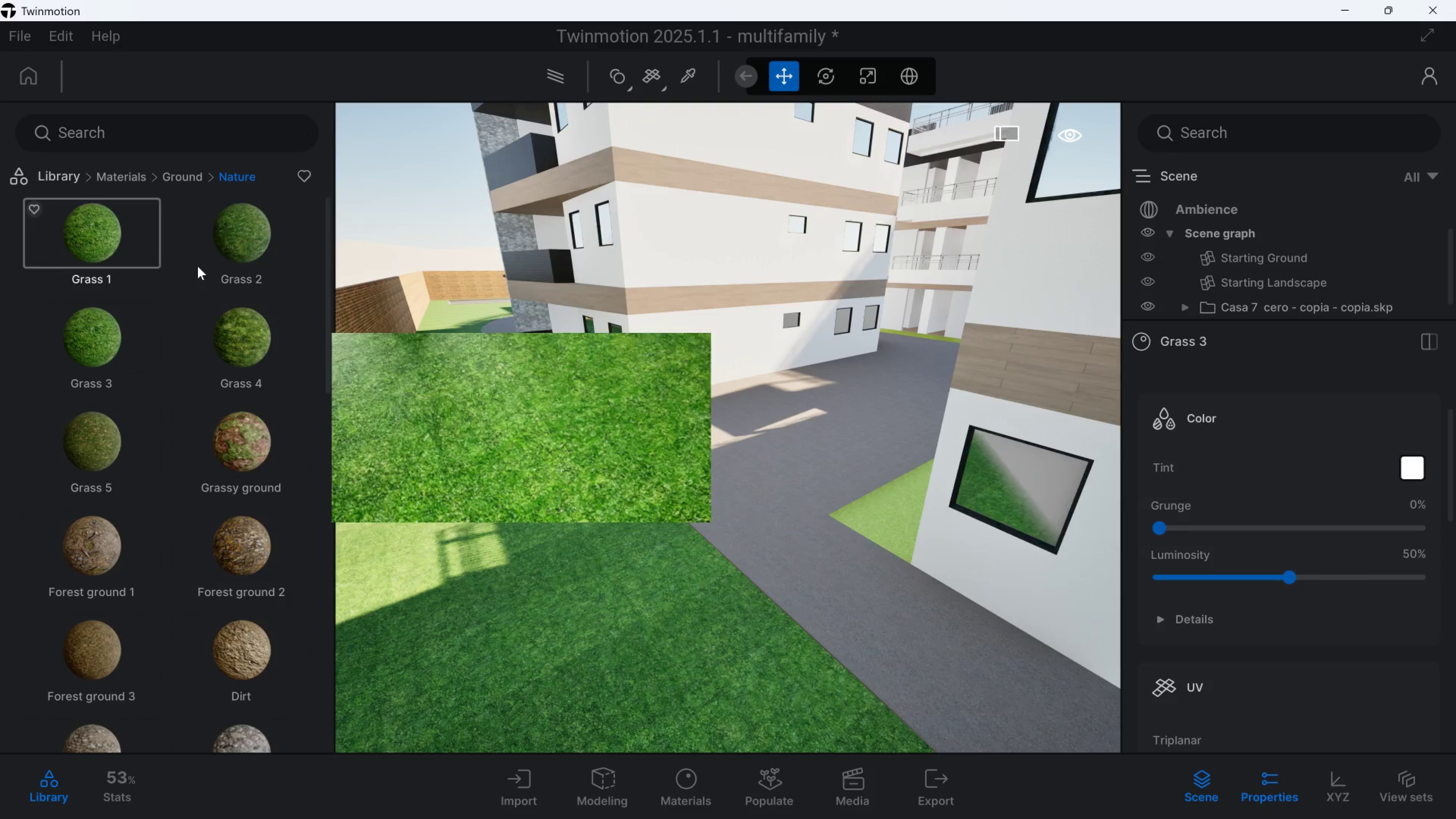 
type(sd)
 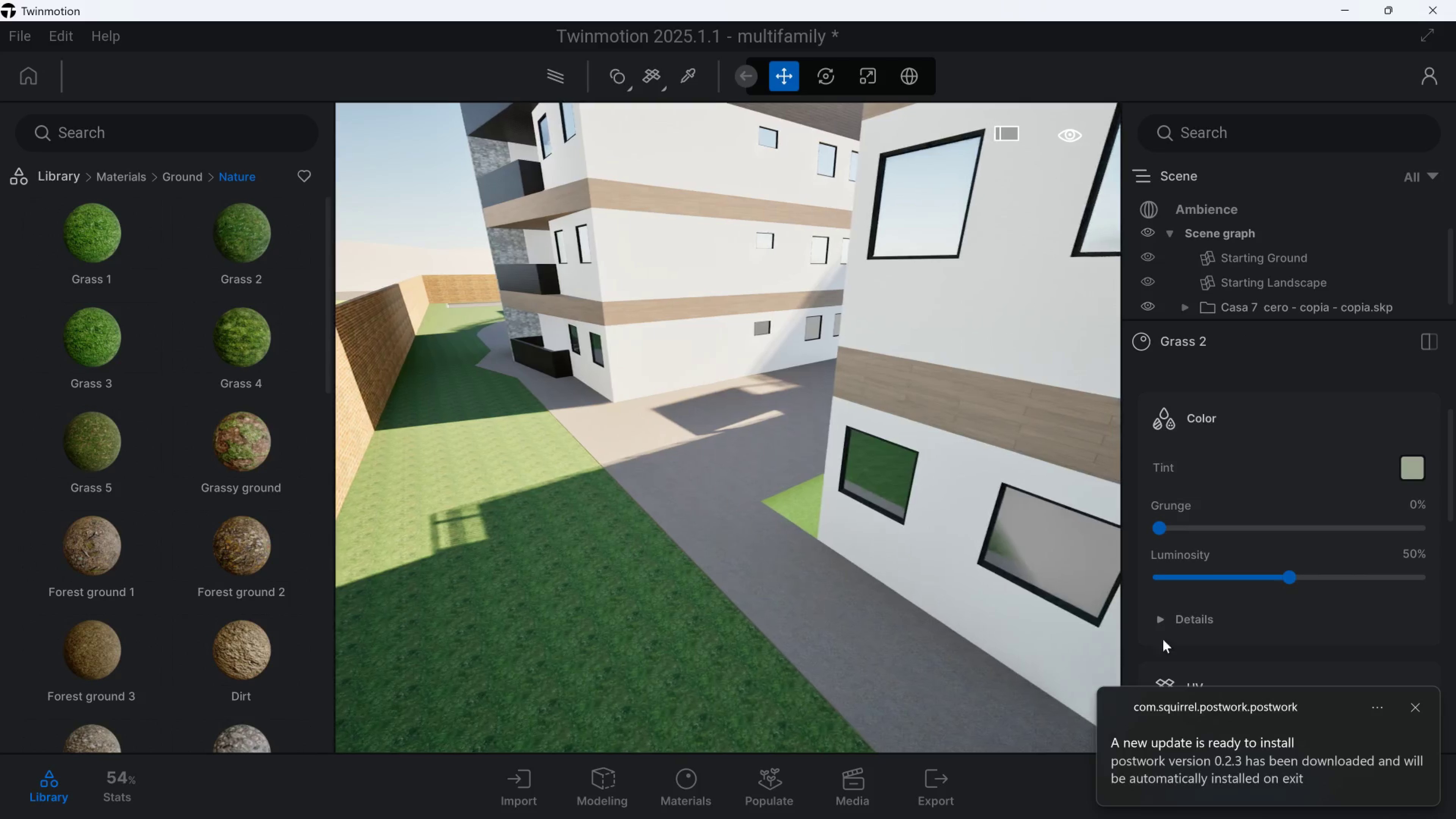 
left_click_drag(start_coordinate=[243, 240], to_coordinate=[525, 577])
 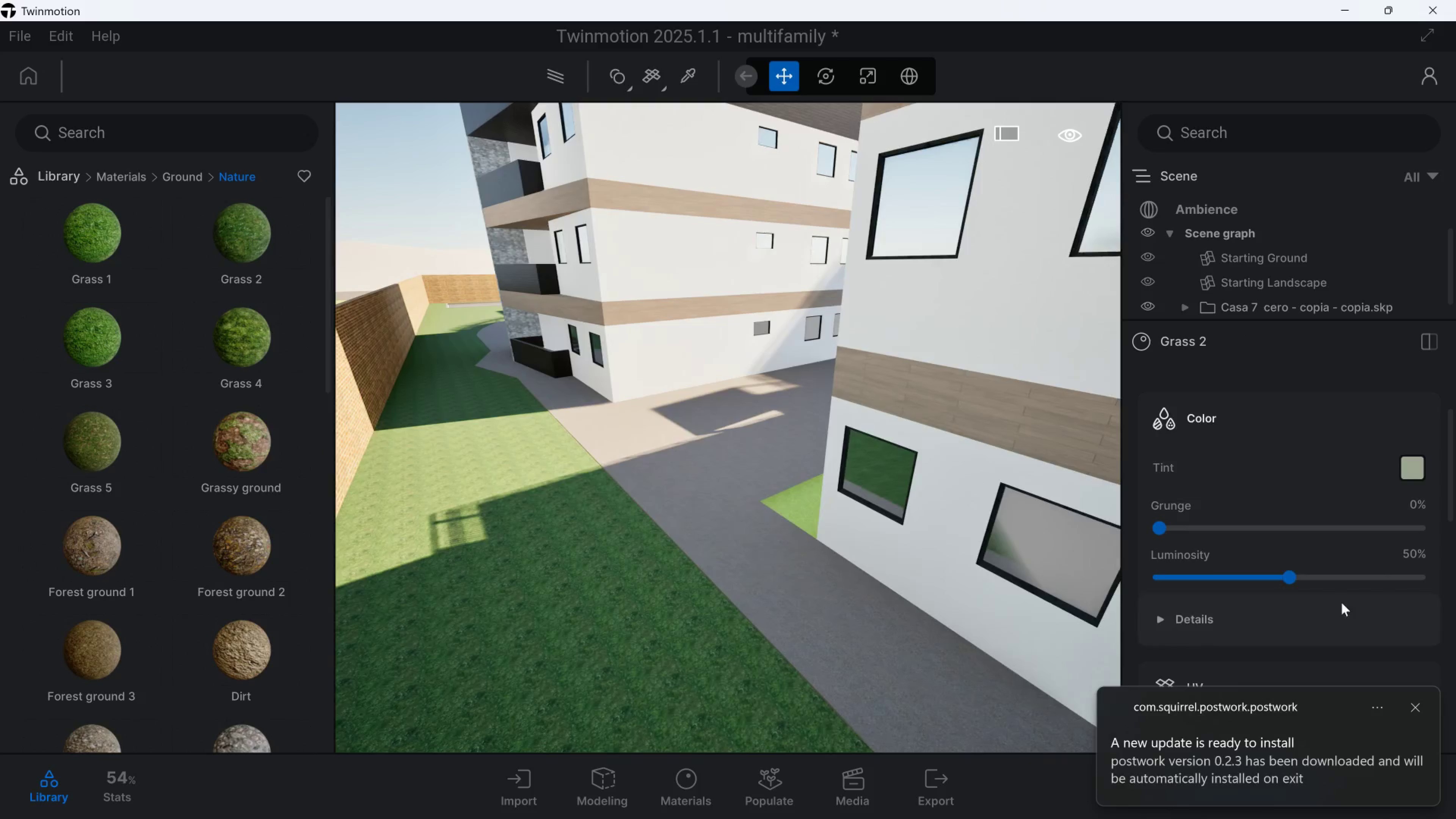 
scroll: coordinate [1323, 588], scroll_direction: down, amount: 3.0
 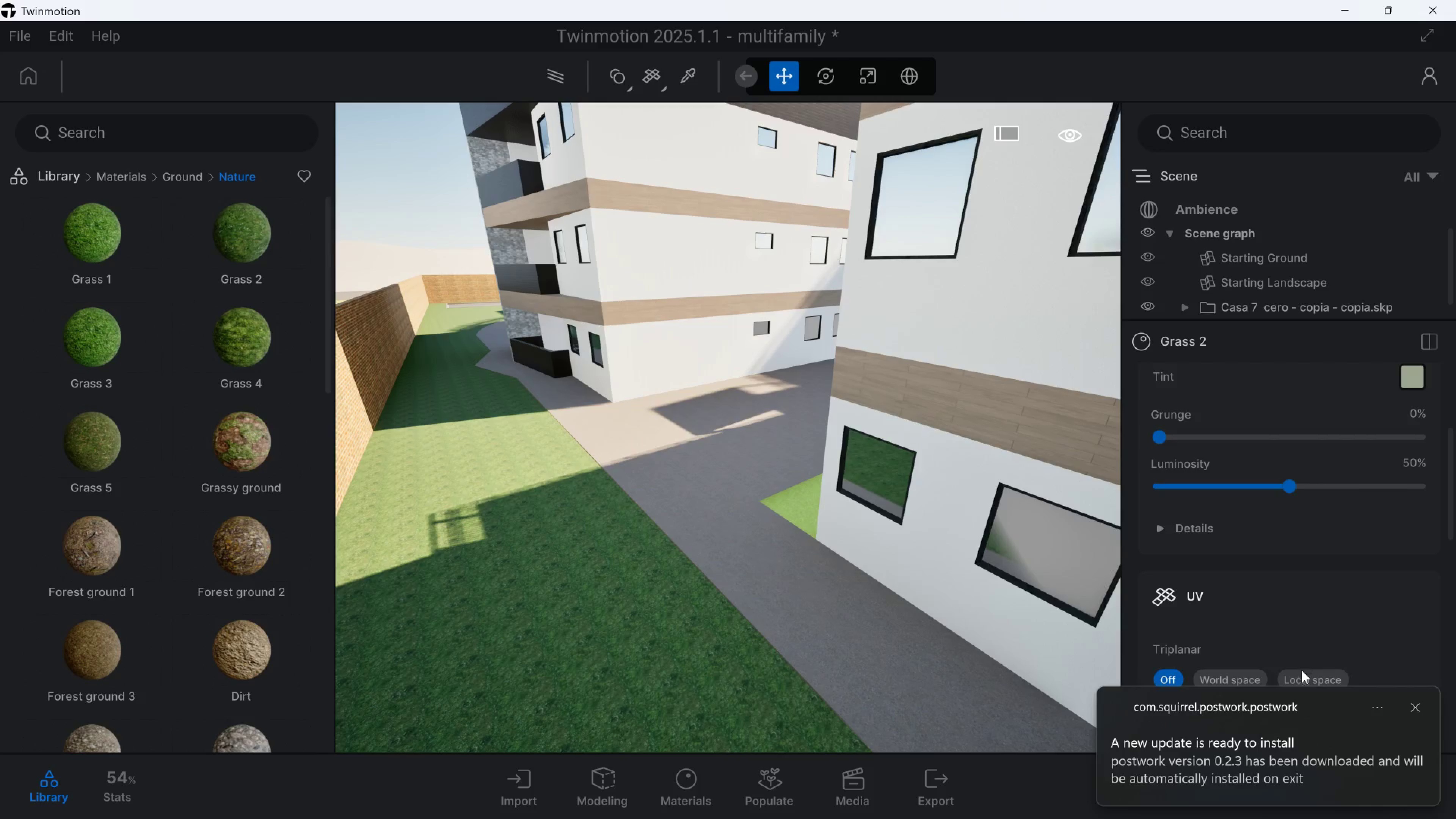 
left_click([1302, 678])
 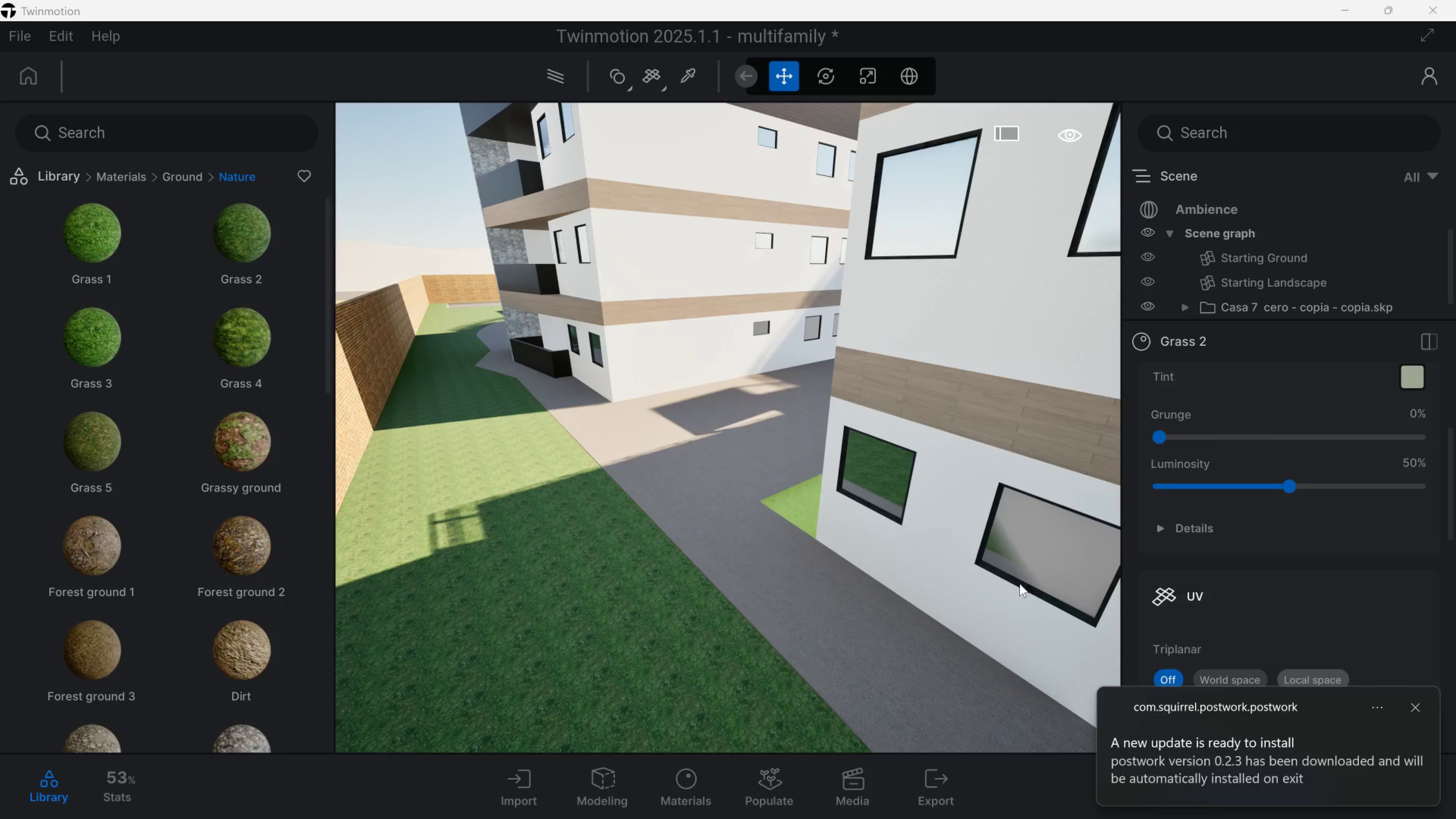 
type(as)
 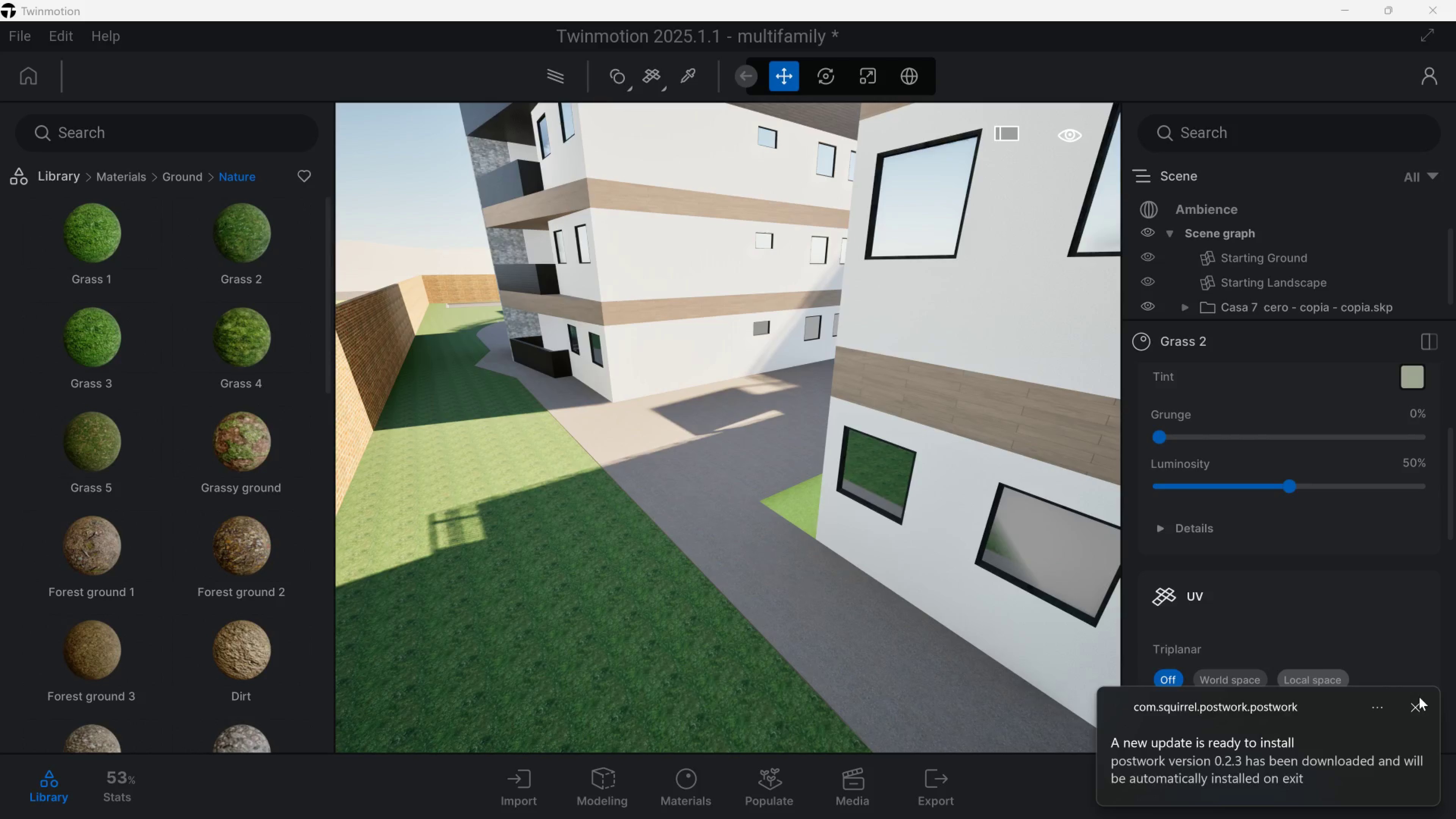 
left_click([1416, 713])
 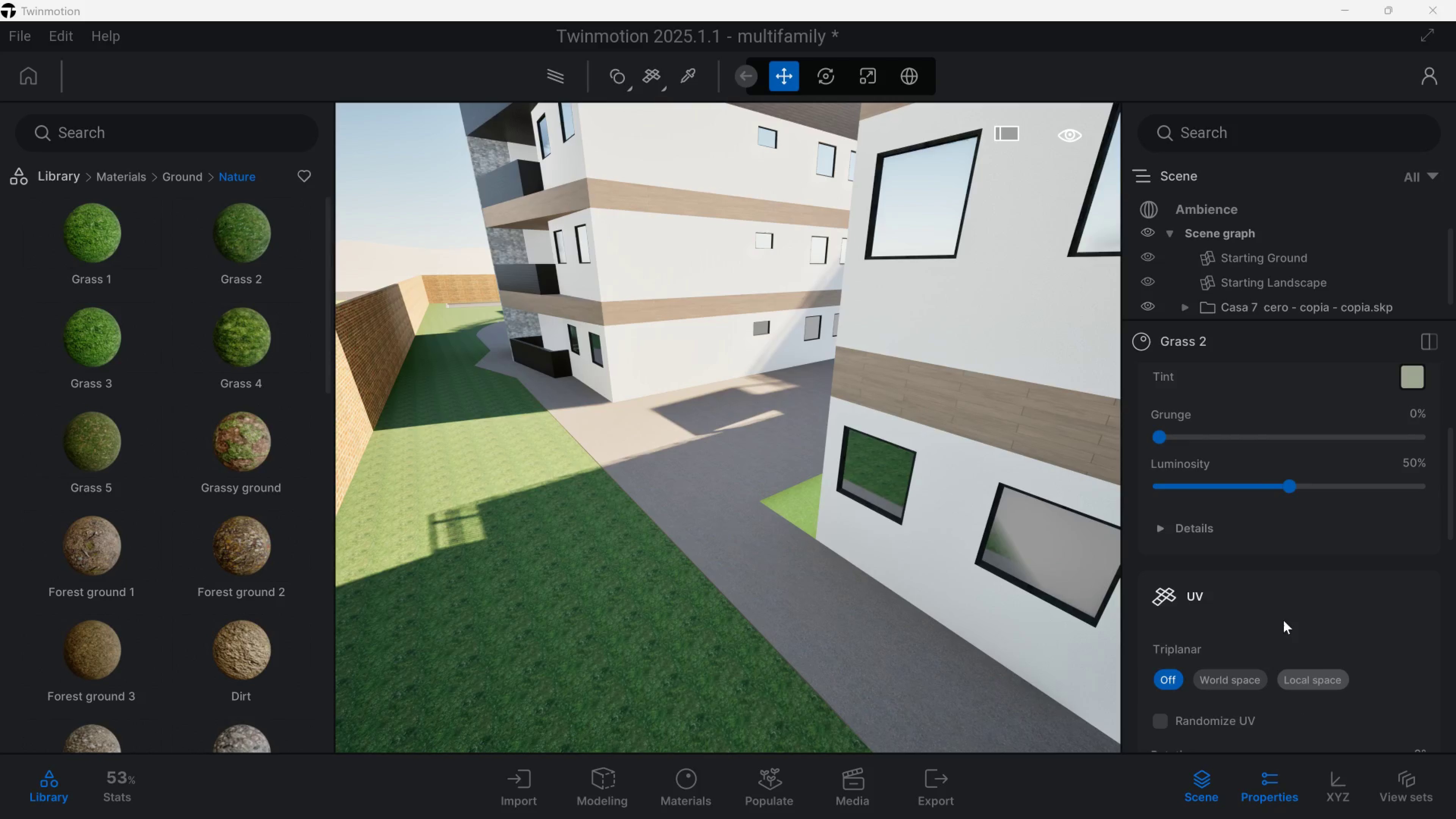 
scroll: coordinate [1272, 624], scroll_direction: down, amount: 1.0
 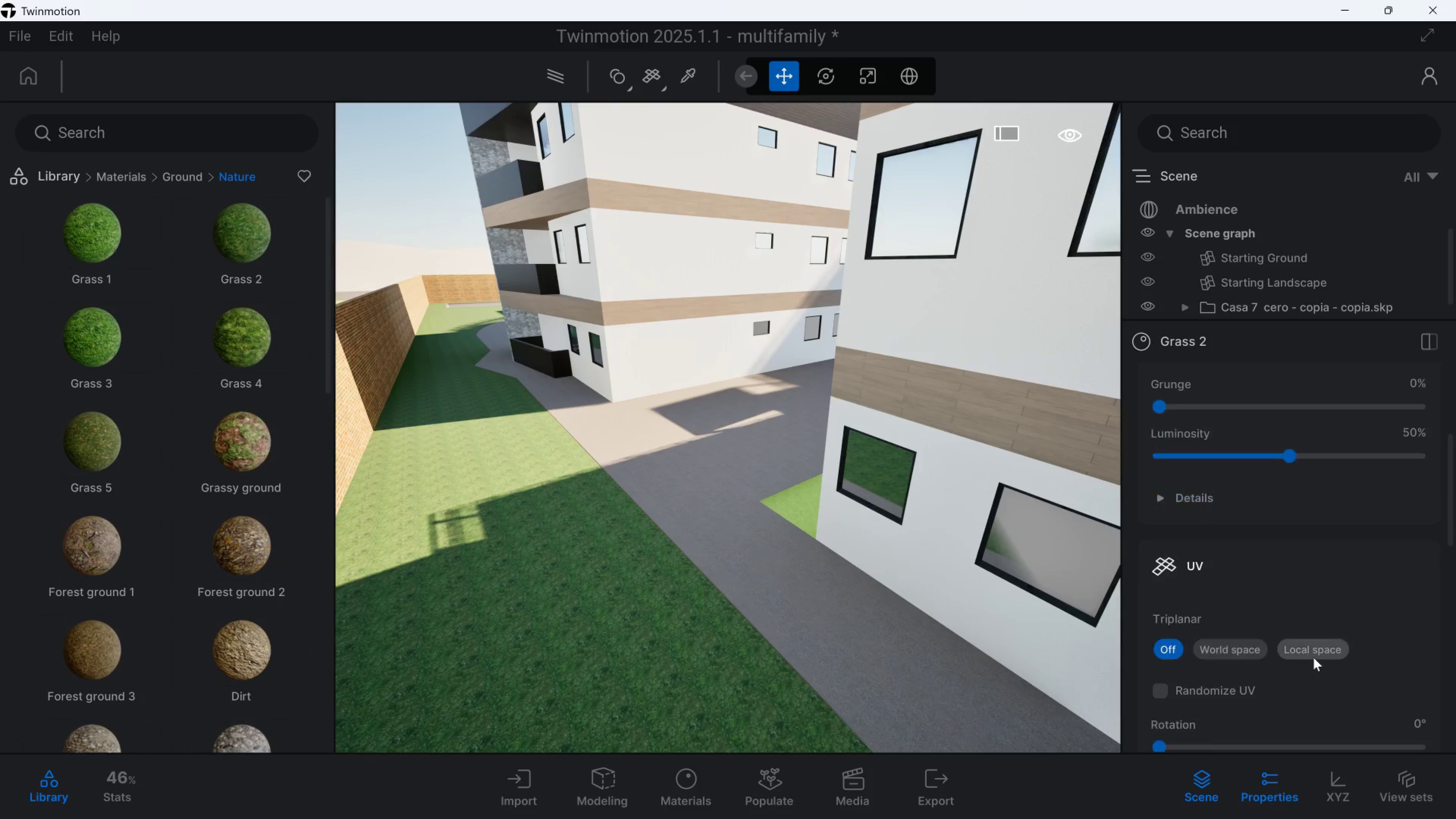 
left_click([1313, 657])
 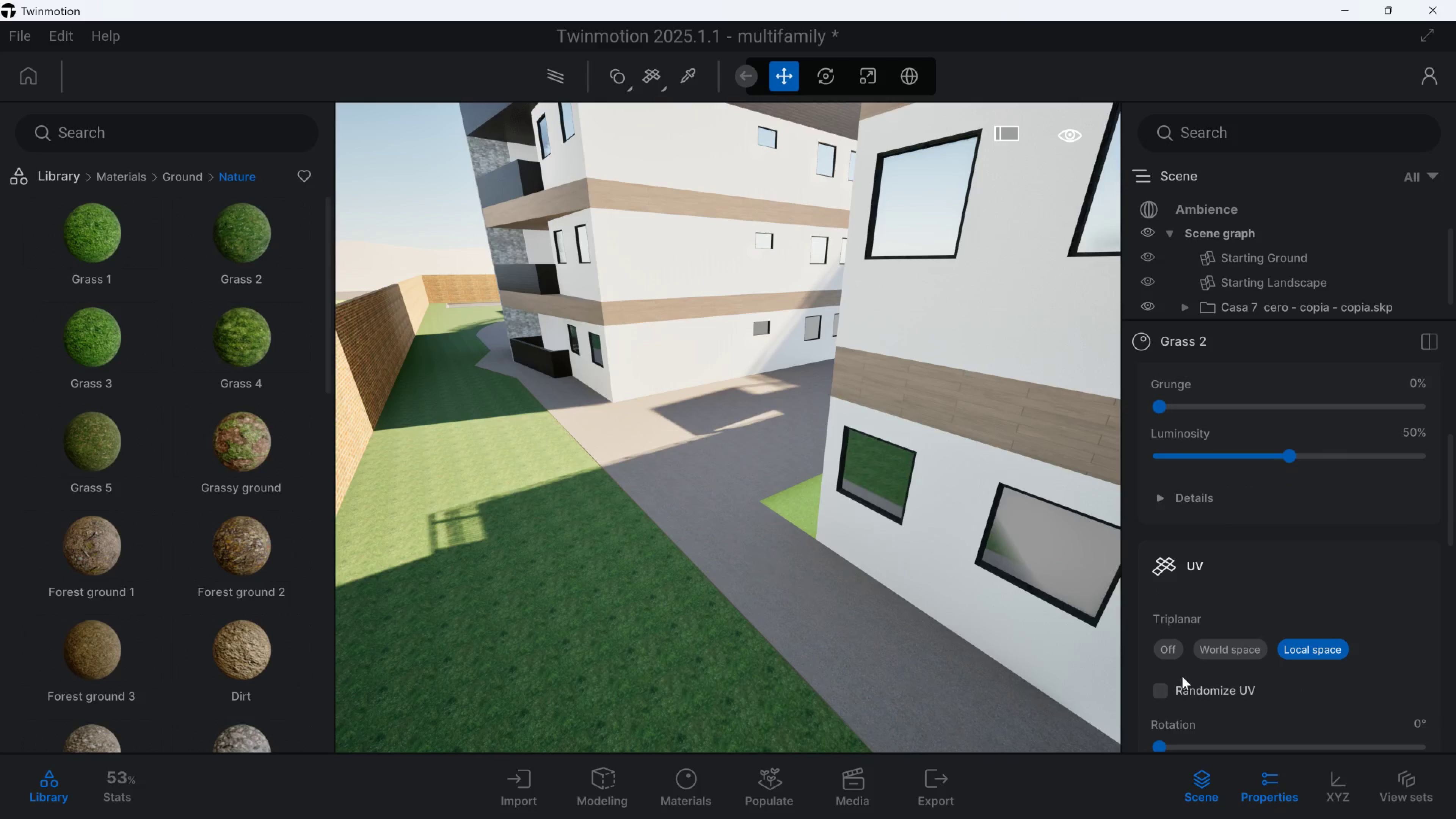 
scroll: coordinate [1200, 672], scroll_direction: down, amount: 3.0
 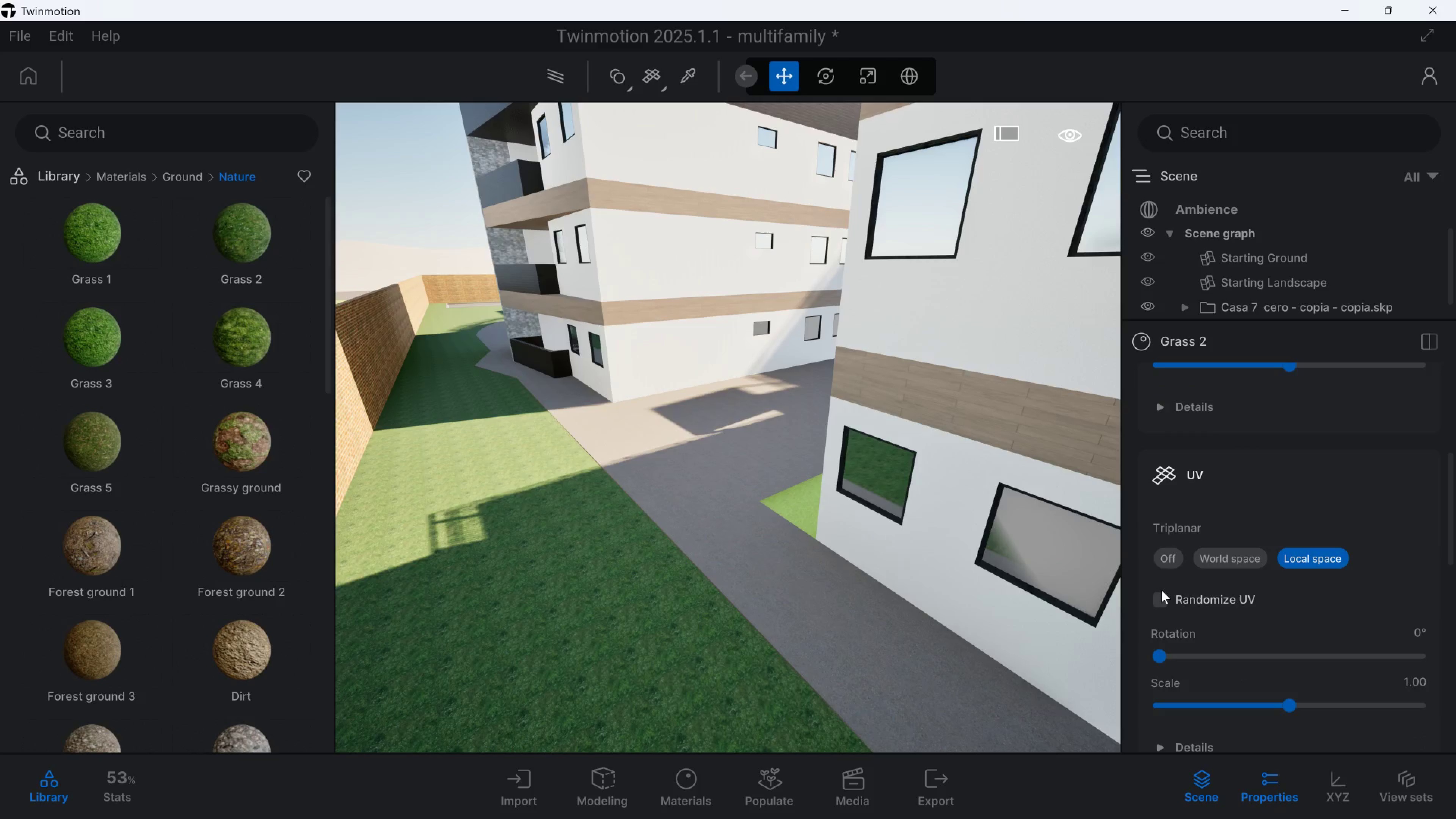 
left_click([1161, 590])
 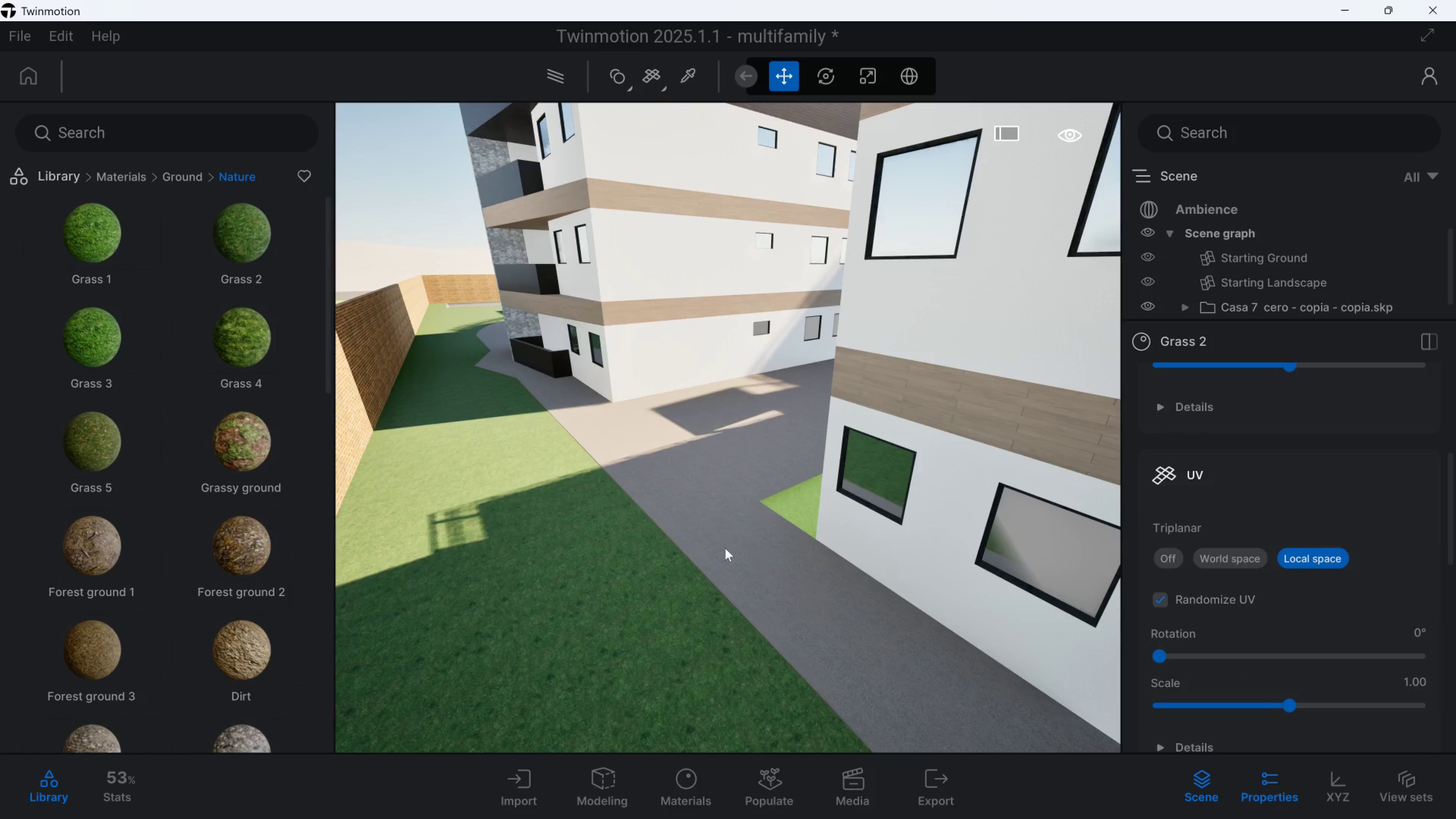 
hold_key(key=A, duration=0.35)
 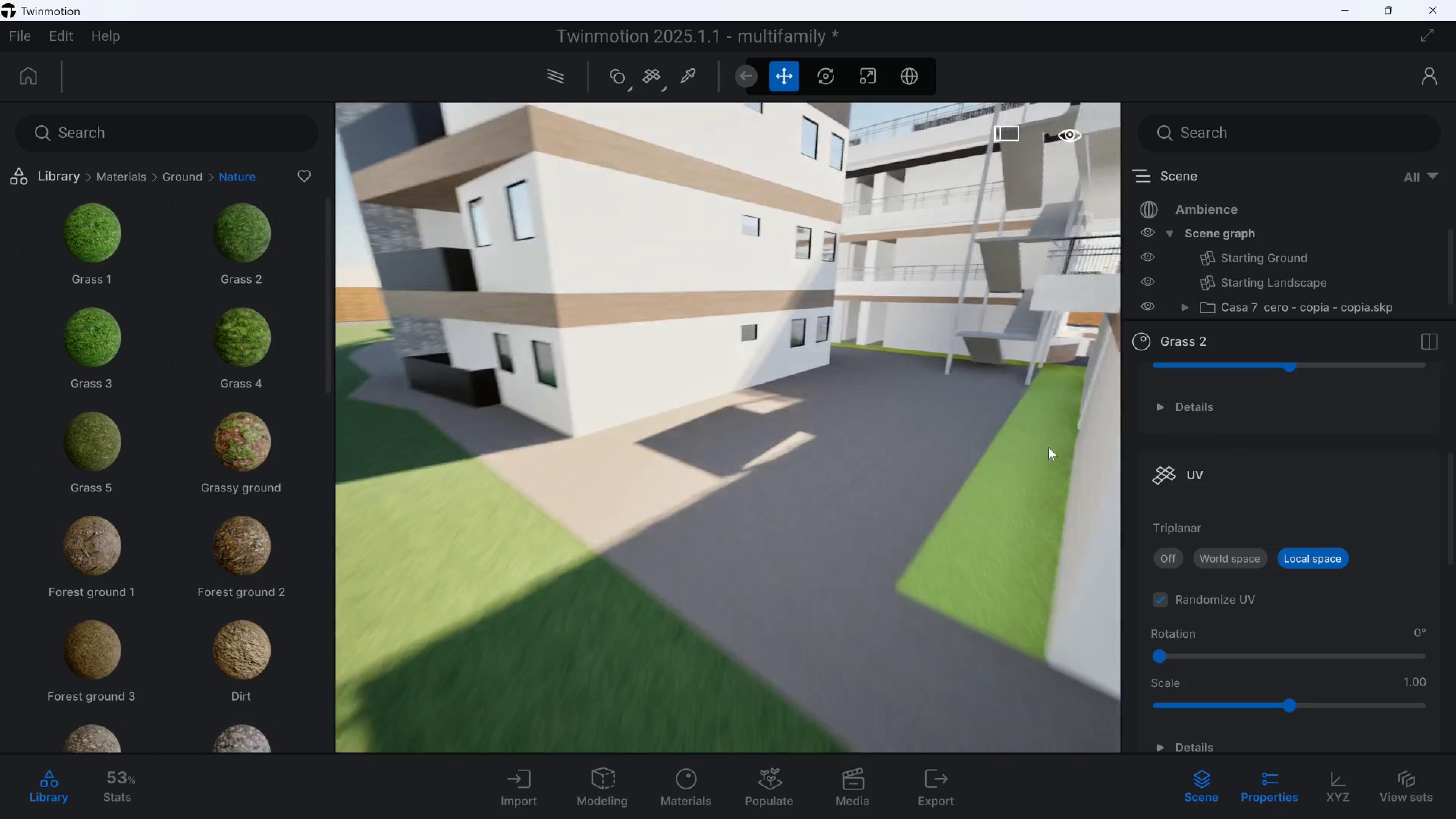 
hold_key(key=W, duration=0.79)
 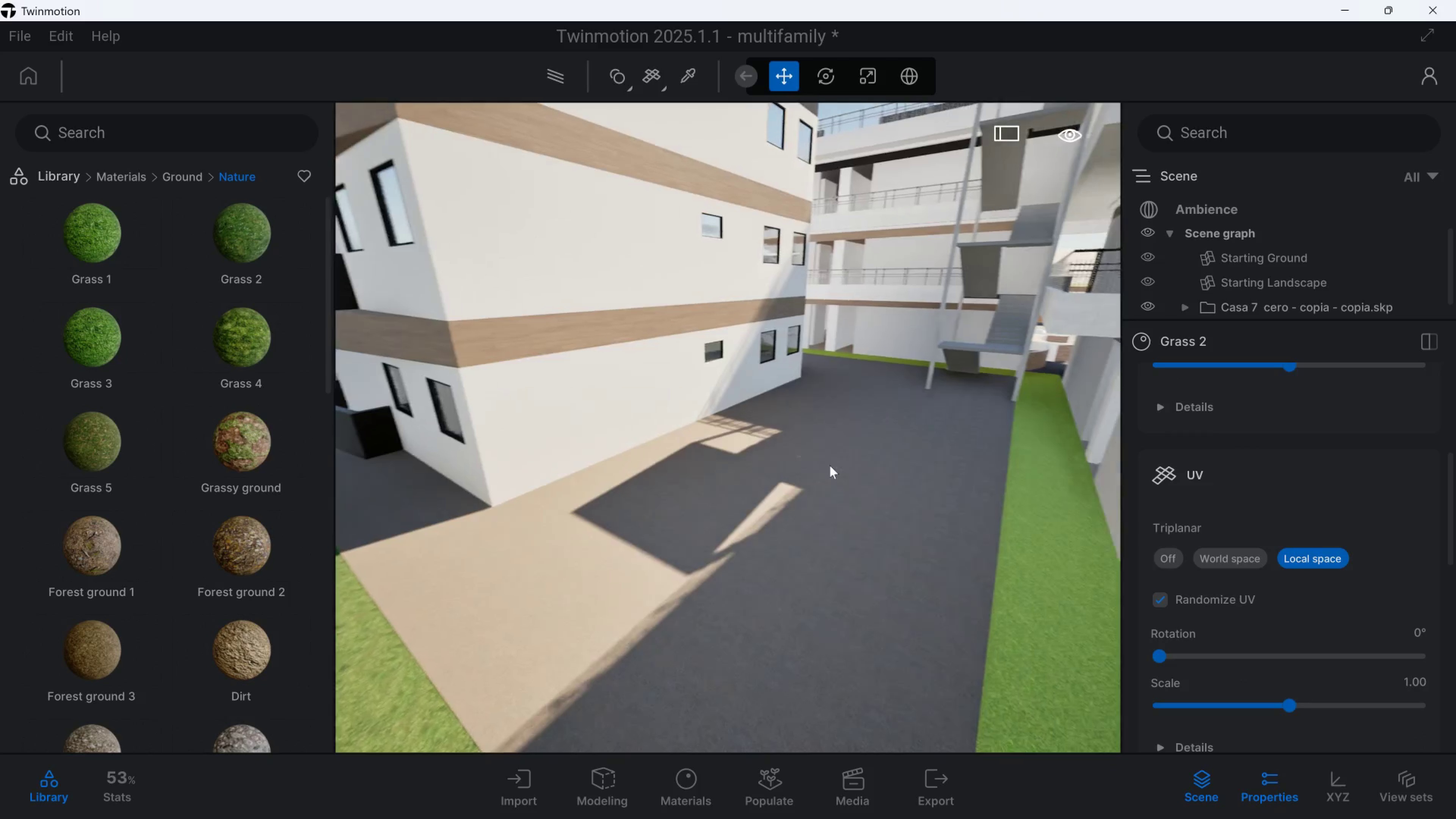 
key(Q)
 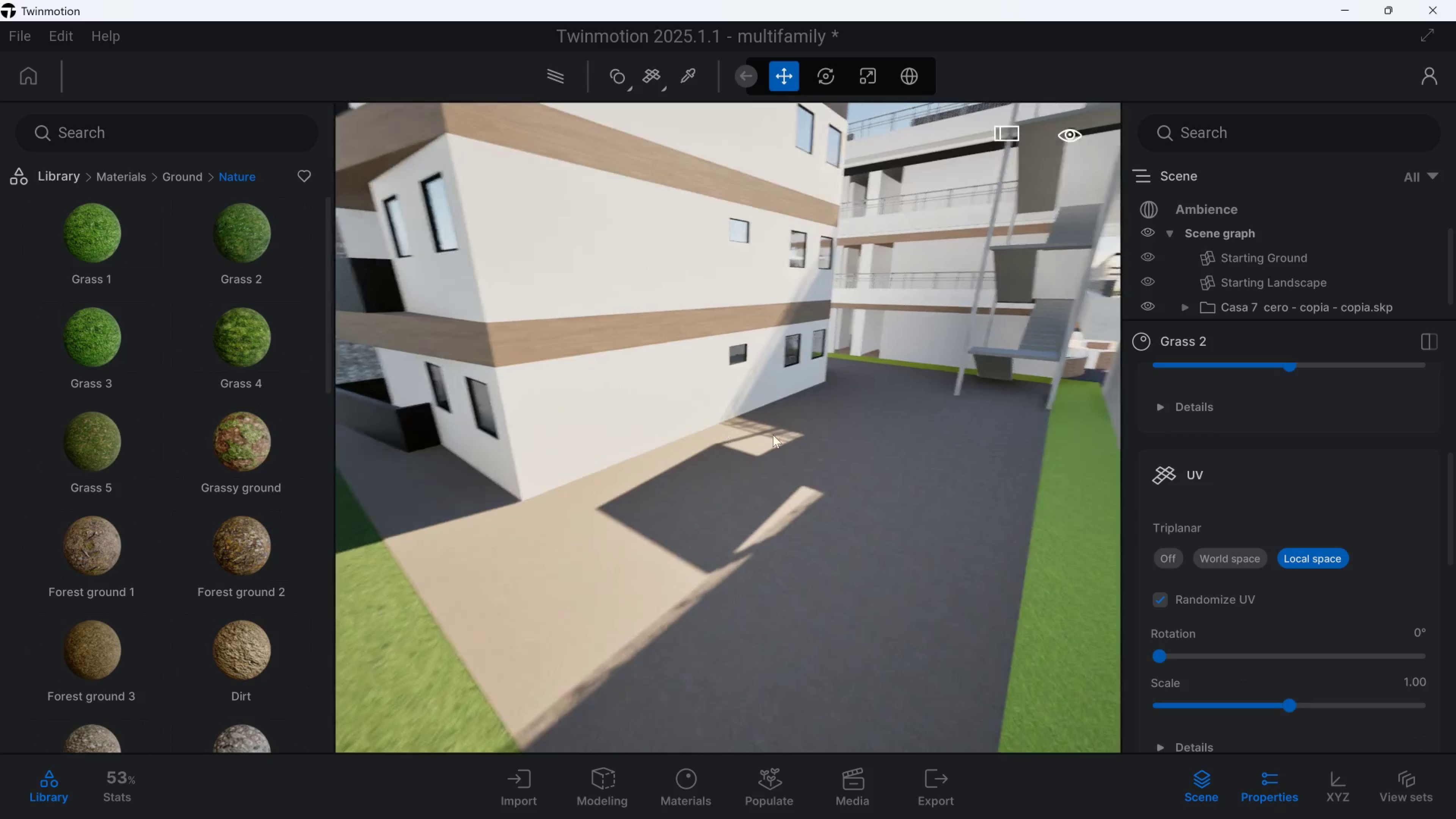 
hold_key(key=S, duration=0.39)
 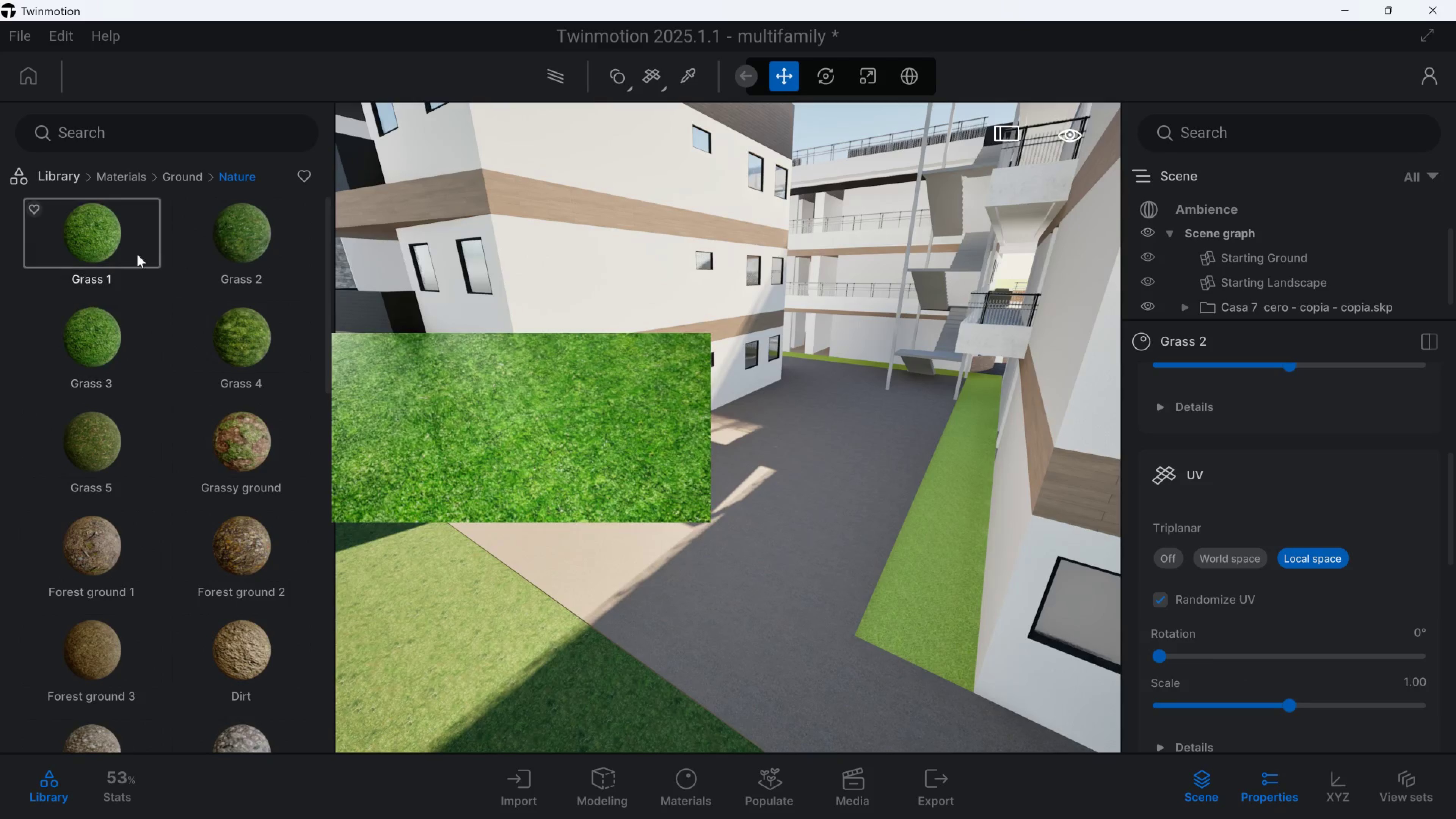 
left_click_drag(start_coordinate=[235, 241], to_coordinate=[957, 623])
 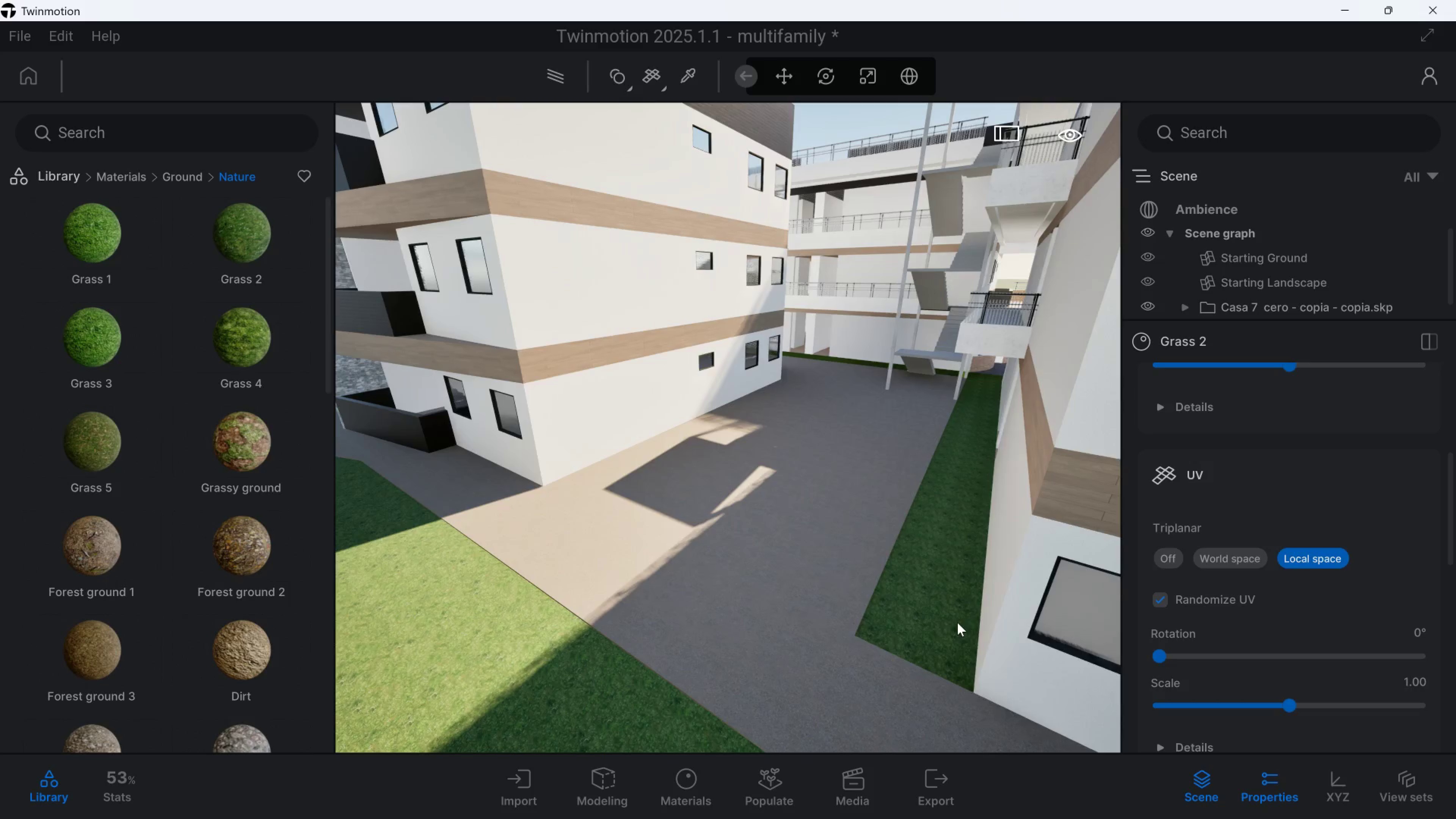 
key(A)
 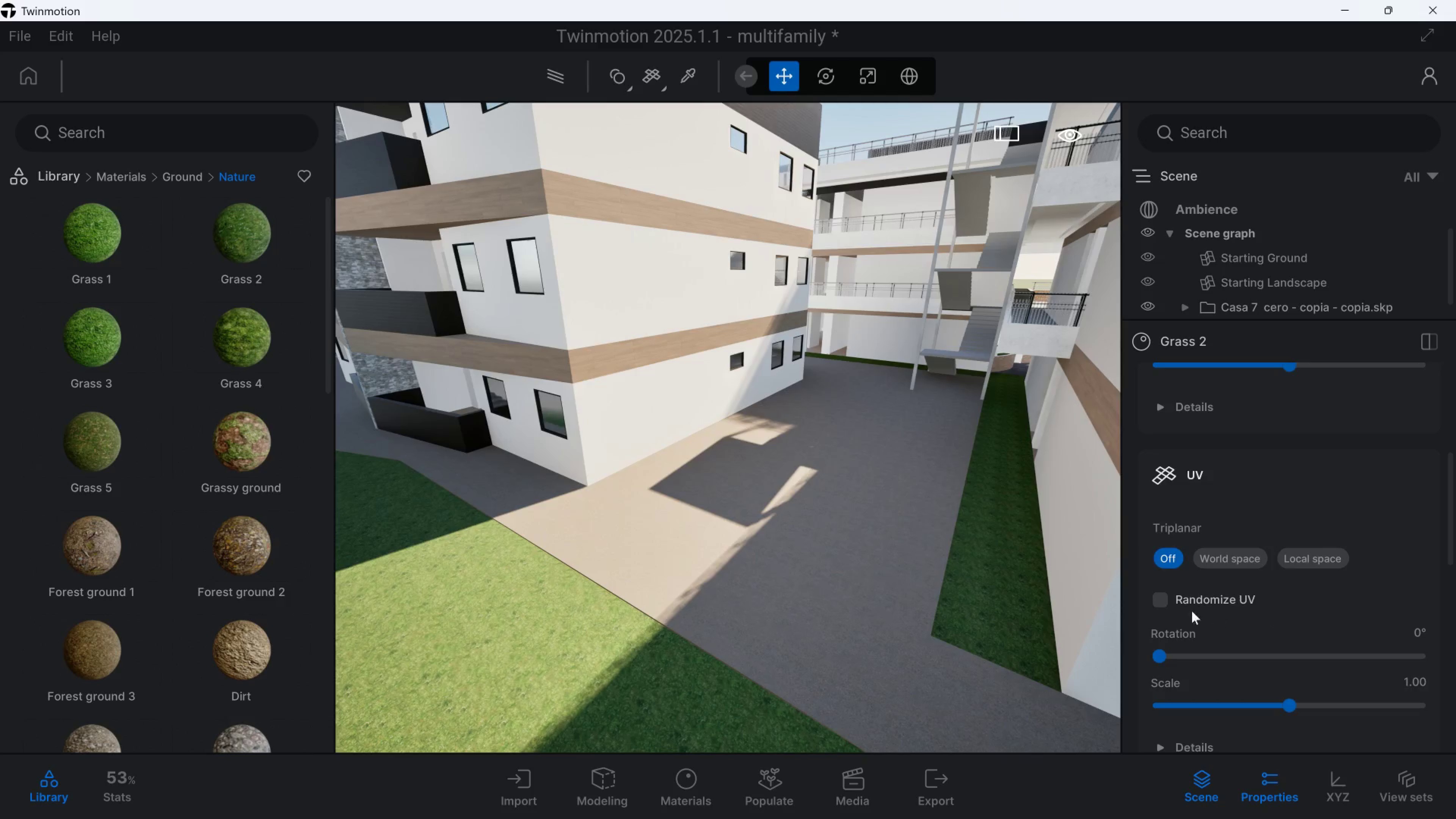 
key(Control+Z)
 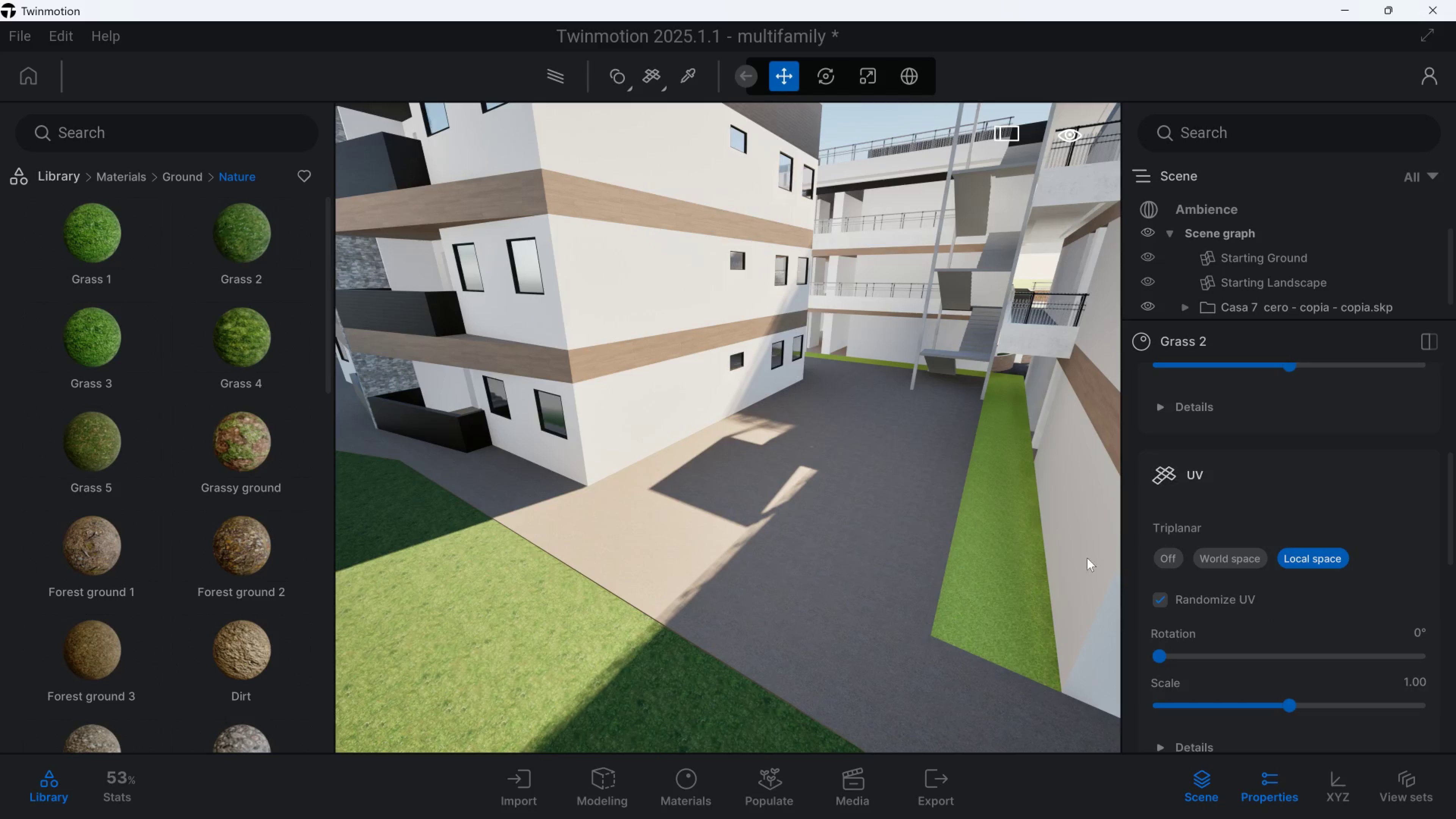 
key(D)
 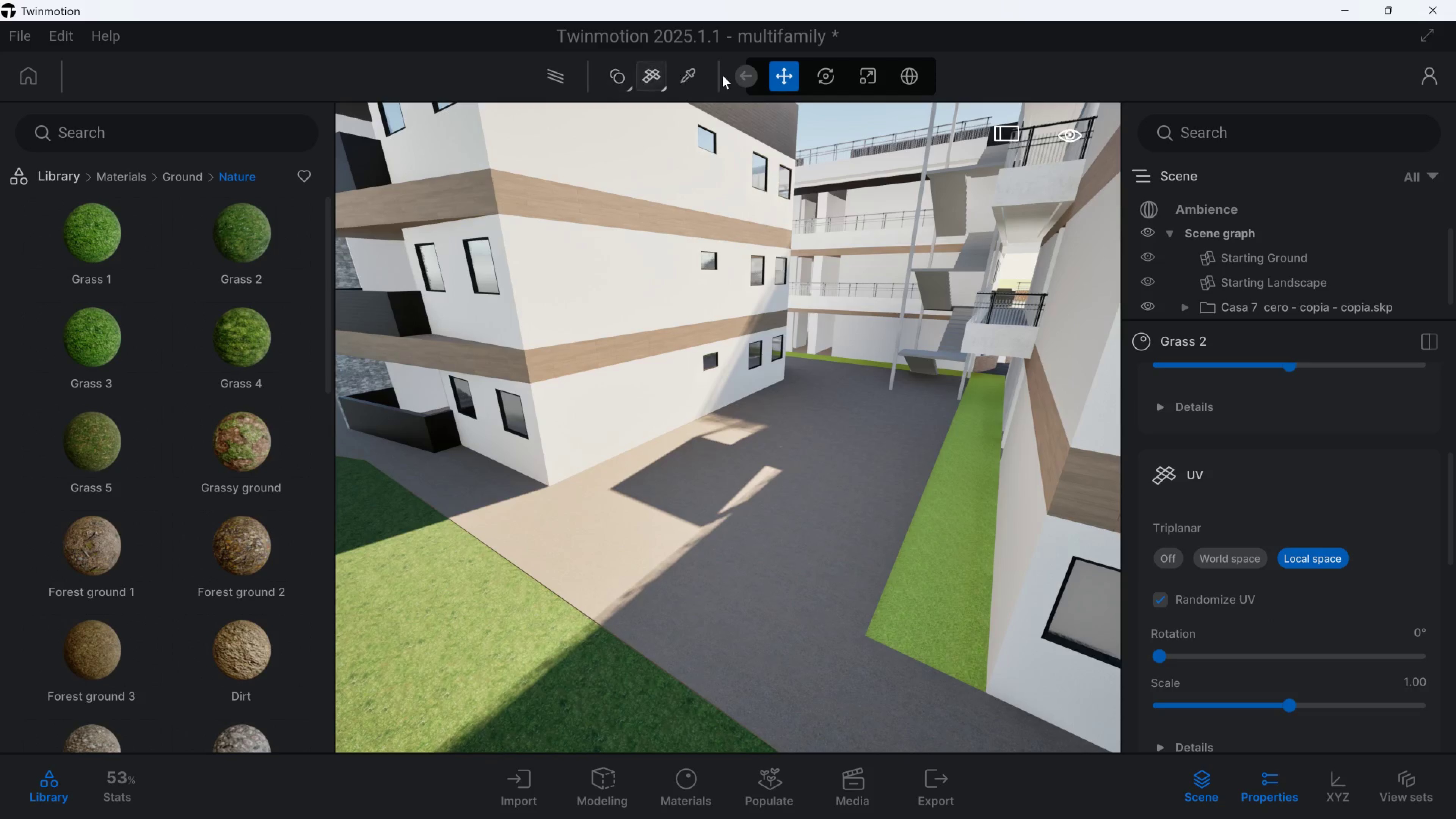 
left_click([684, 74])
 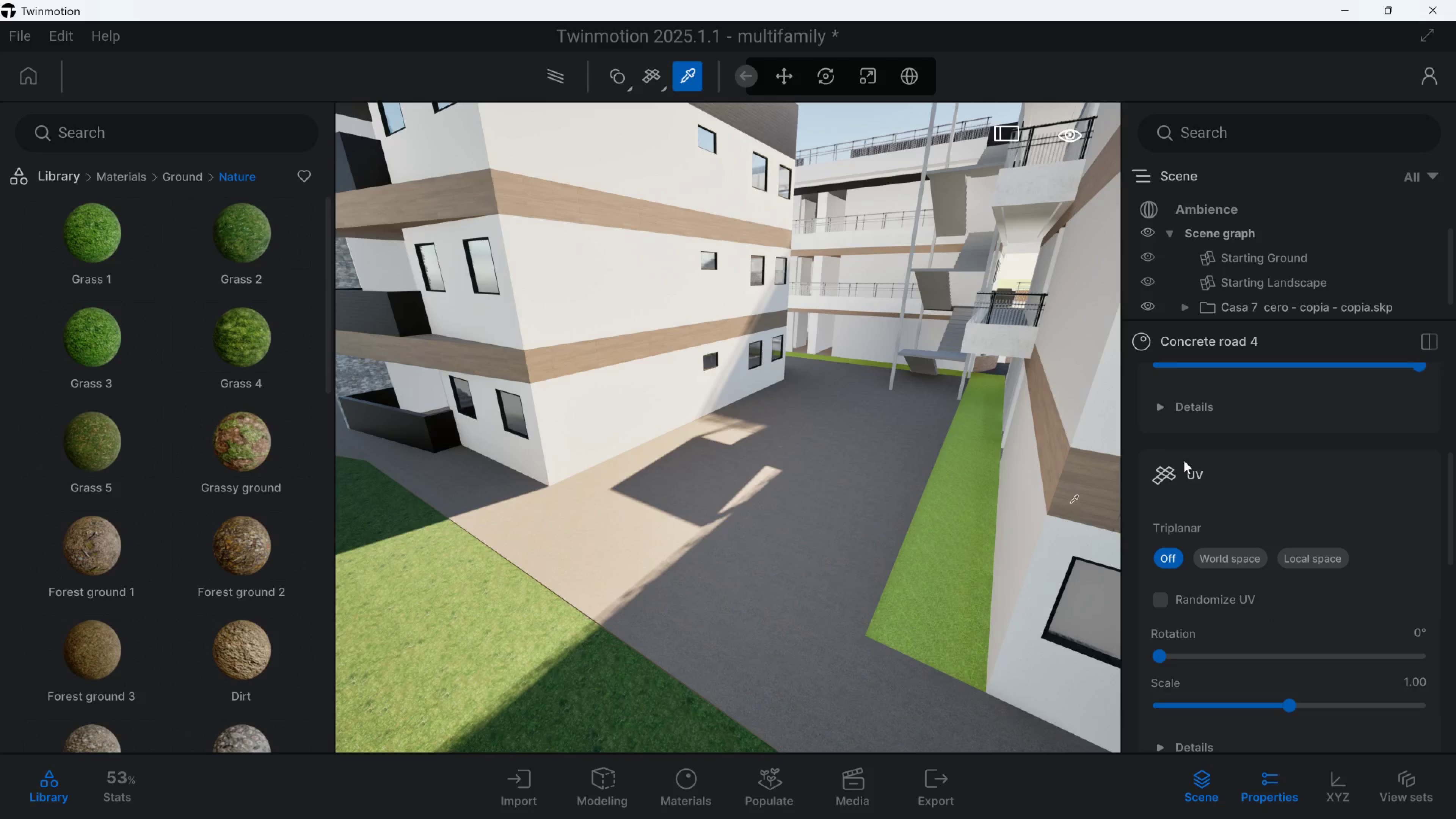 
scroll: coordinate [1304, 496], scroll_direction: up, amount: 7.0
 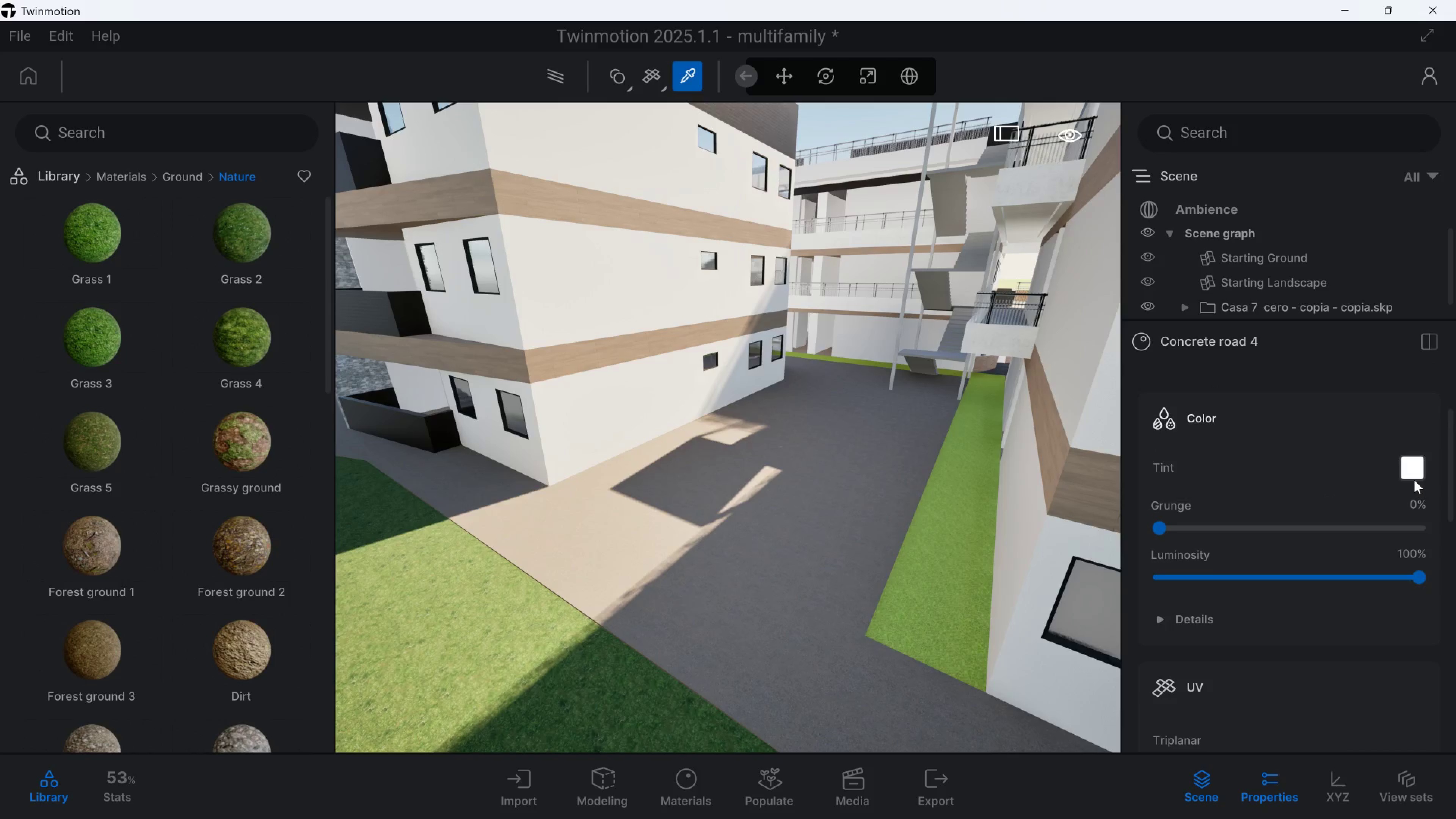 
left_click_drag(start_coordinate=[1414, 472], to_coordinate=[966, 609])
 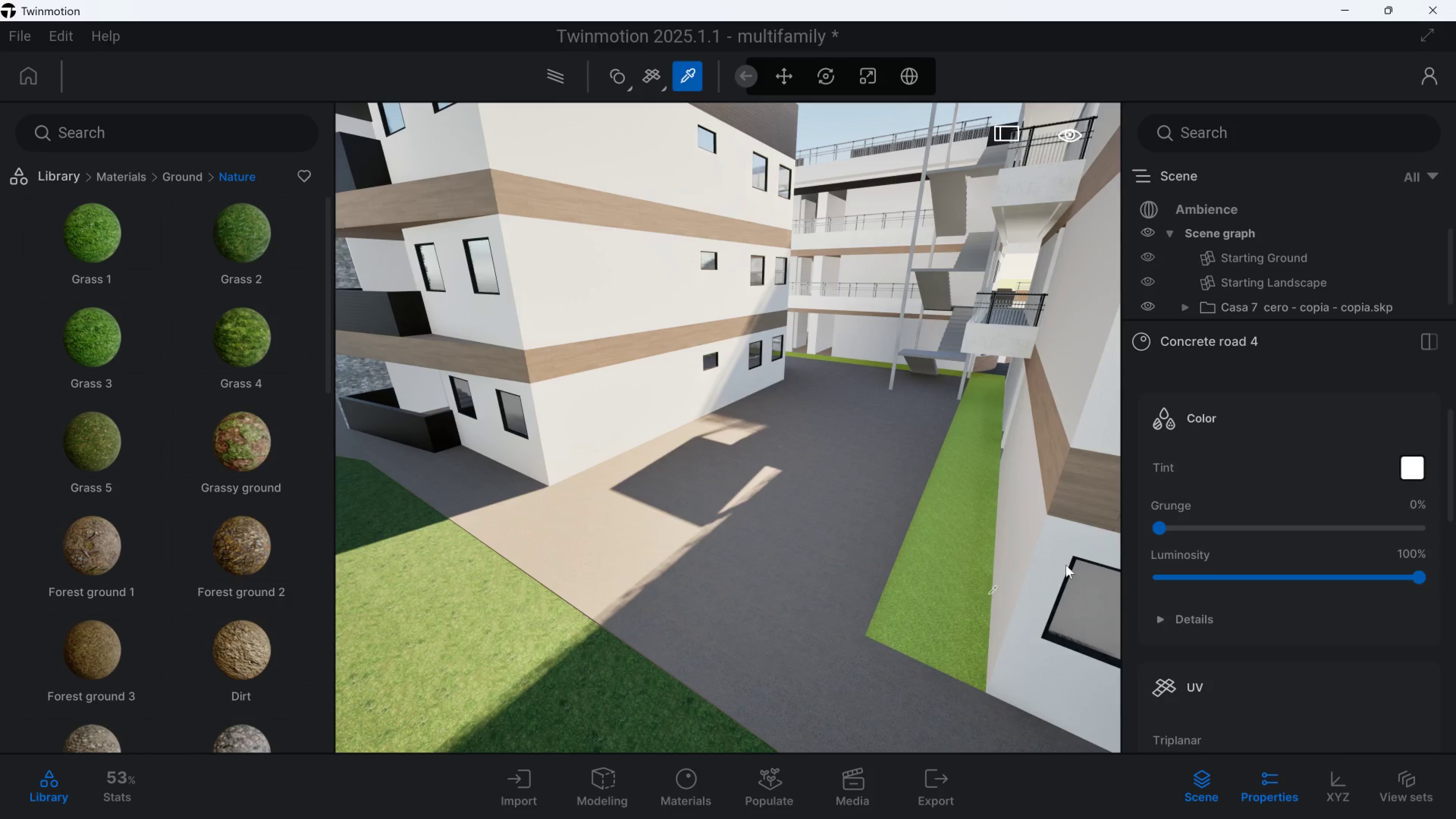 
scroll: coordinate [1423, 427], scroll_direction: up, amount: 3.0
 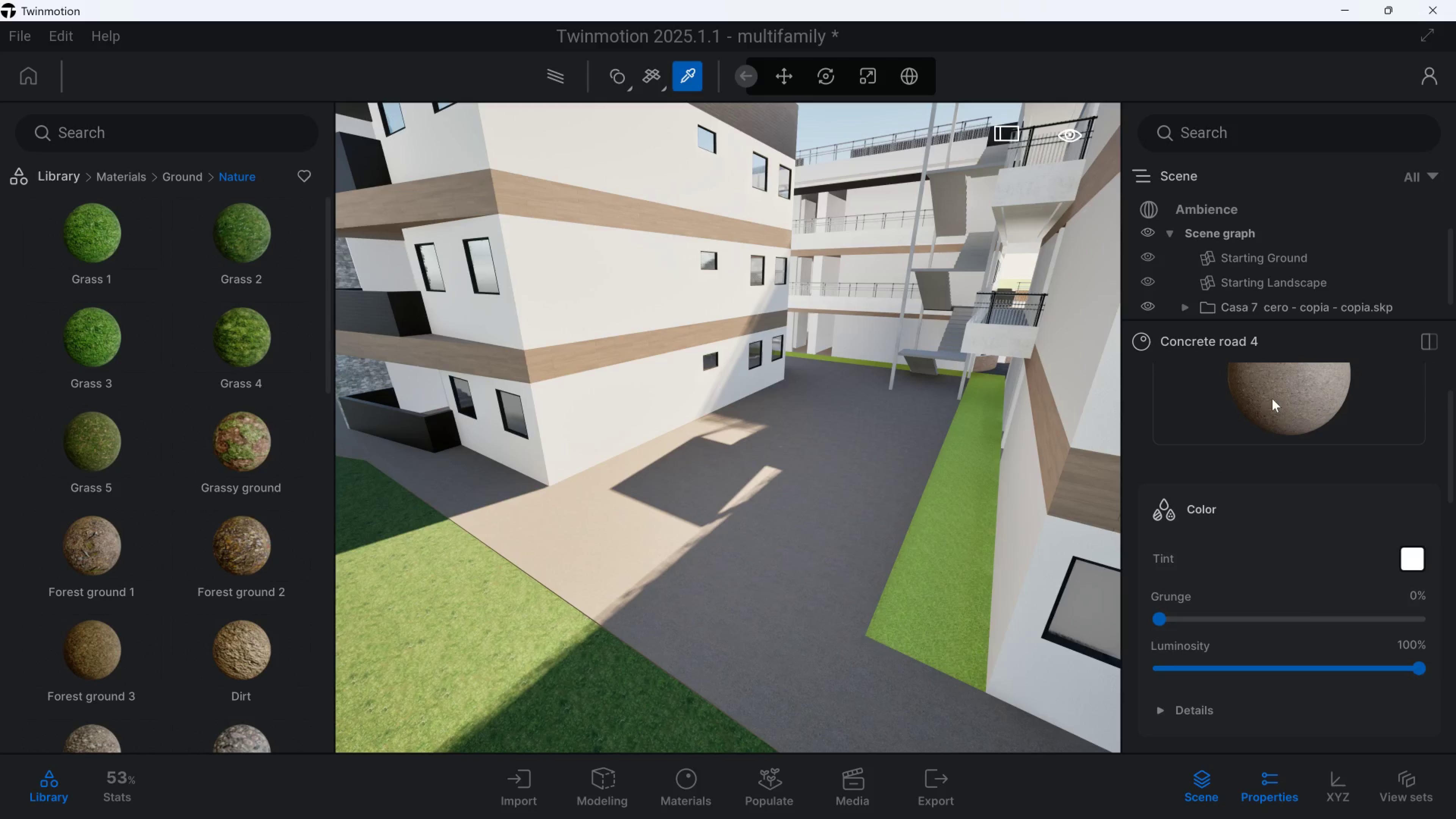 
left_click_drag(start_coordinate=[1266, 397], to_coordinate=[947, 612])
 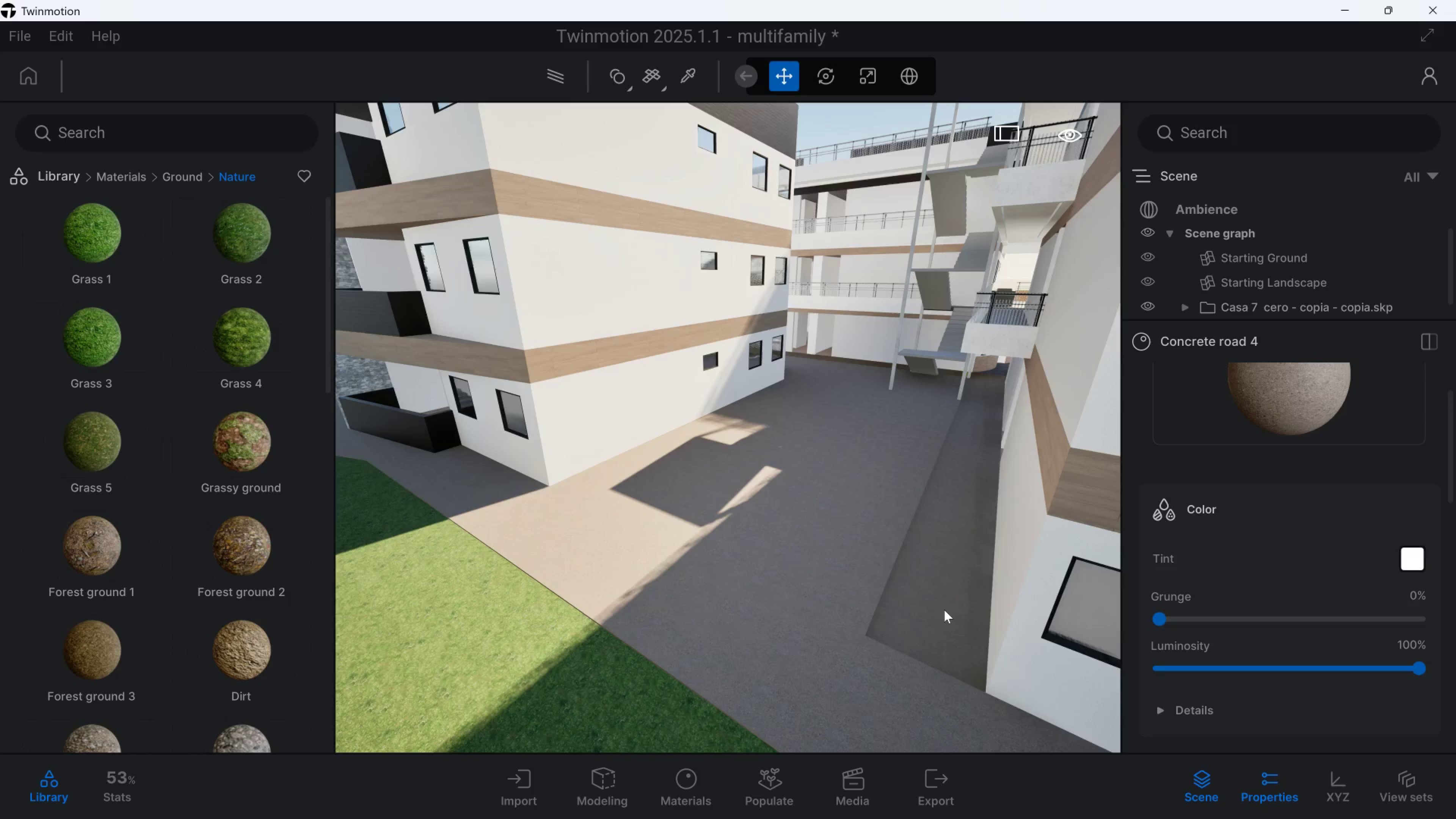 
key(D)
 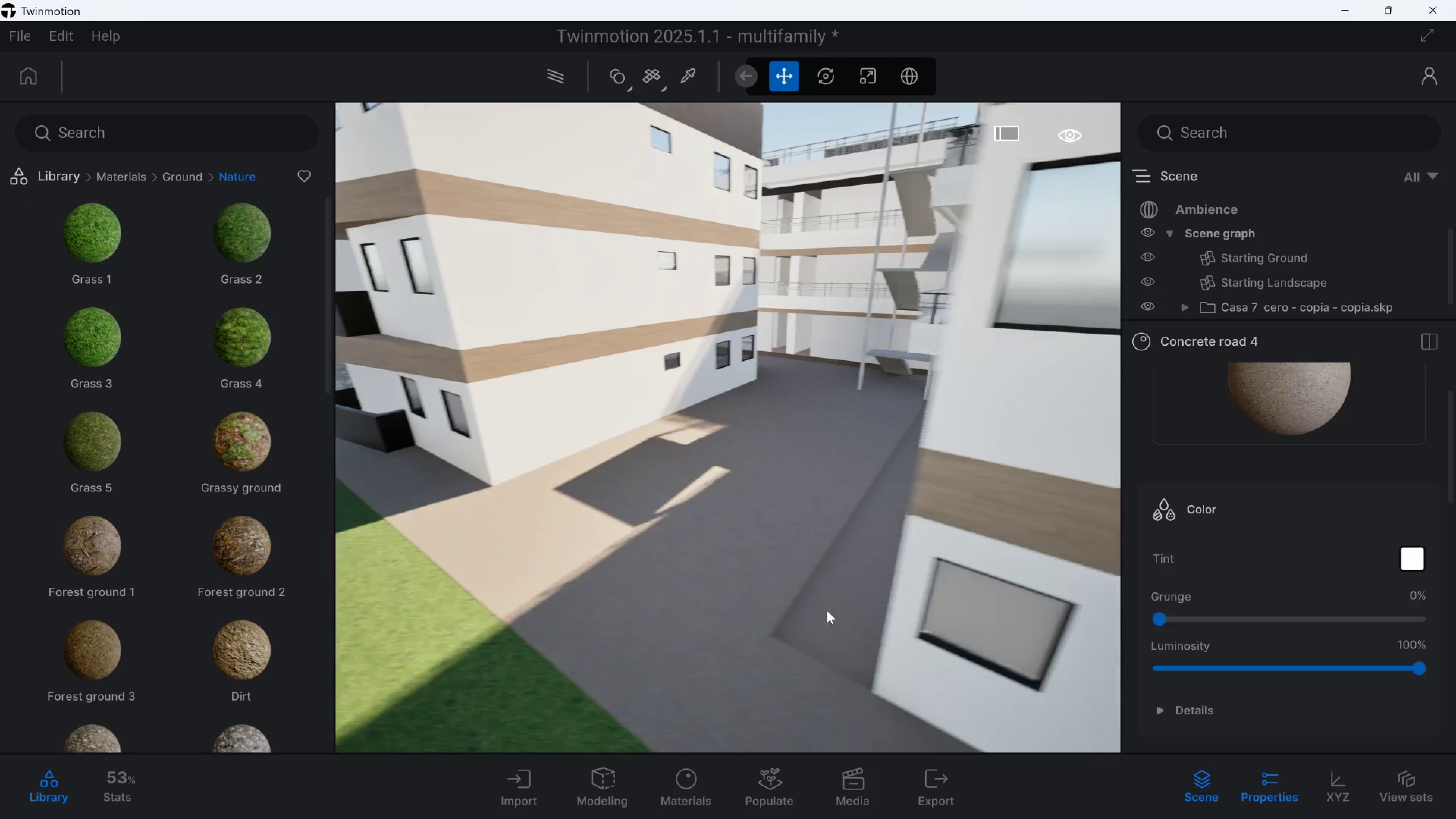 
hold_key(key=S, duration=1.18)
 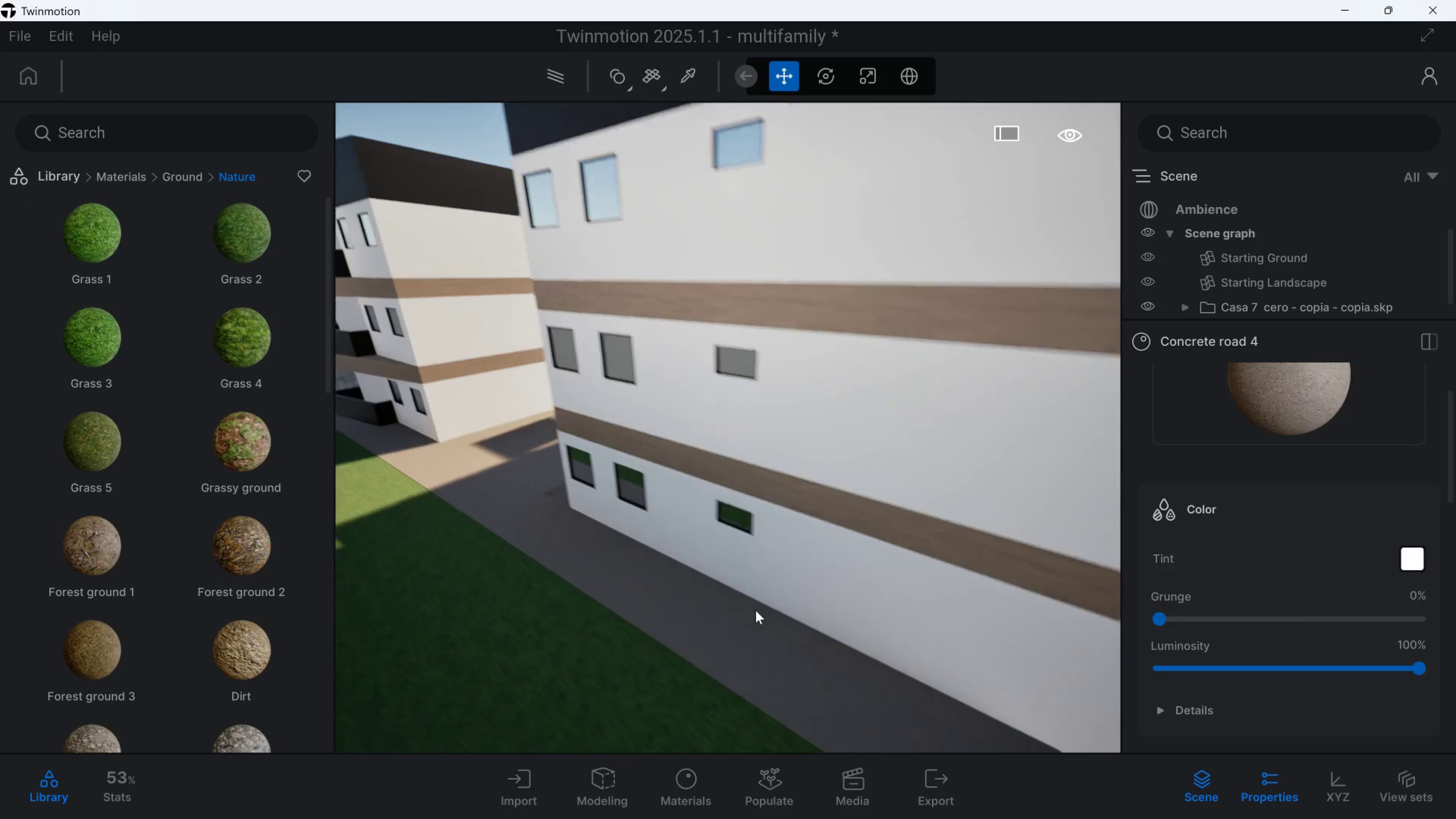 
hold_key(key=D, duration=2.02)
 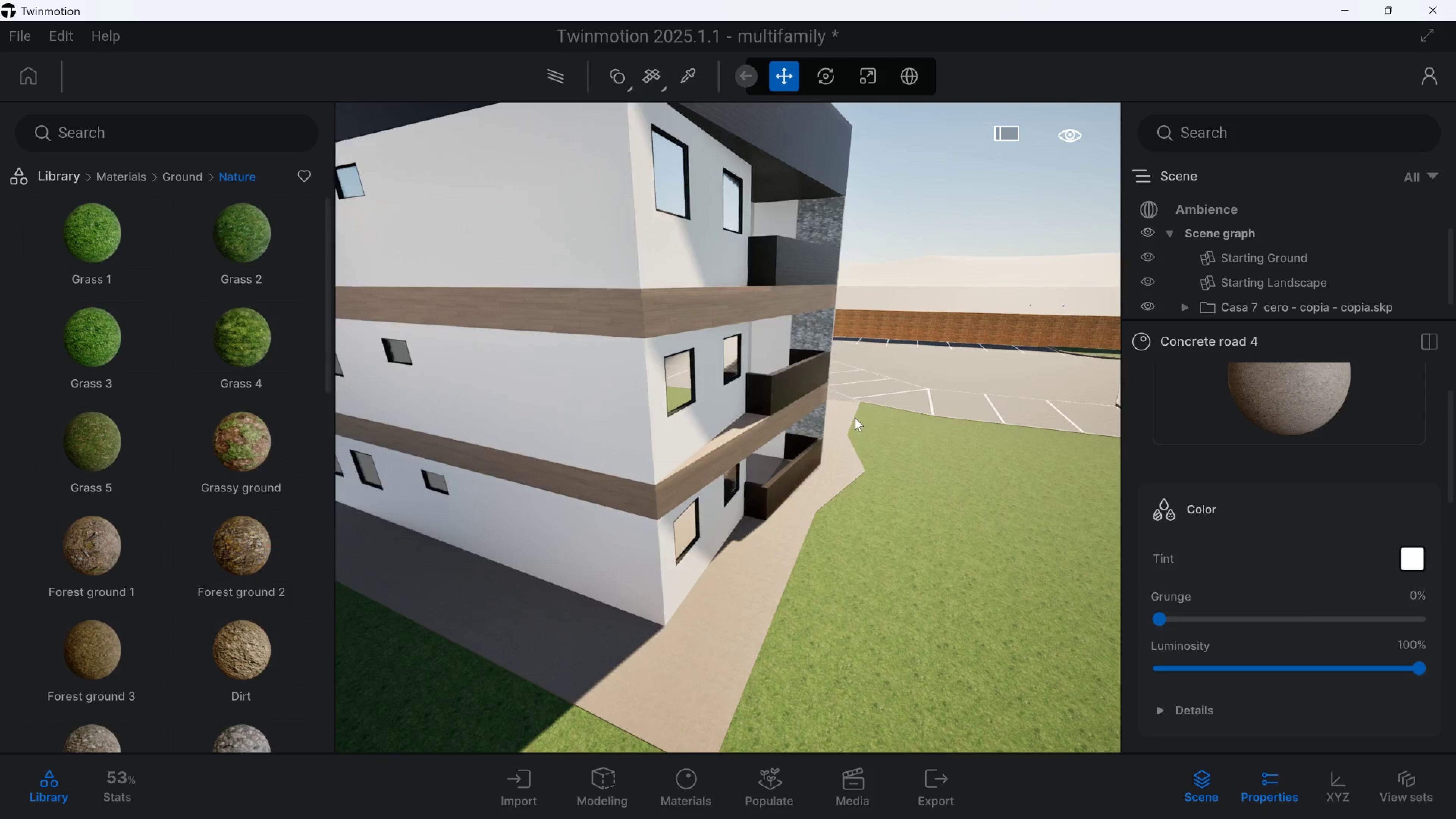 
hold_key(key=E, duration=0.31)
 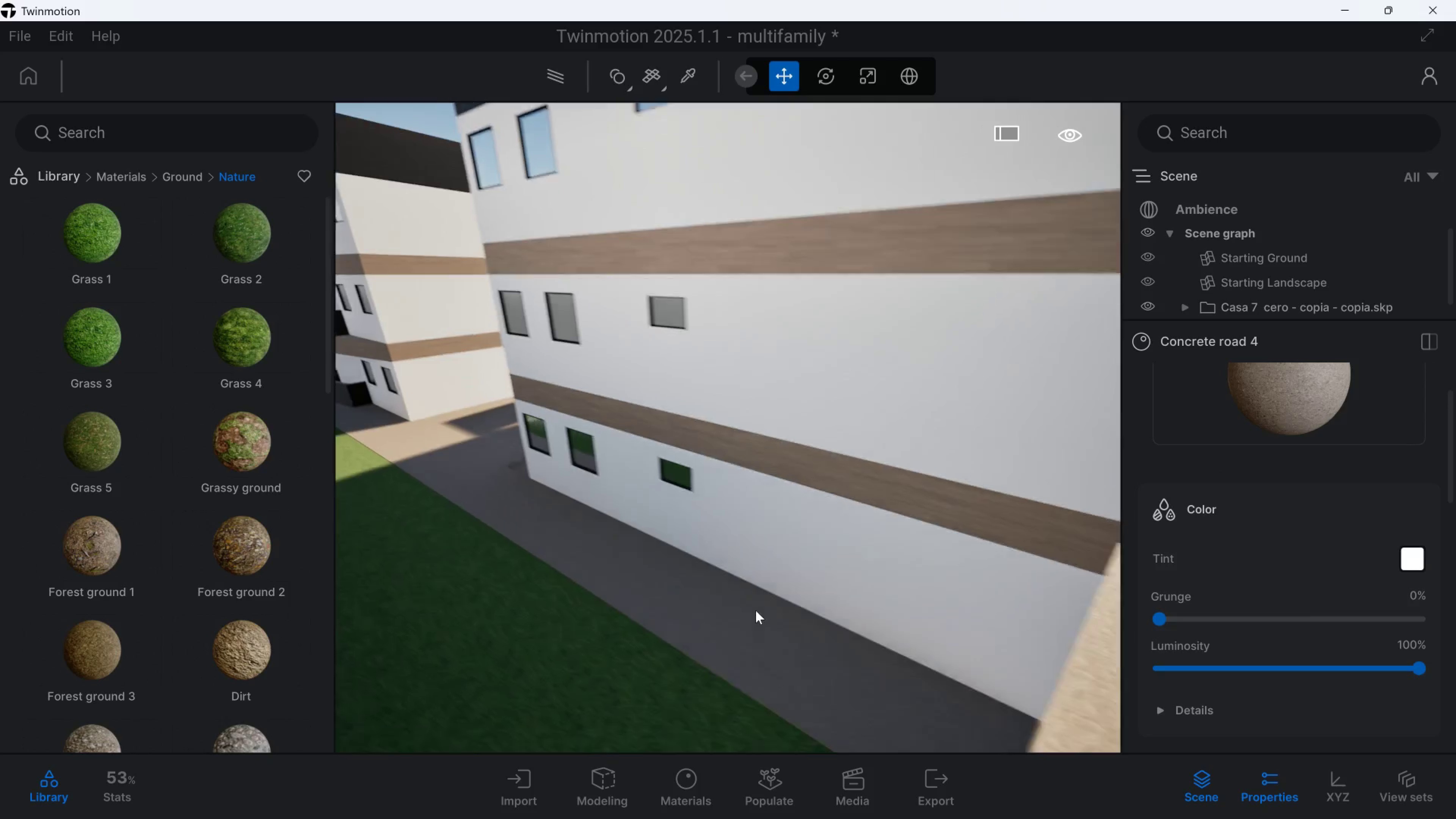 
hold_key(key=S, duration=0.42)
 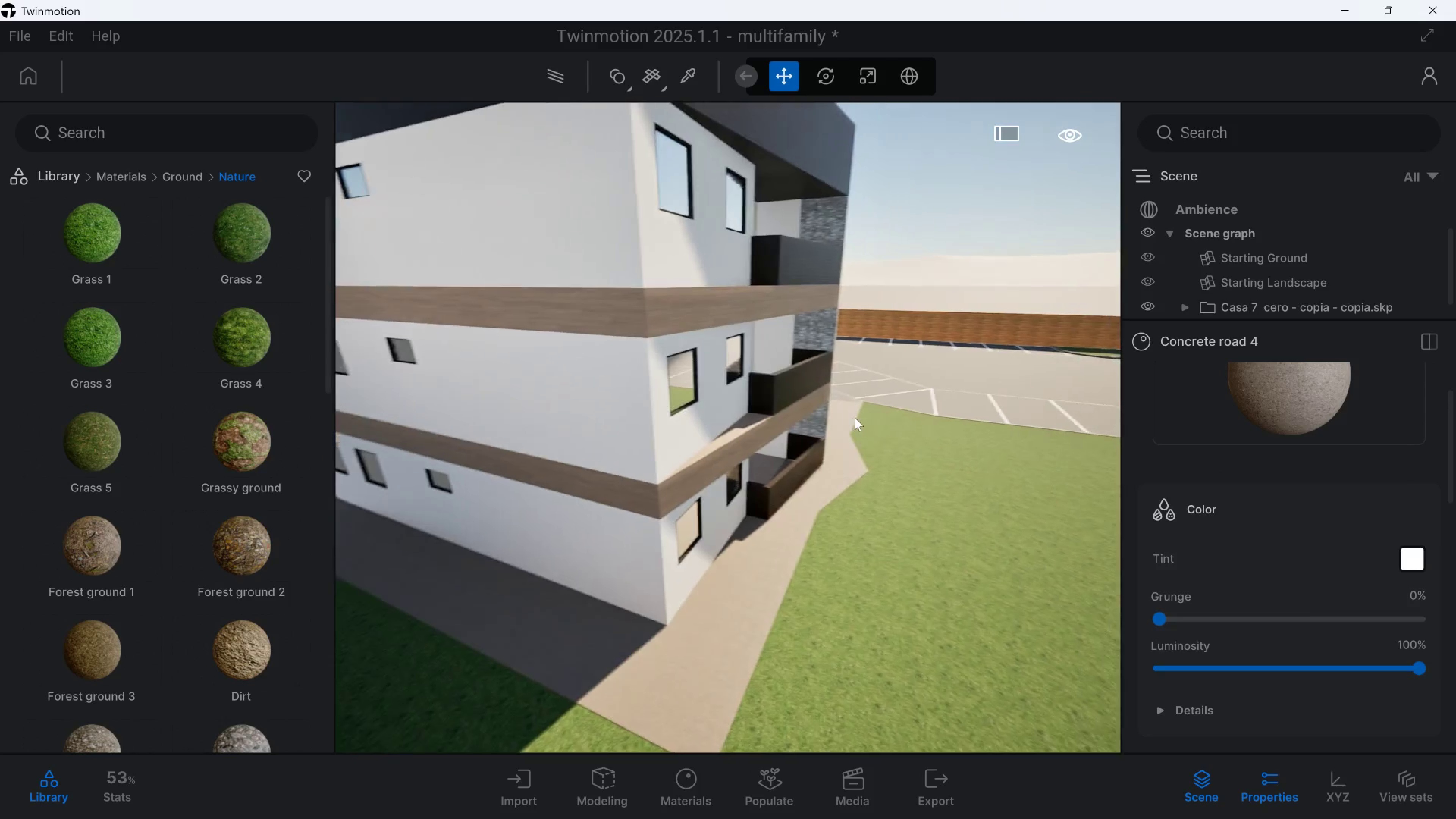 
hold_key(key=D, duration=1.19)
 